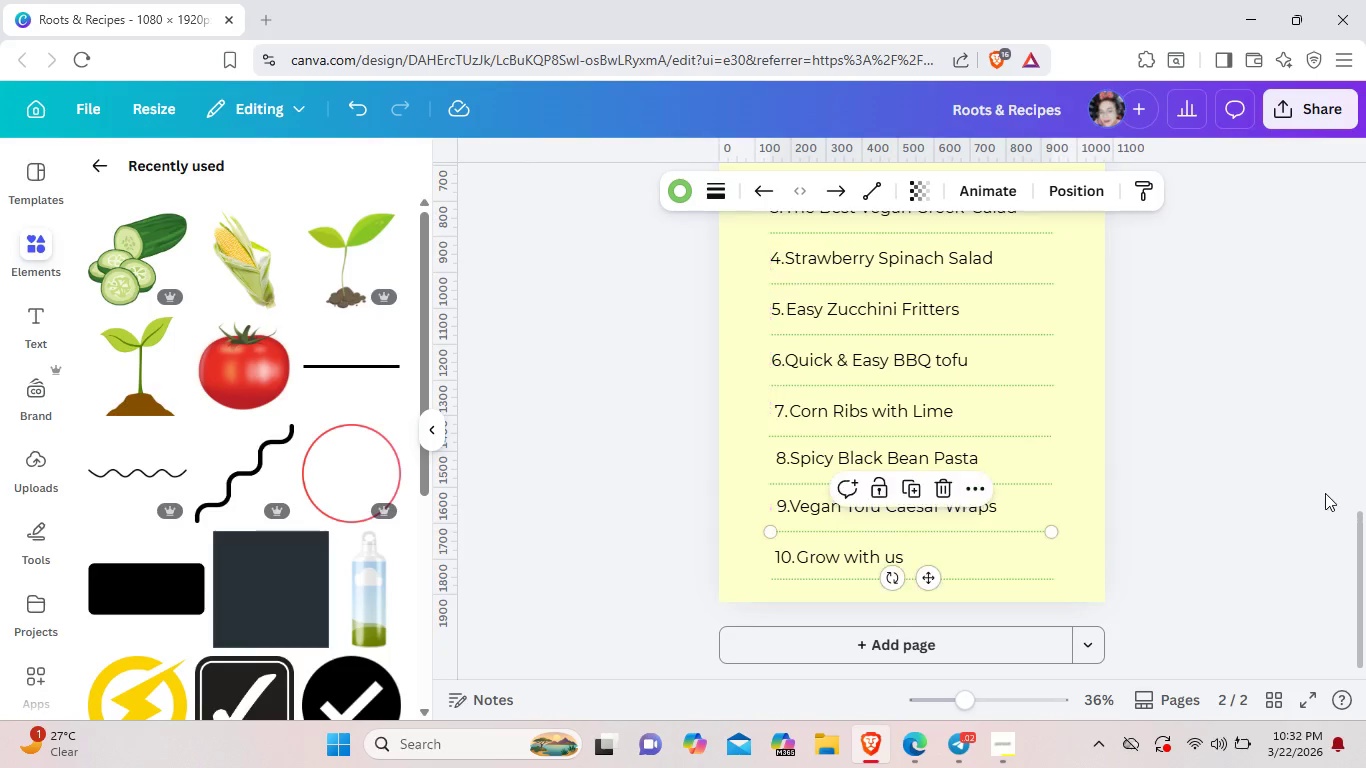 
left_click([1328, 493])
 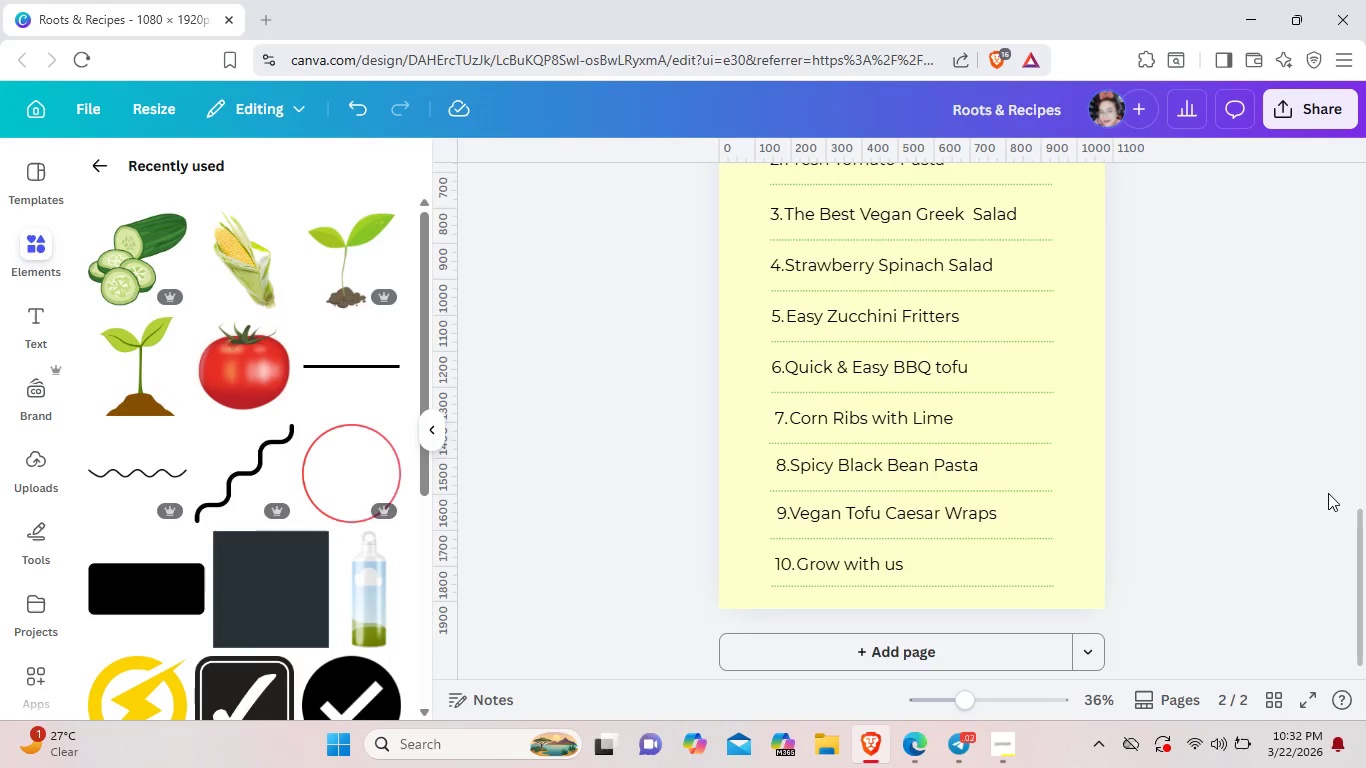 
scroll: coordinate [1328, 493], scroll_direction: up, amount: 3.0
 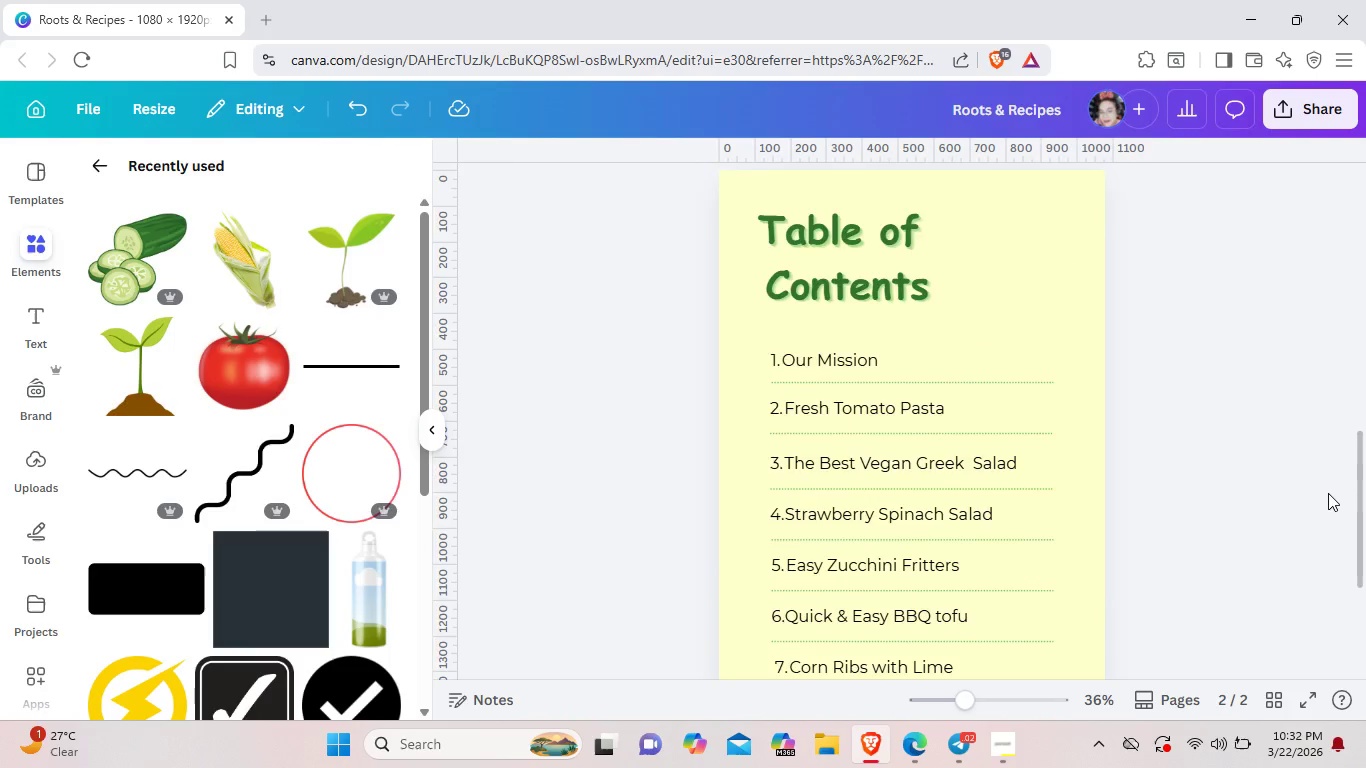 
scroll: coordinate [1328, 493], scroll_direction: down, amount: 4.0
 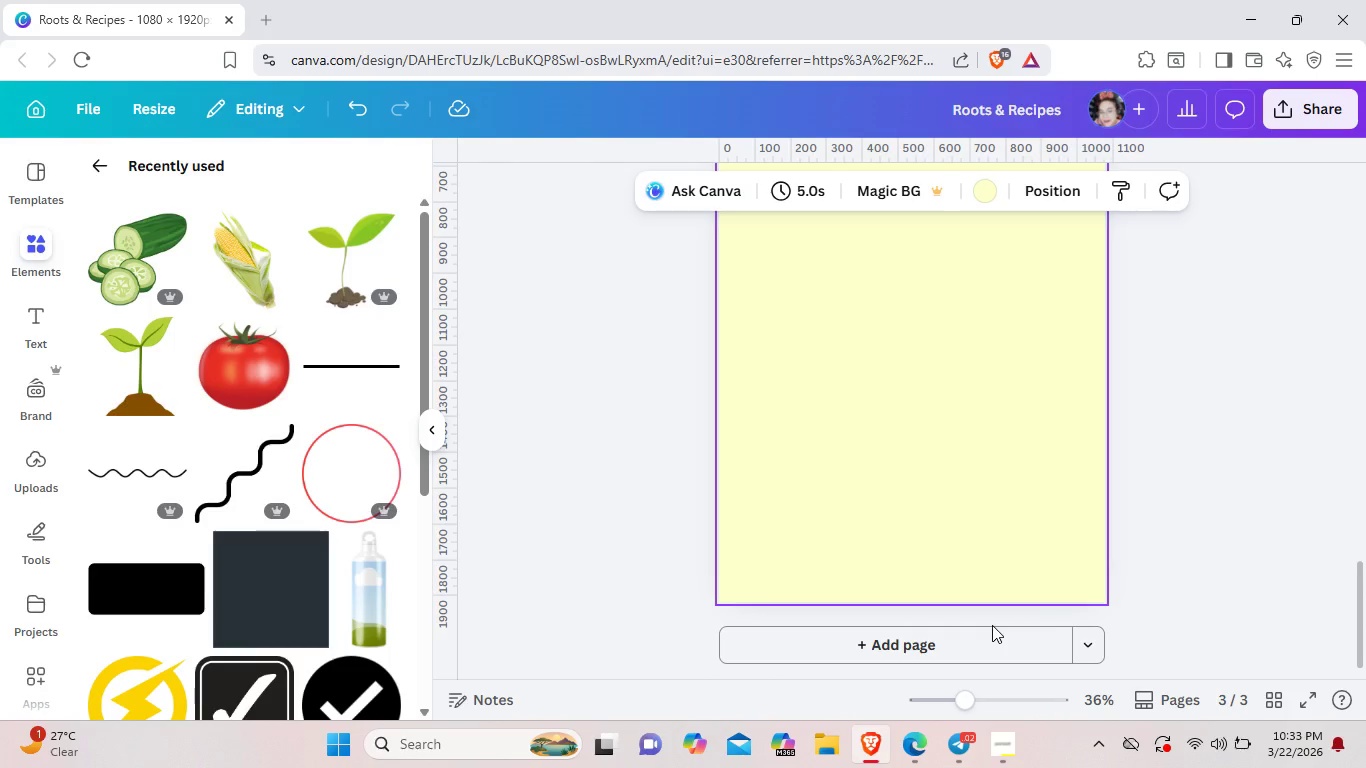 
wait(41.16)
 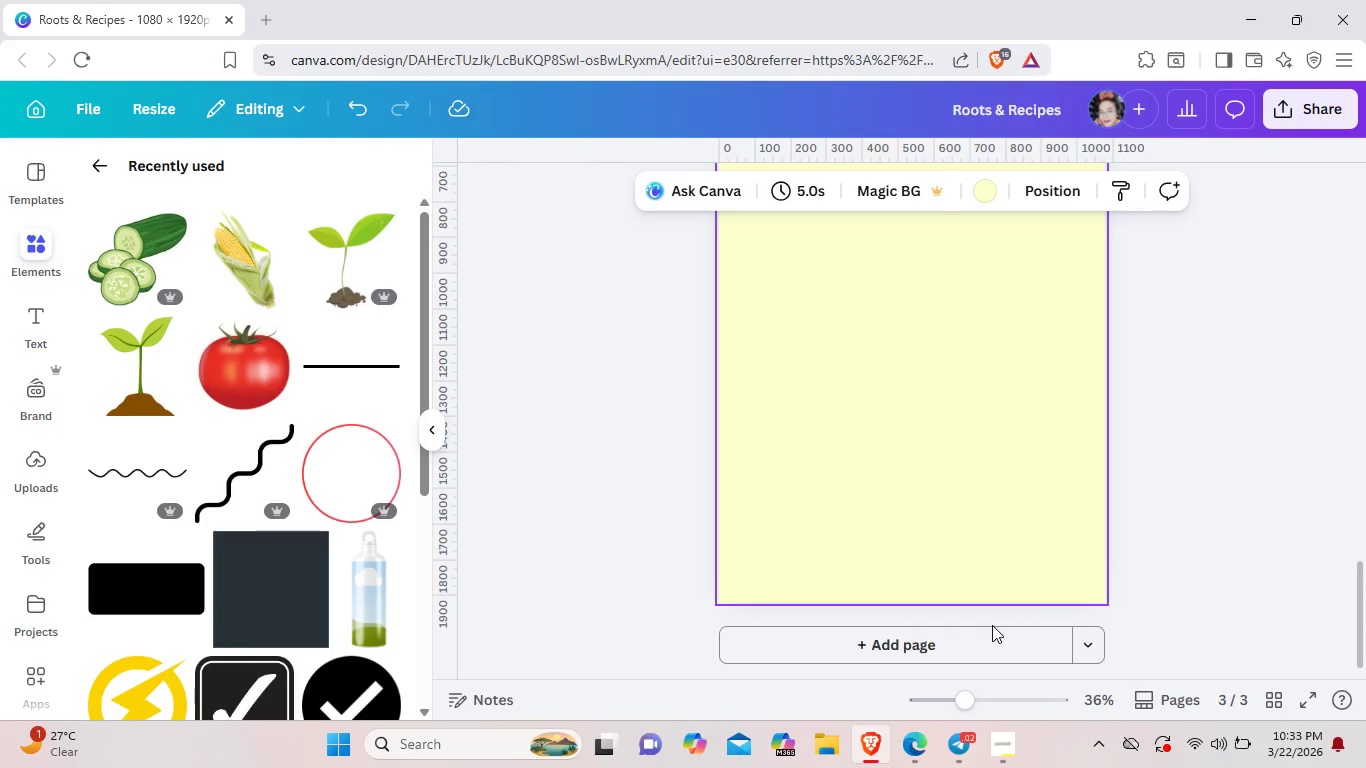 
scroll: coordinate [920, 229], scroll_direction: up, amount: 16.0
 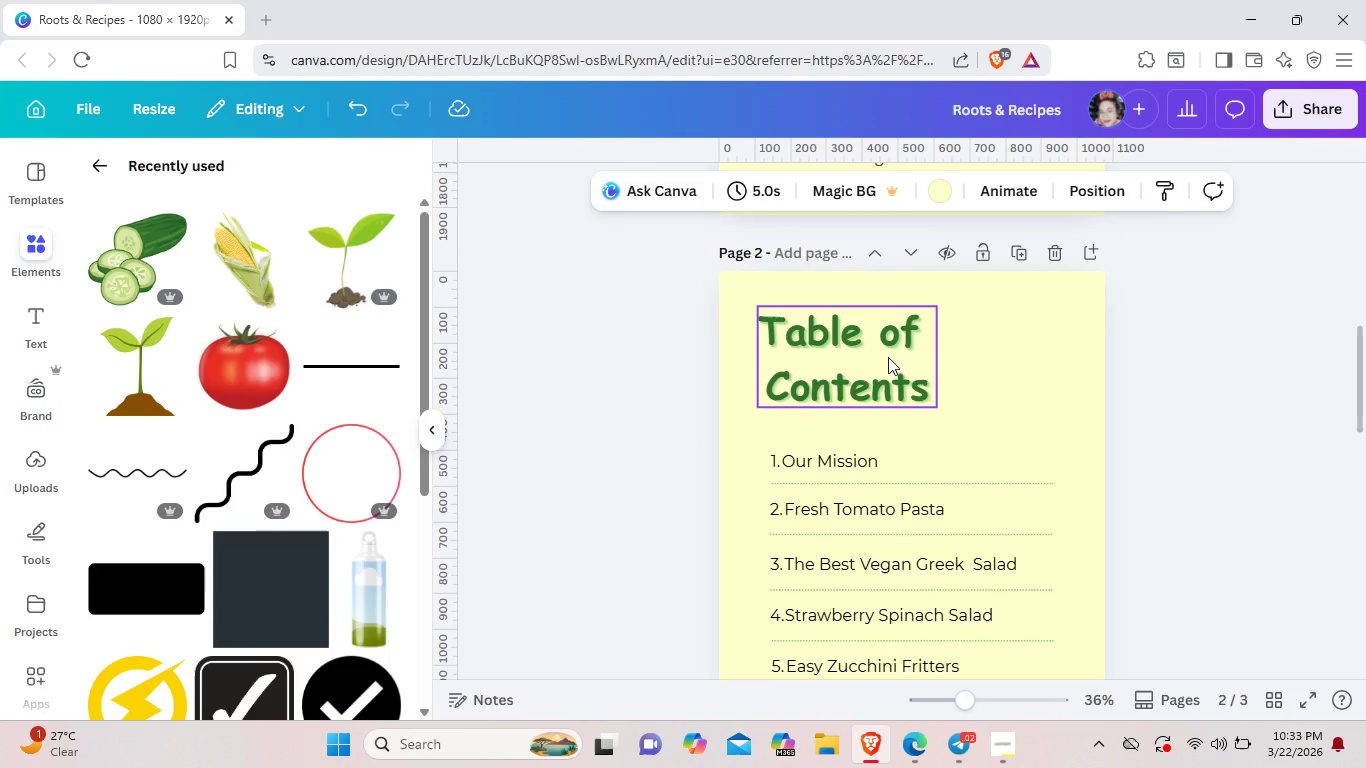 
left_click([888, 357])
 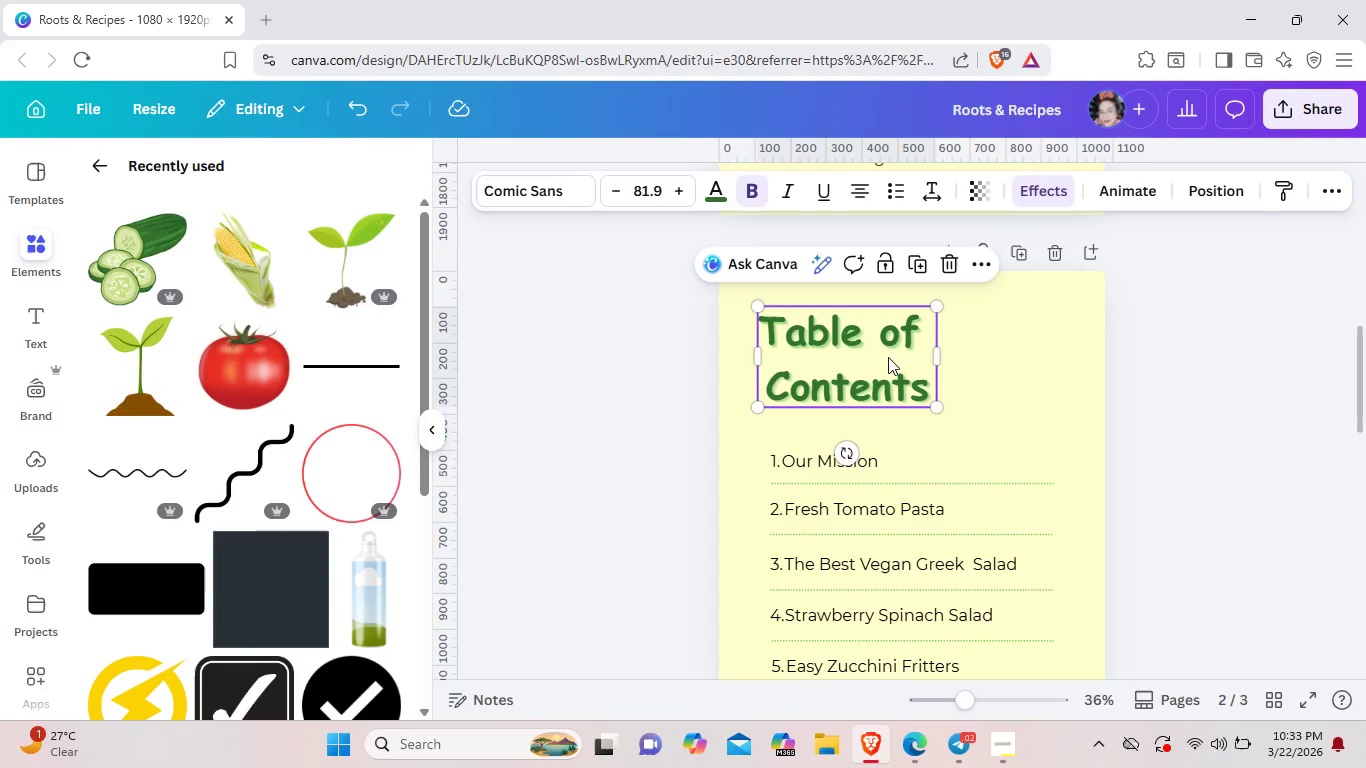 
key(Control+C)
 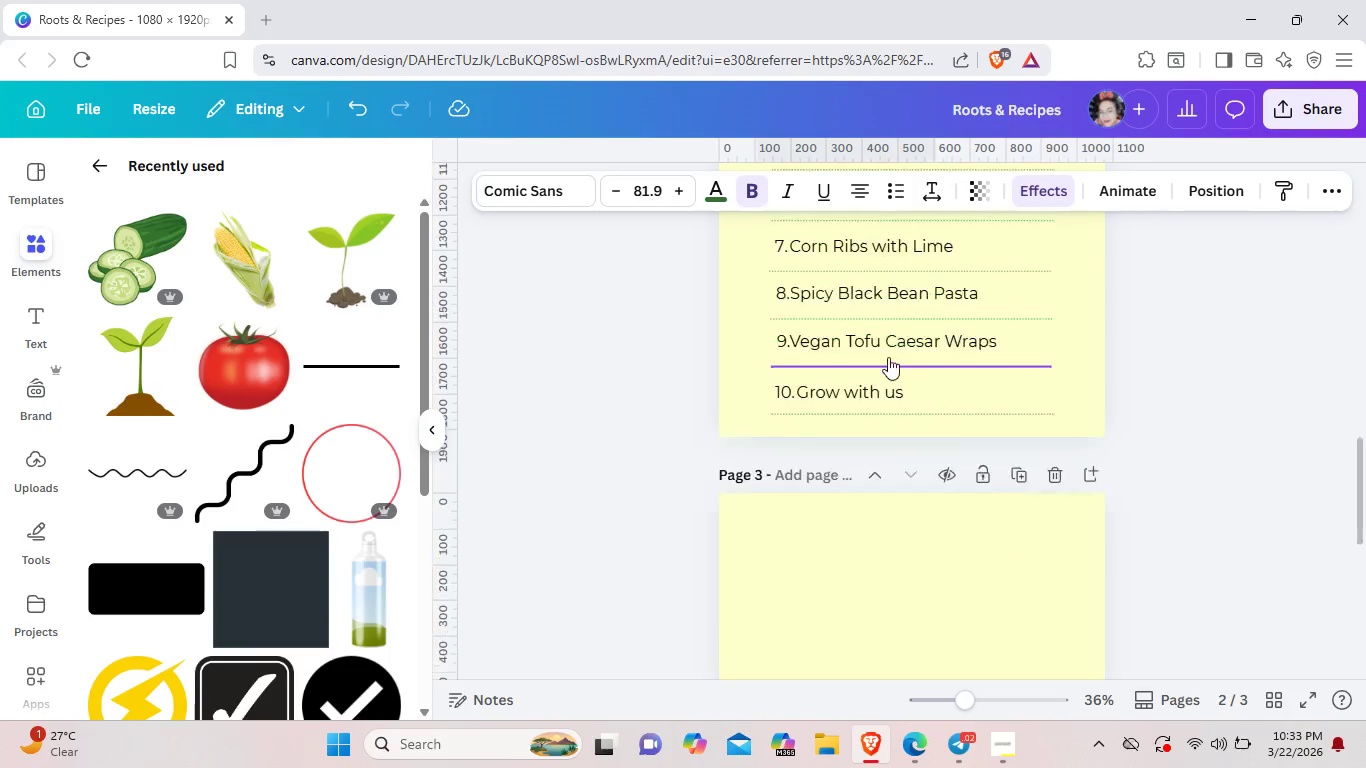 
scroll: coordinate [888, 357], scroll_direction: down, amount: 3.0
 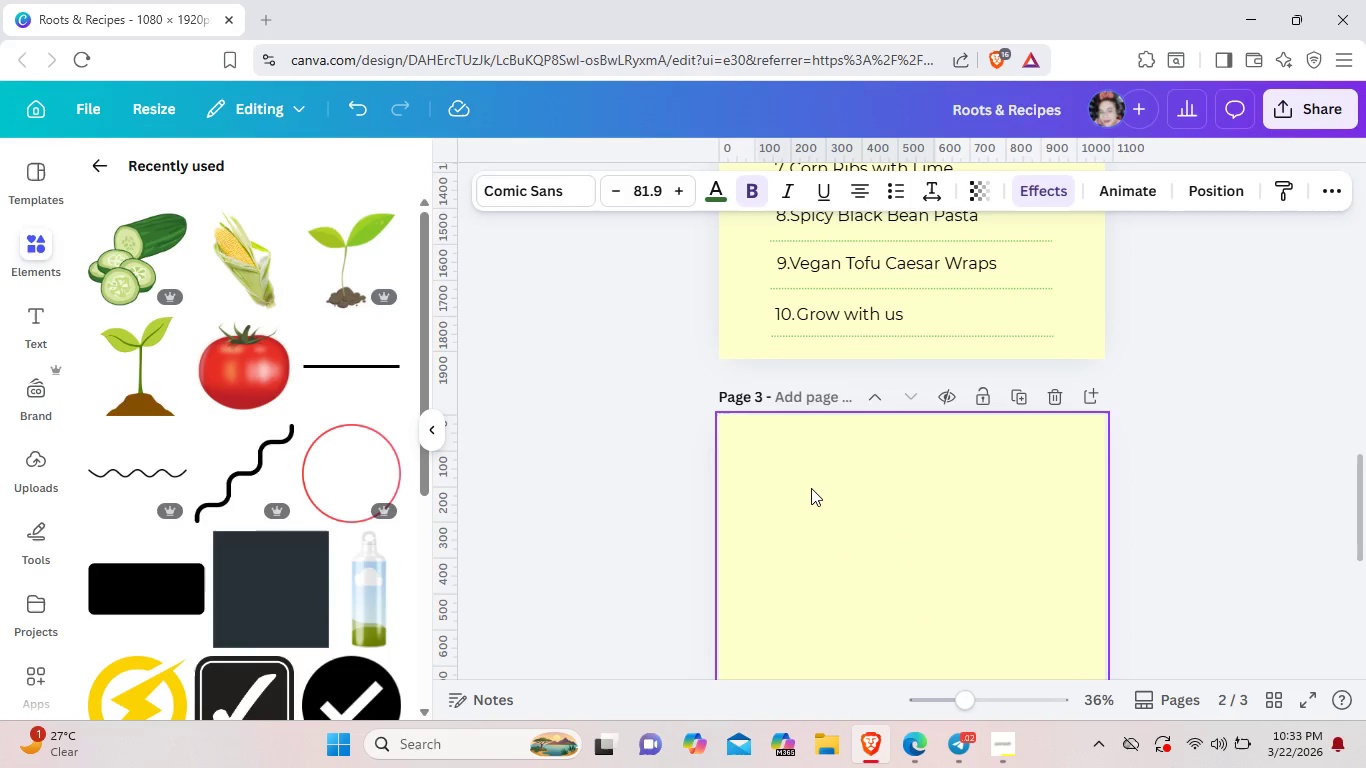 
key(Control+V)
 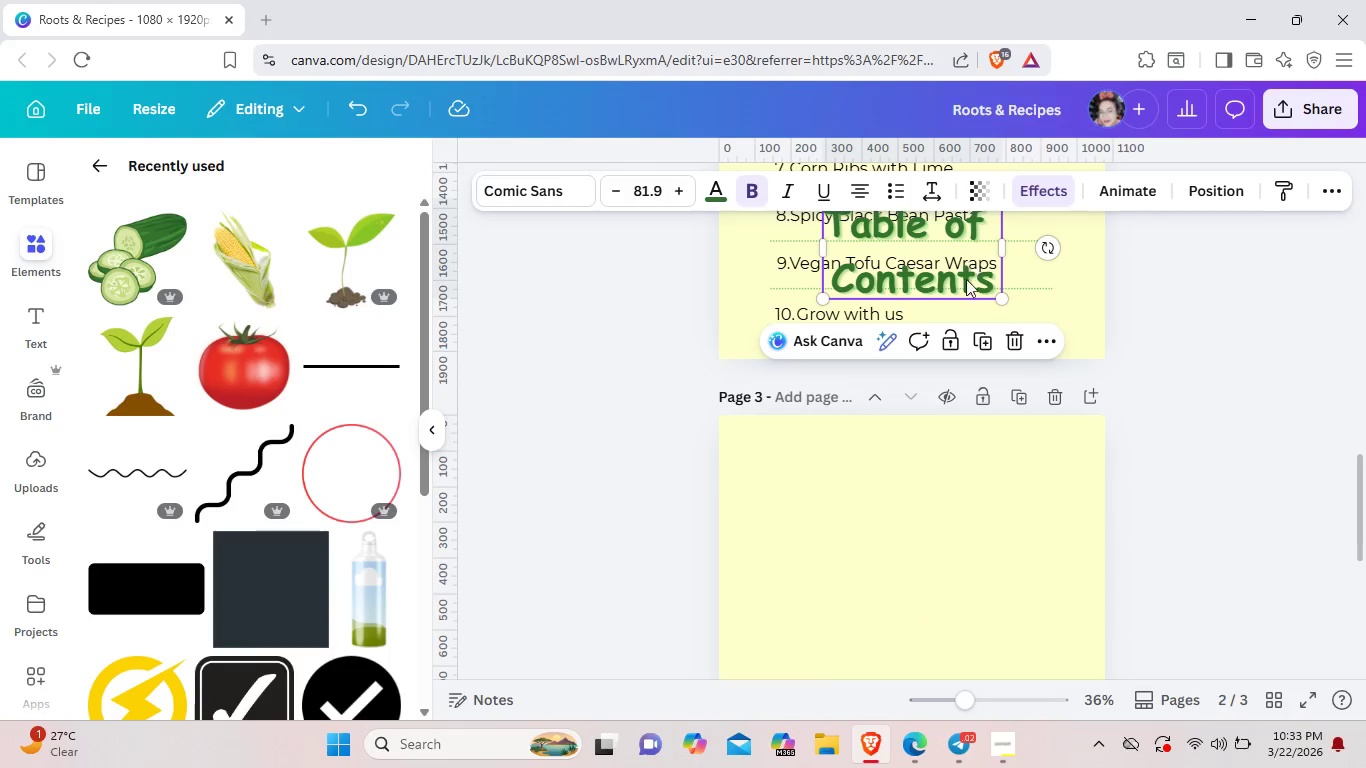 
left_click_drag(start_coordinate=[968, 261], to_coordinate=[899, 540])
 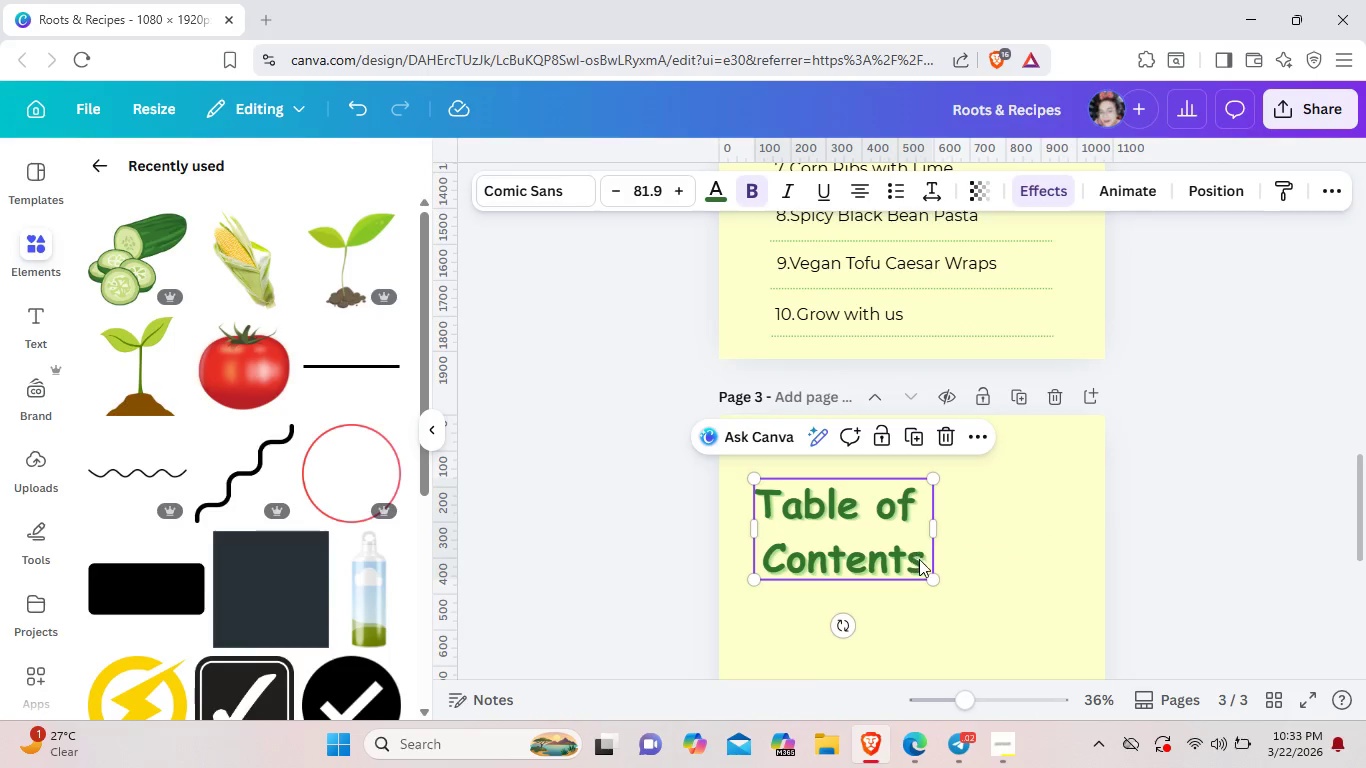 
left_click([922, 562])
 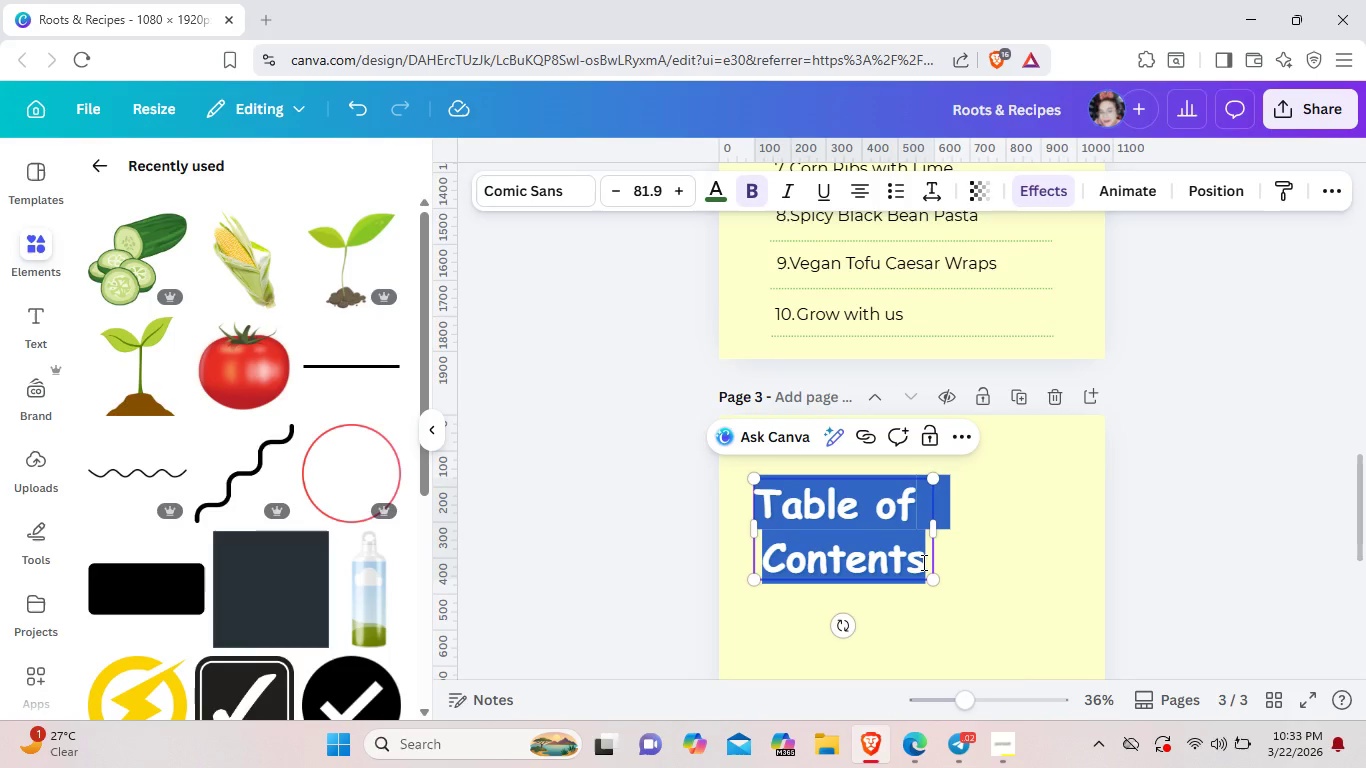 
key(Backspace)
type(Our MIs)
key(Backspace)
key(Backspace)
type(ission)
 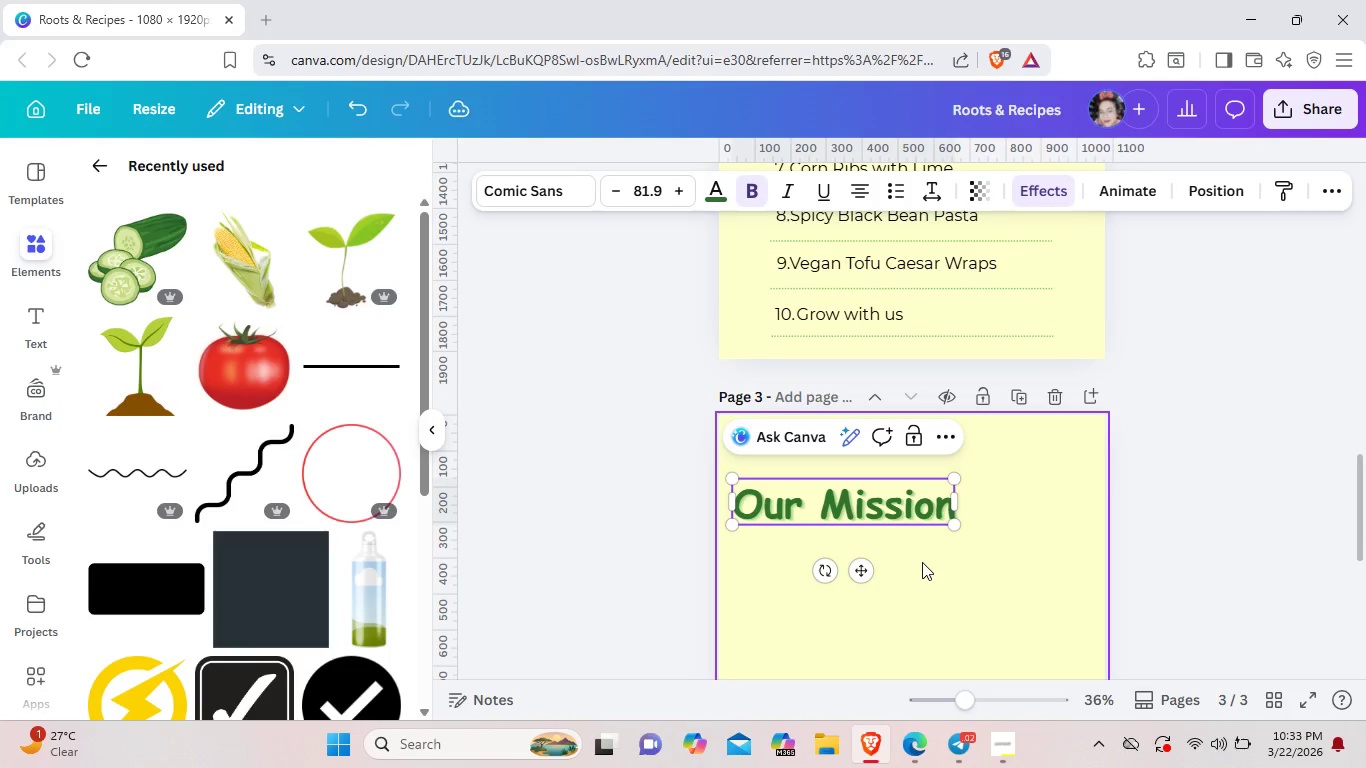 
left_click([922, 562])
 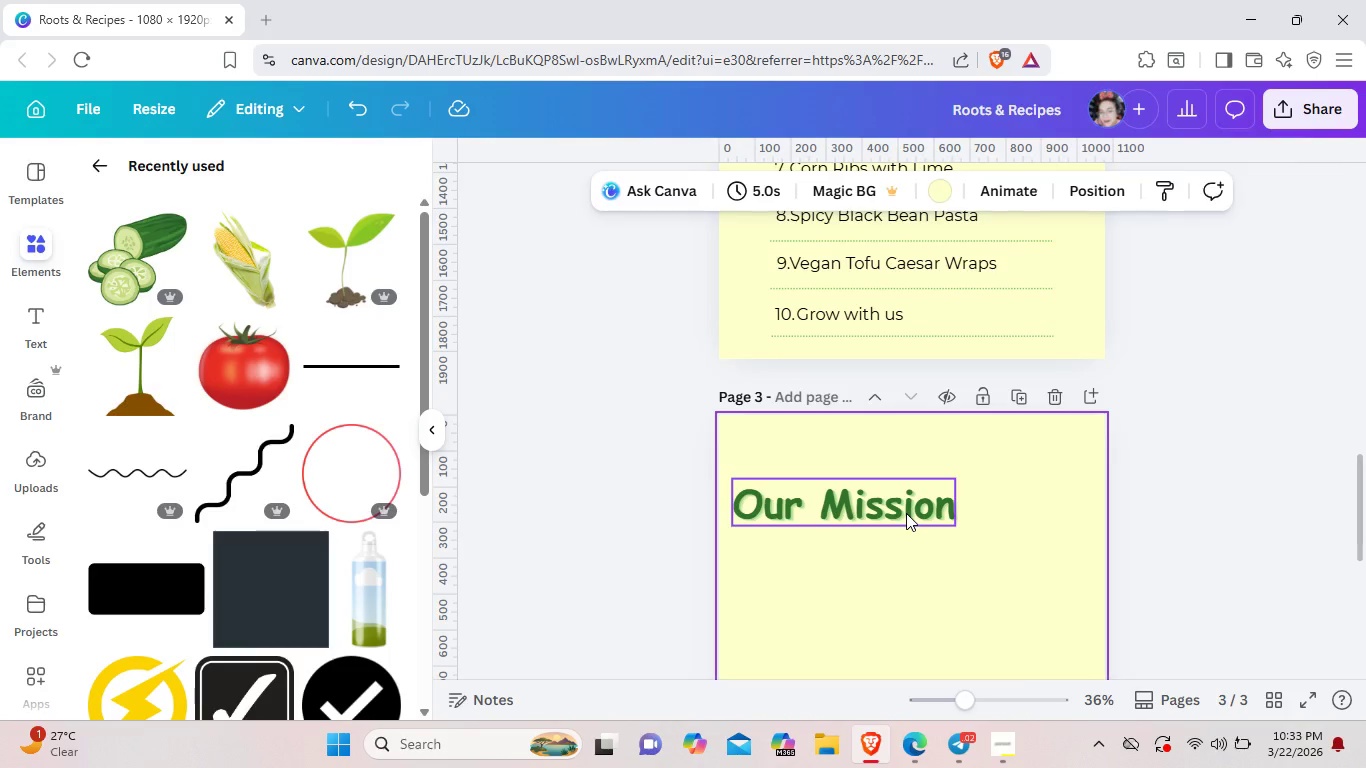 
left_click_drag(start_coordinate=[906, 513], to_coordinate=[955, 489])
 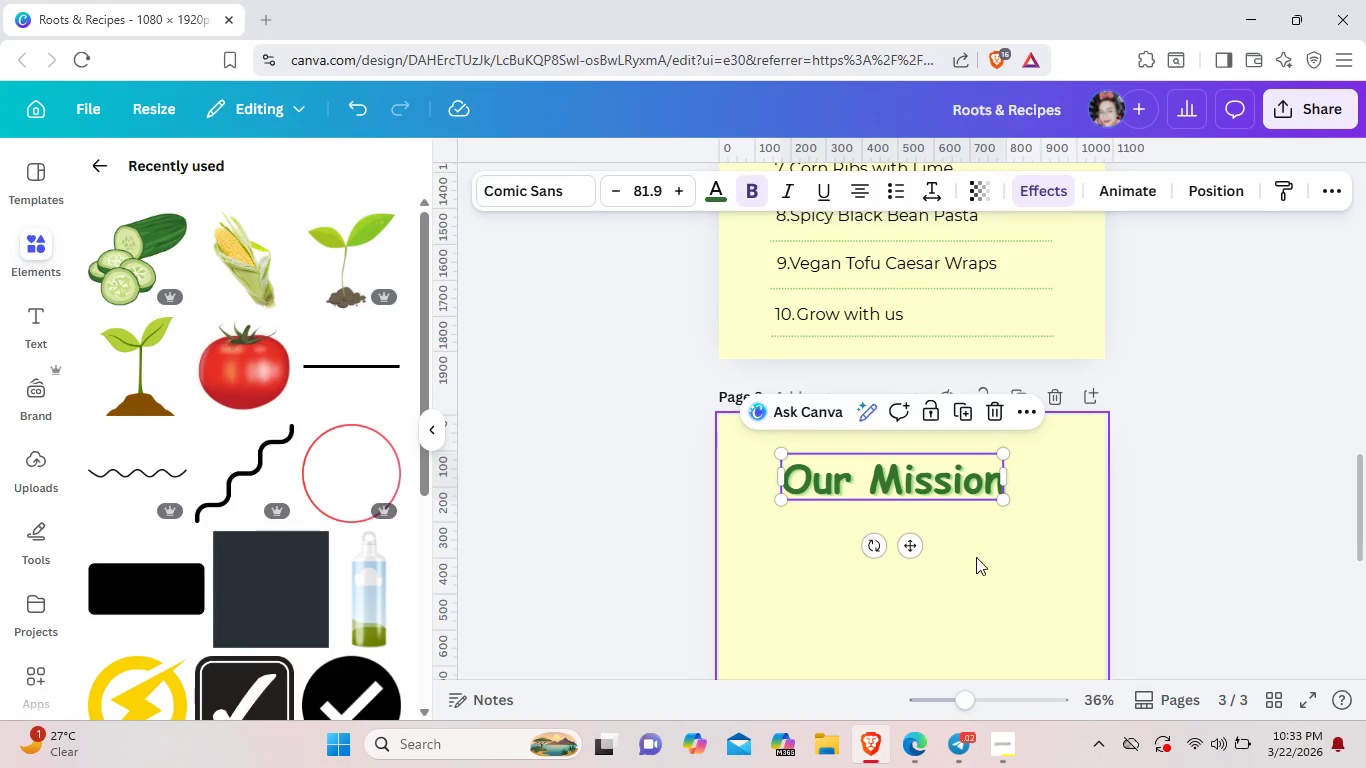 
left_click([976, 557])
 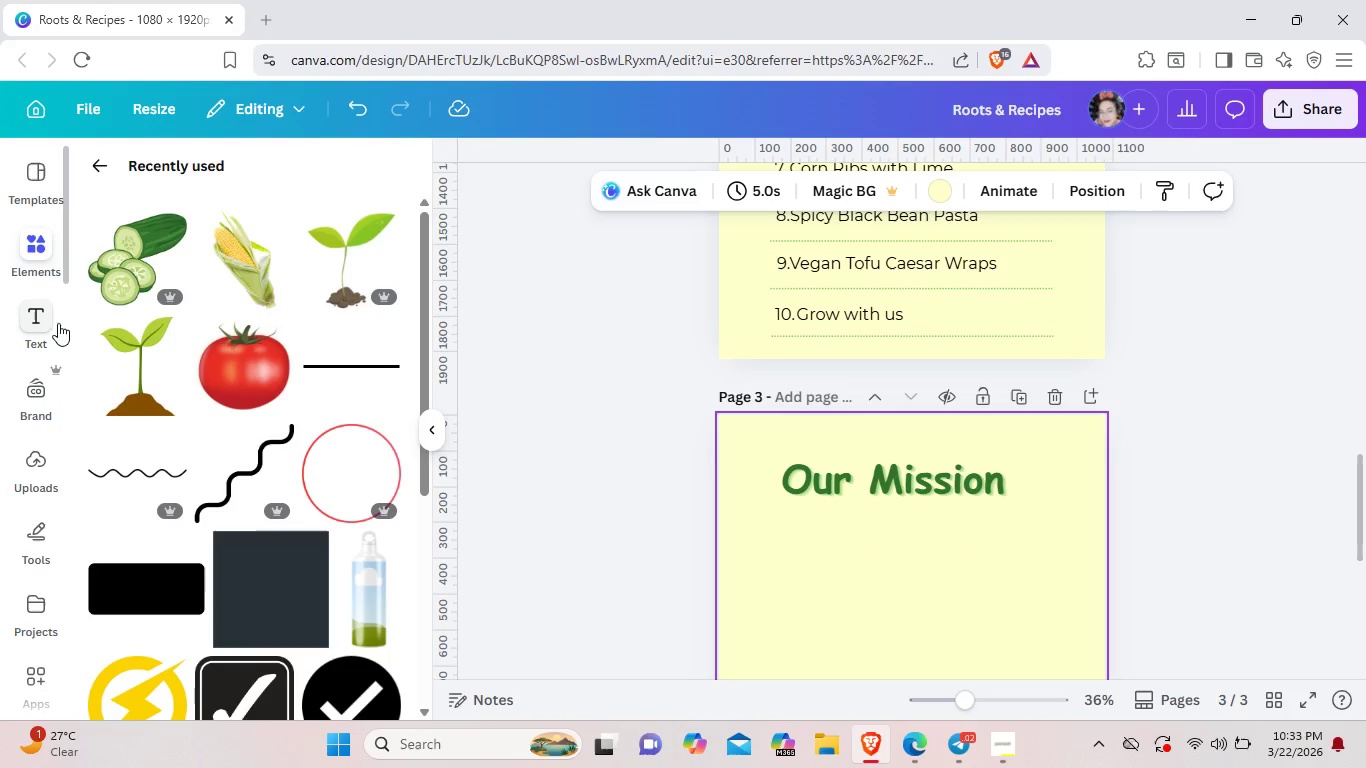 
left_click([49, 320])
 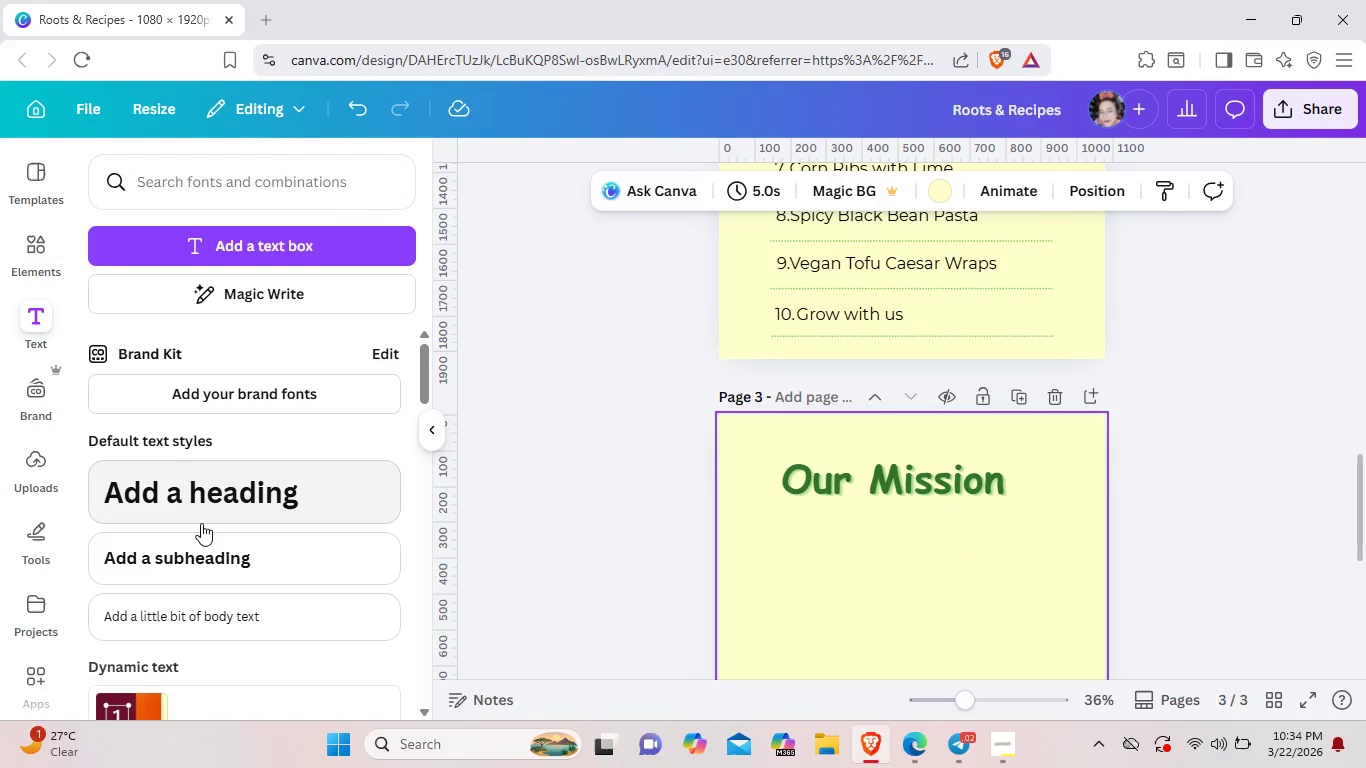 
left_click([217, 607])
 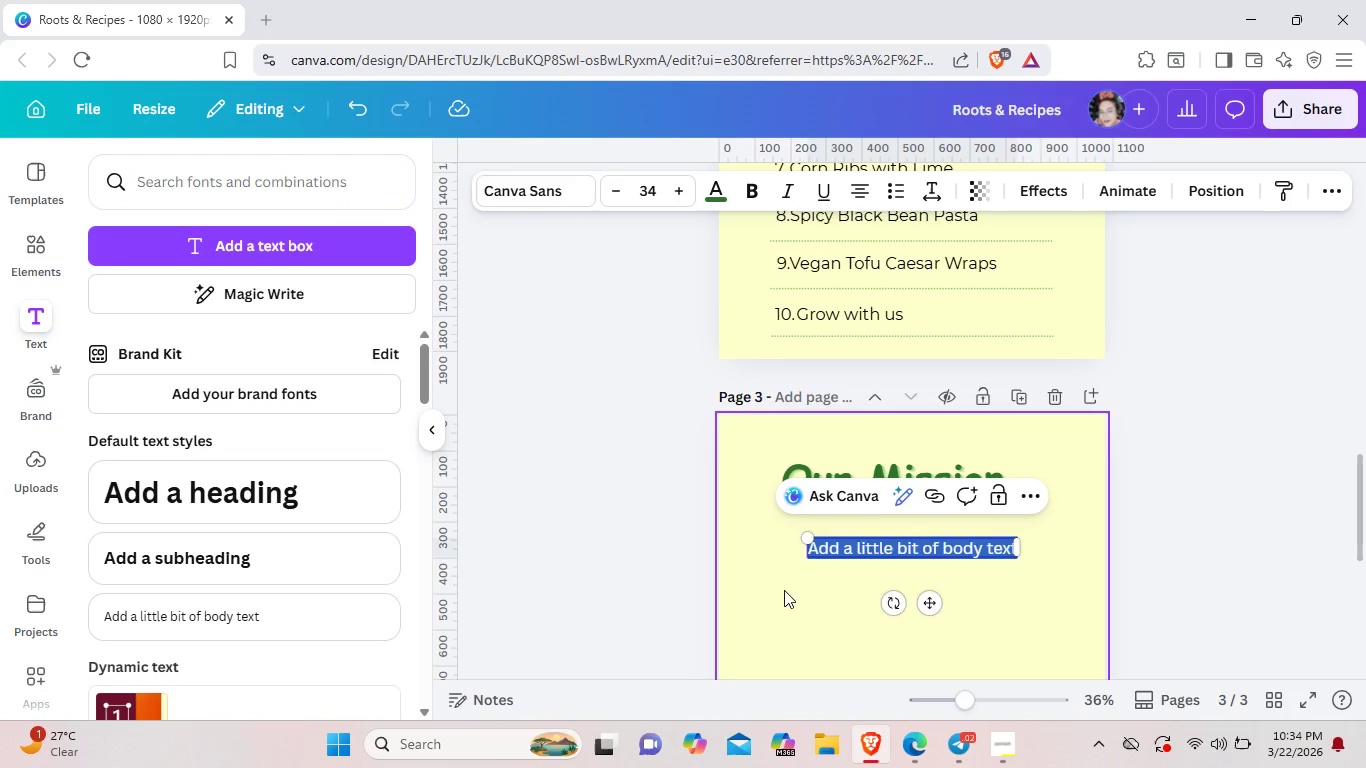 
key(Backspace)
type(At The)
key(Backspace)
key(Backspace)
key(Backspace)
 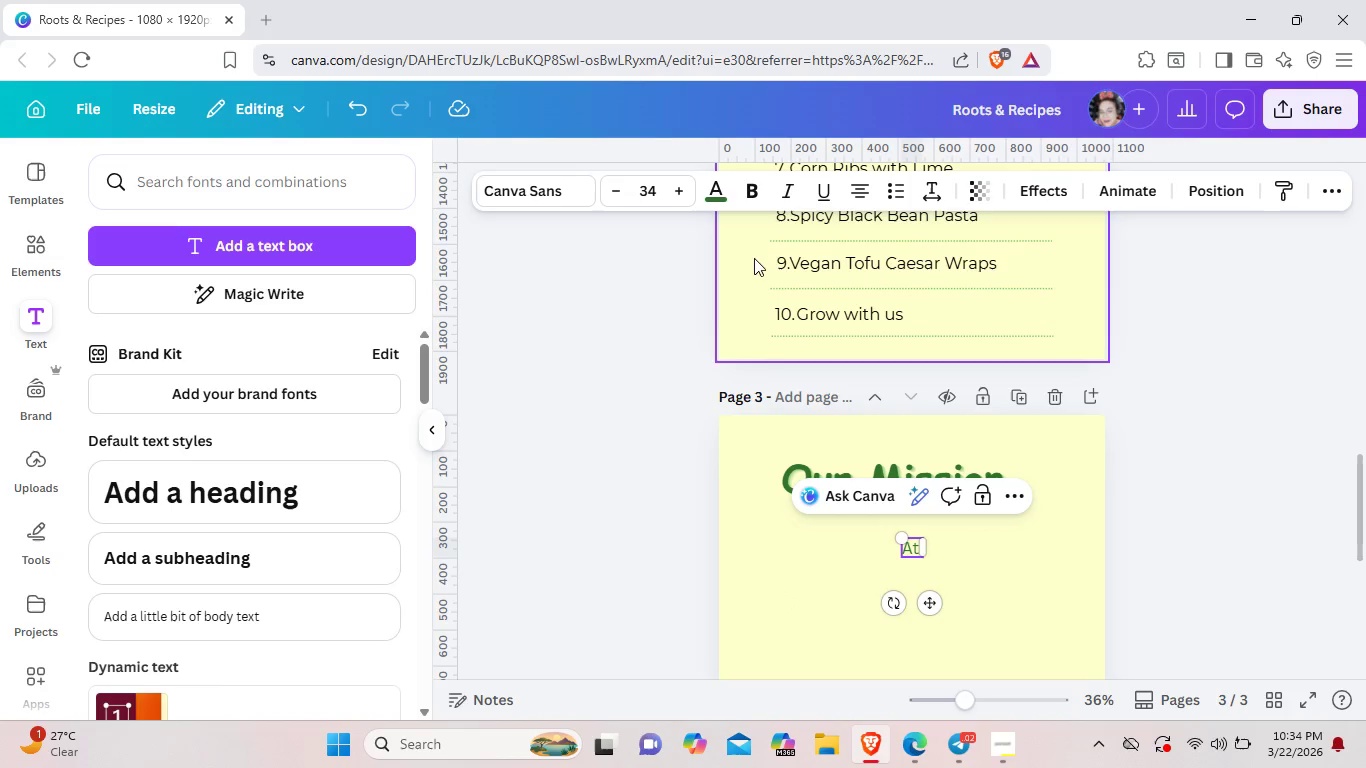 
left_click([713, 195])
 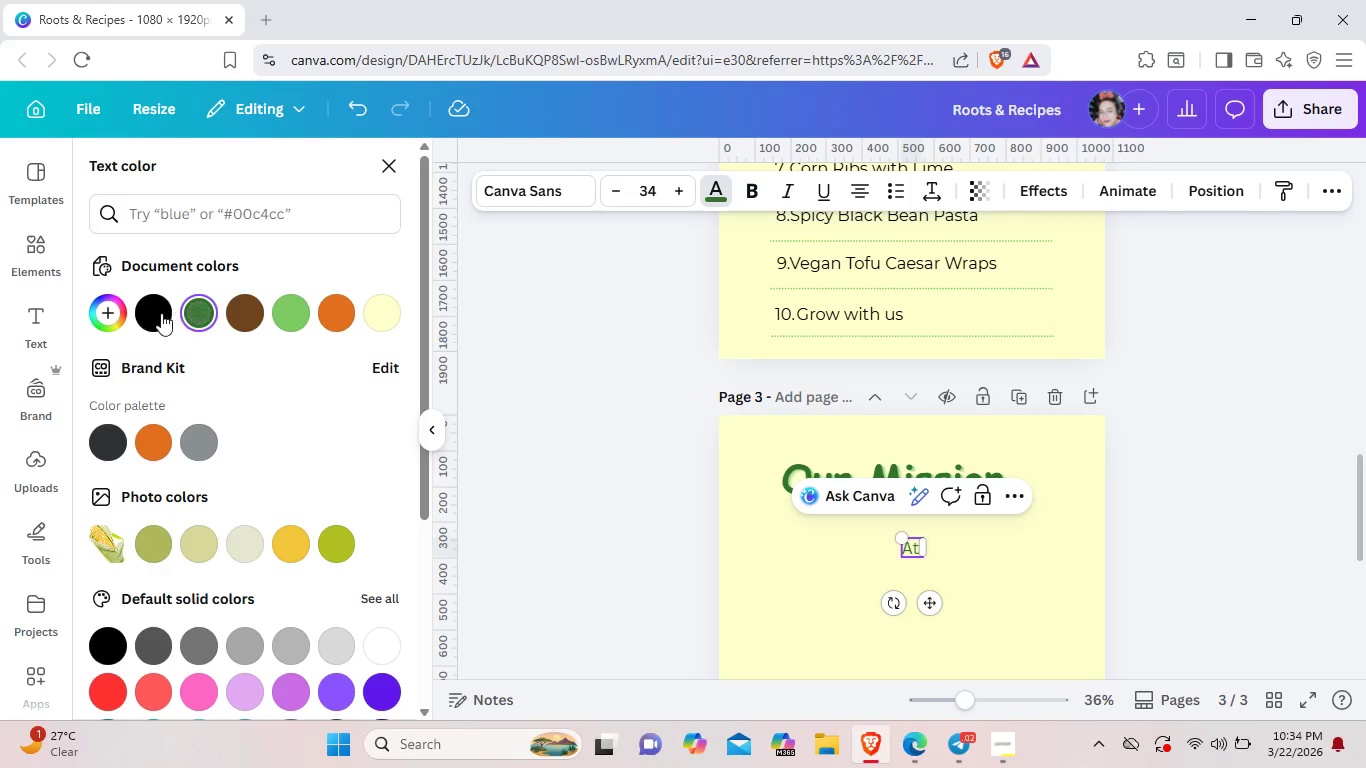 
left_click([155, 309])
 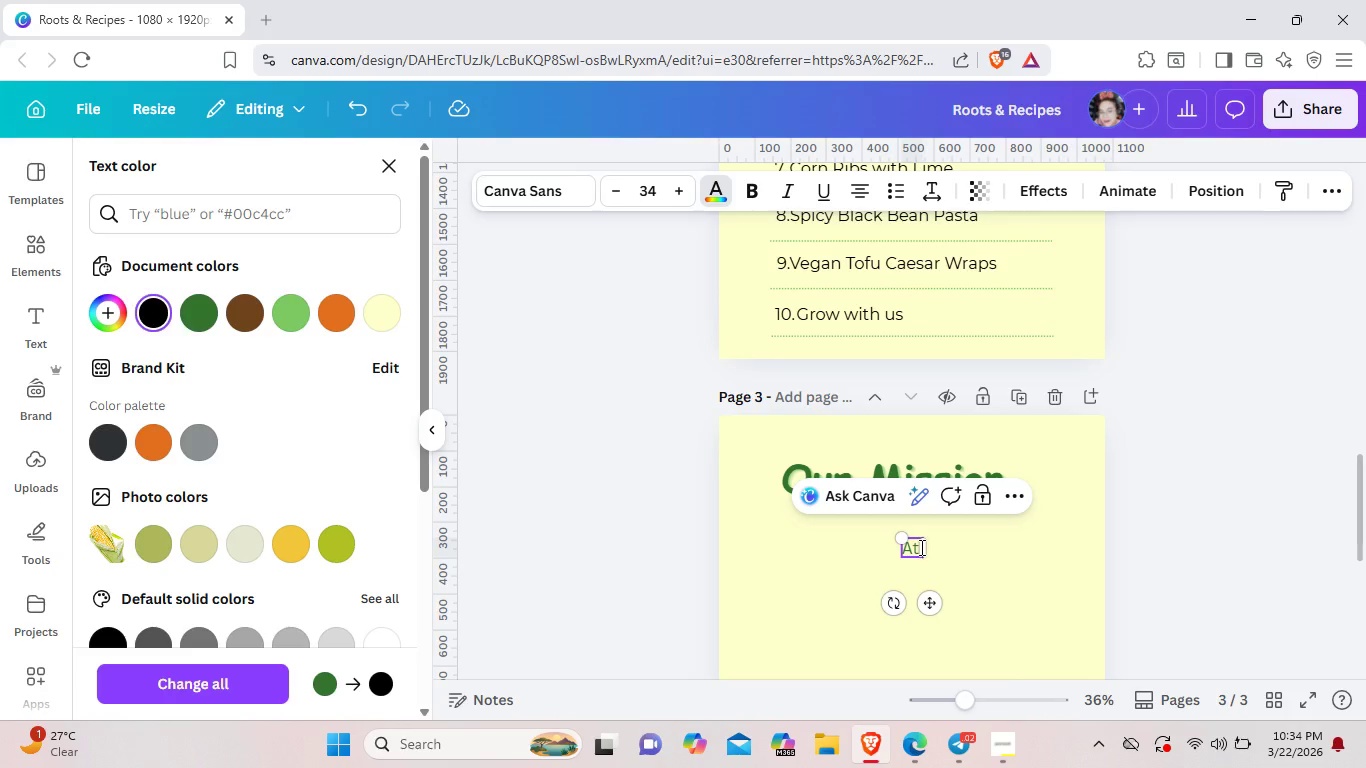 
left_click([920, 547])
 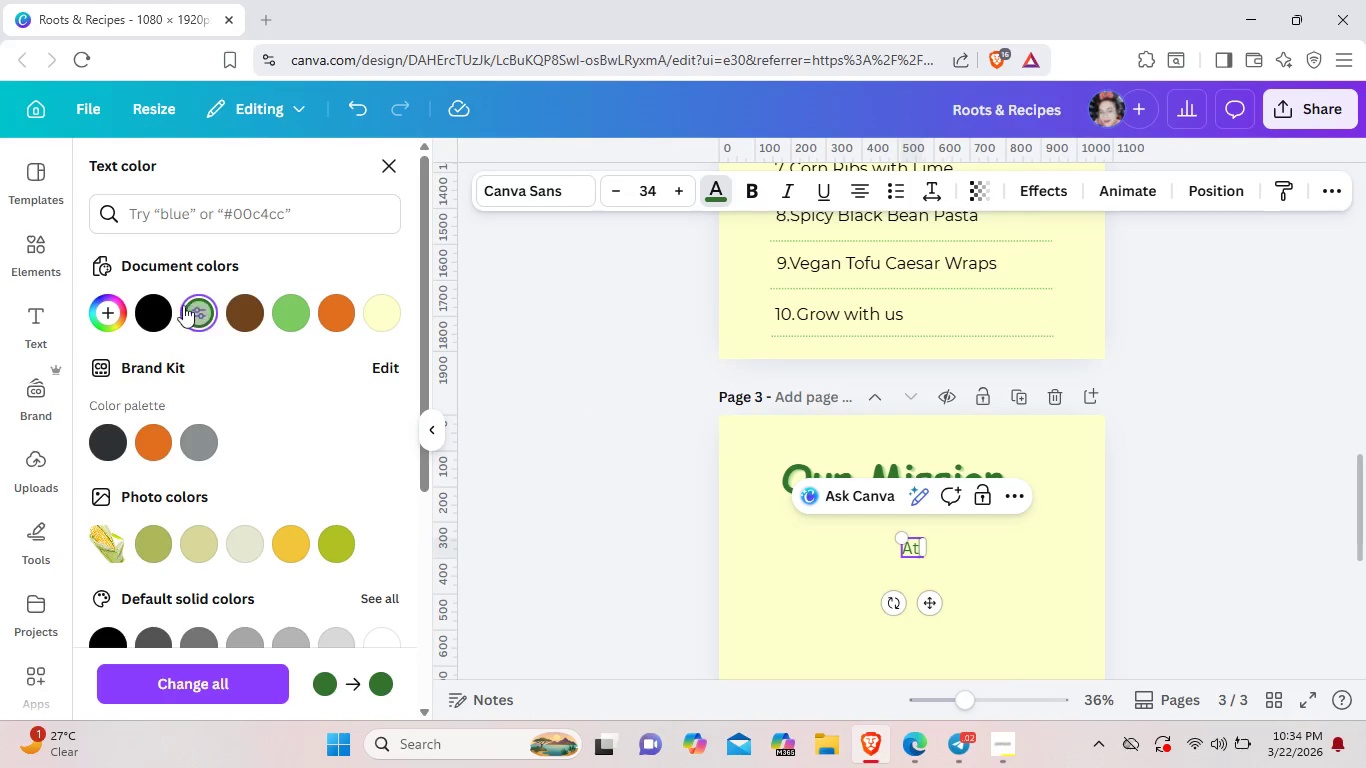 
left_click([153, 303])
 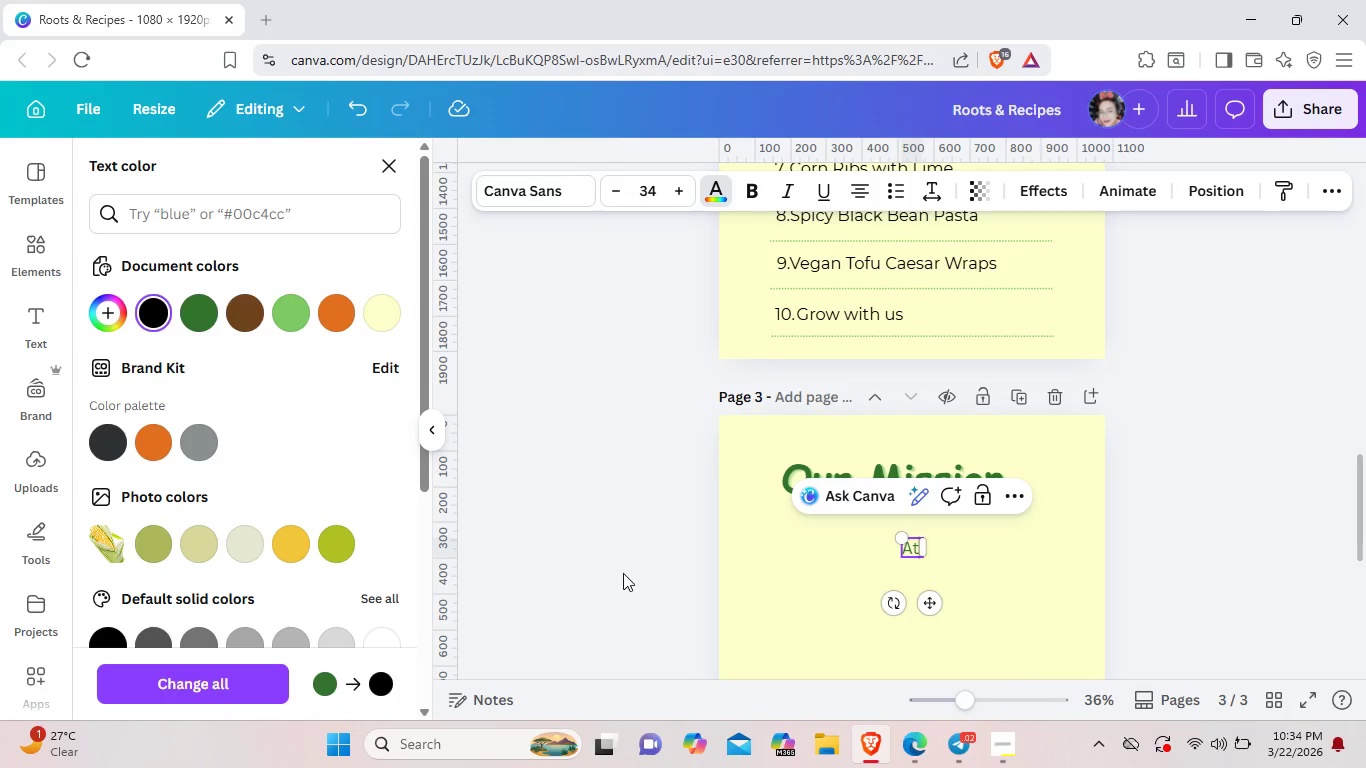 
left_click([625, 573])
 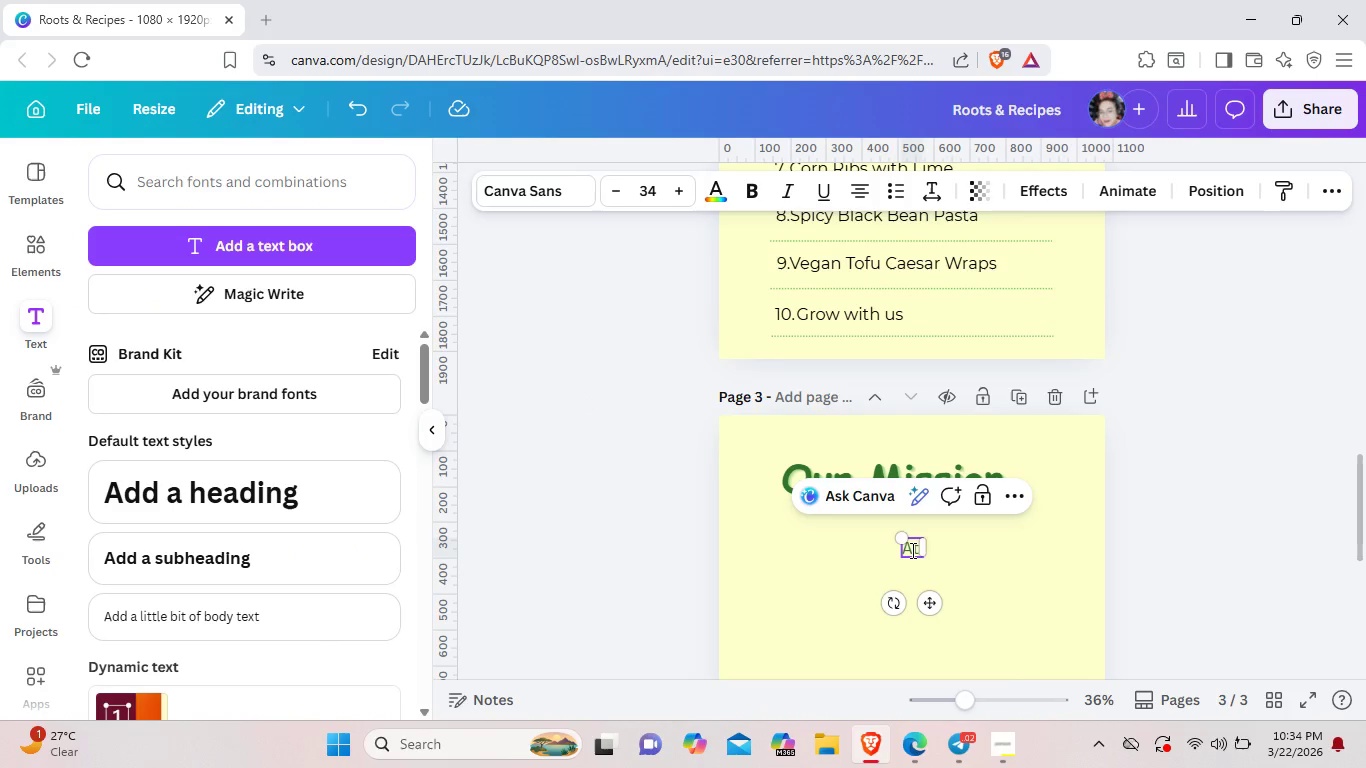 
left_click([909, 550])
 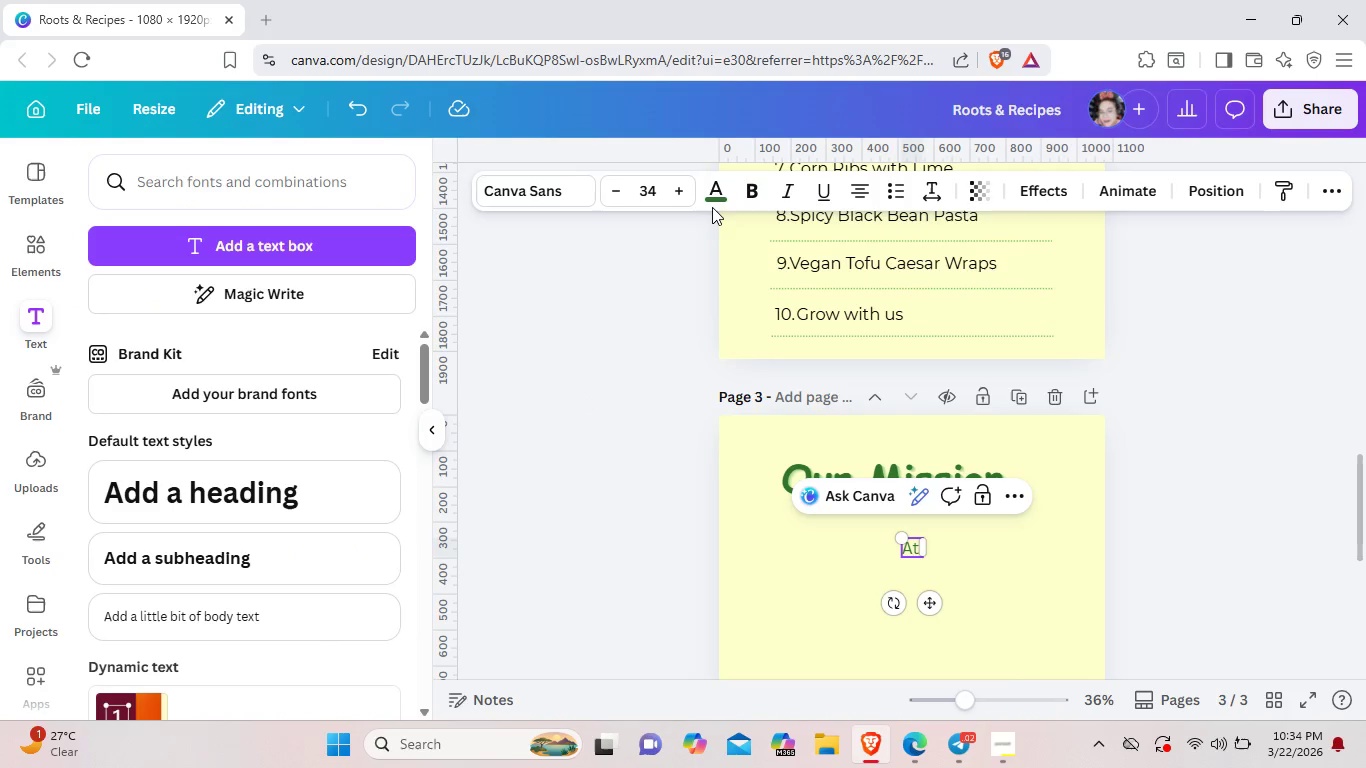 
left_click_drag(start_coordinate=[712, 207], to_coordinate=[714, 194])
 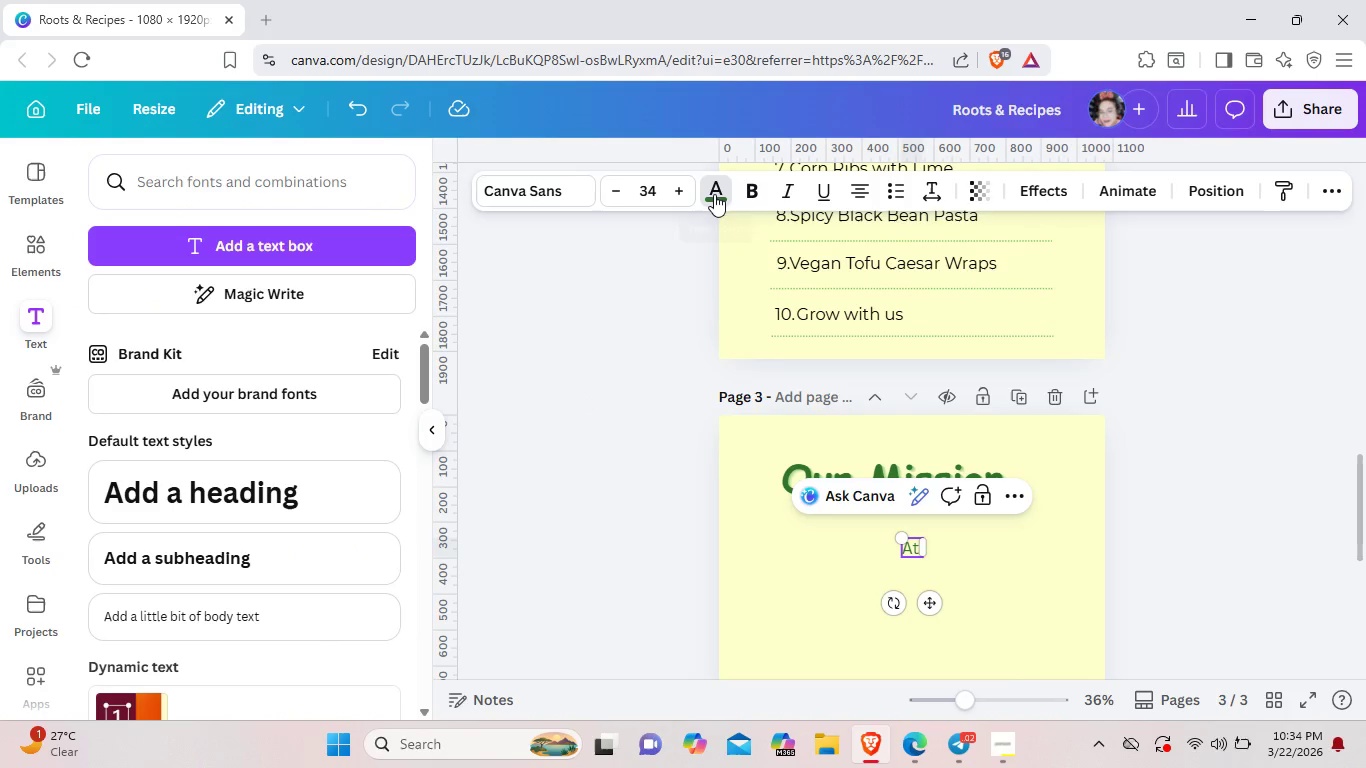 
left_click([714, 194])
 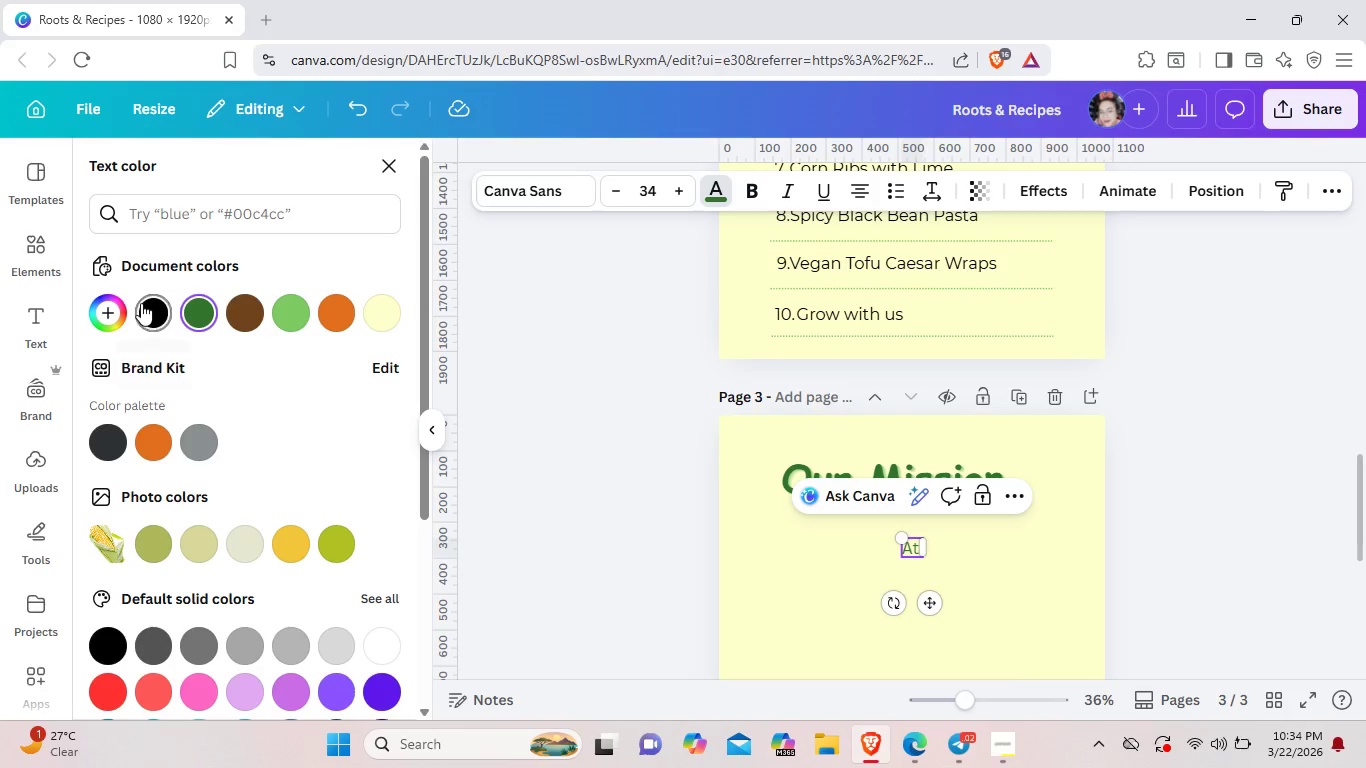 
left_click([141, 302])
 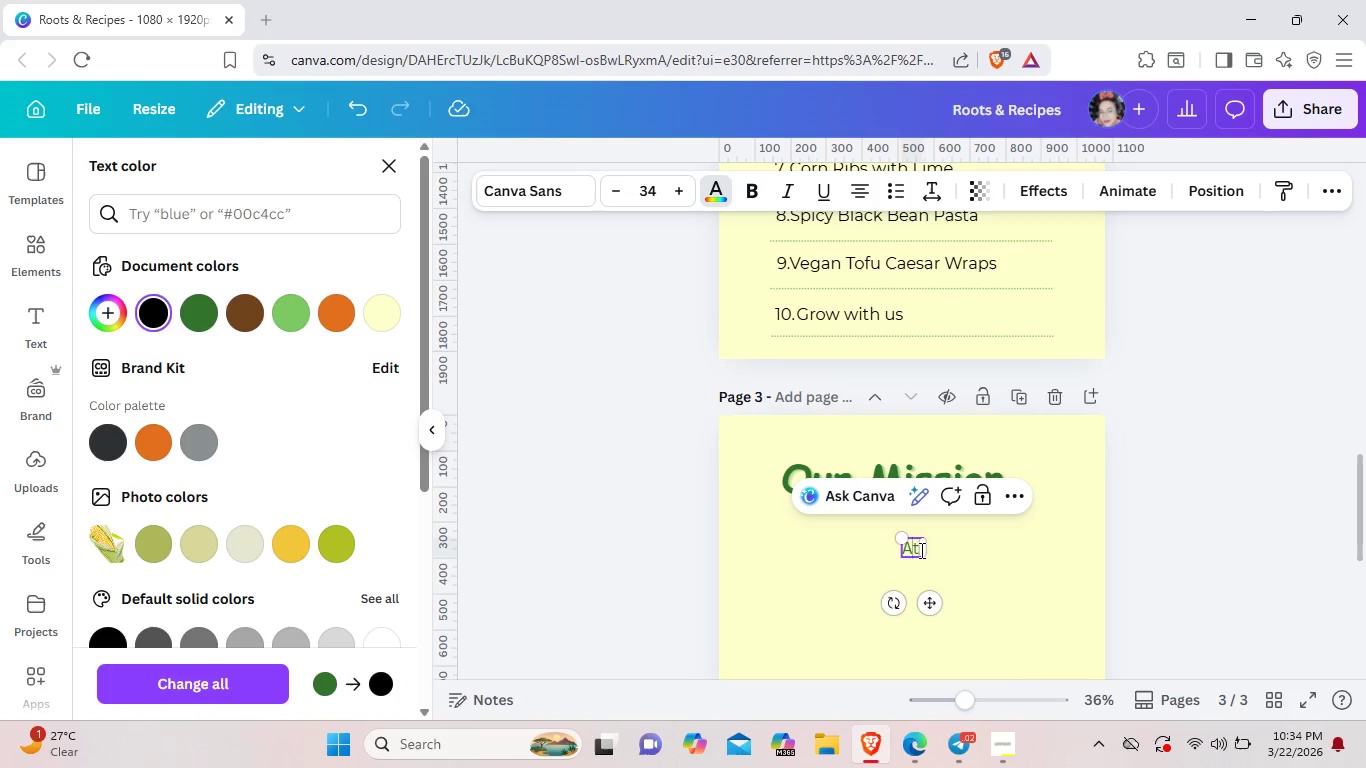 
left_click([916, 545])
 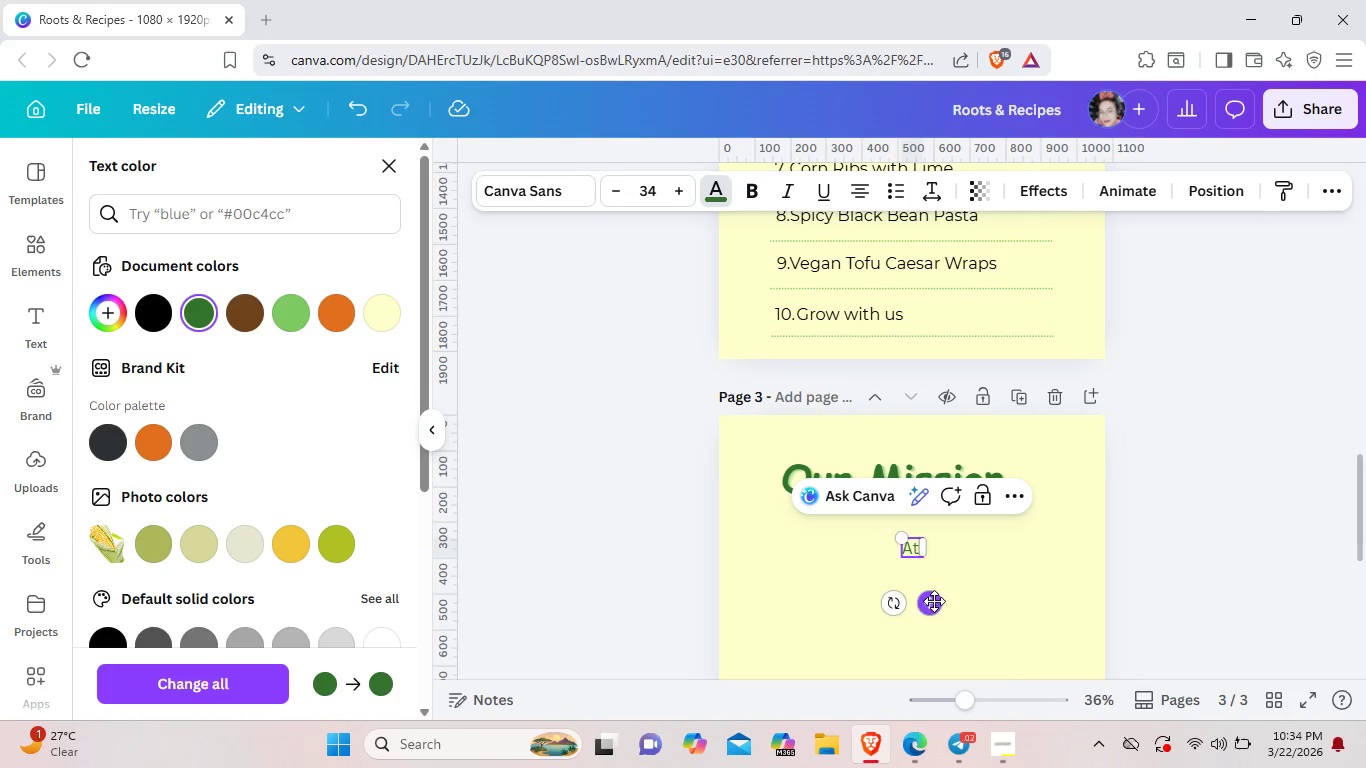 
left_click([934, 601])
 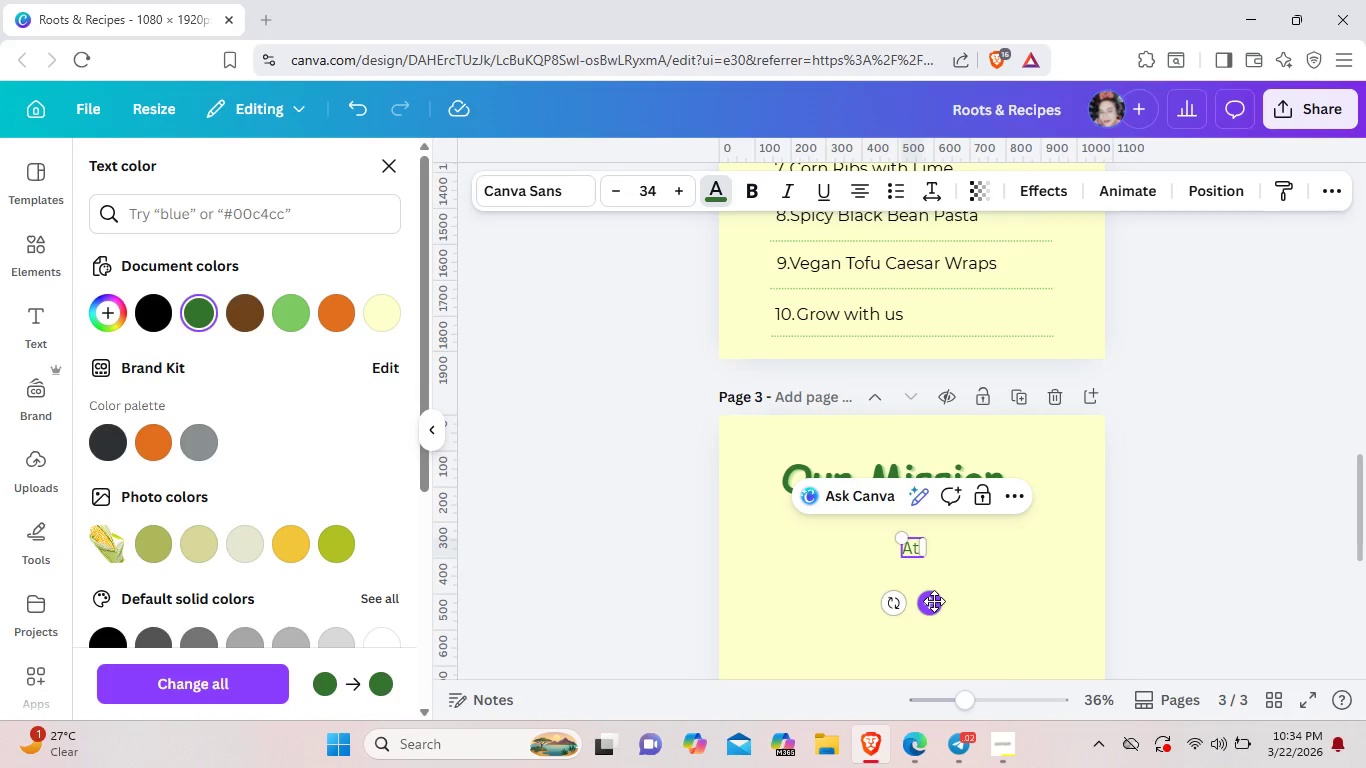 
key(Backspace)
 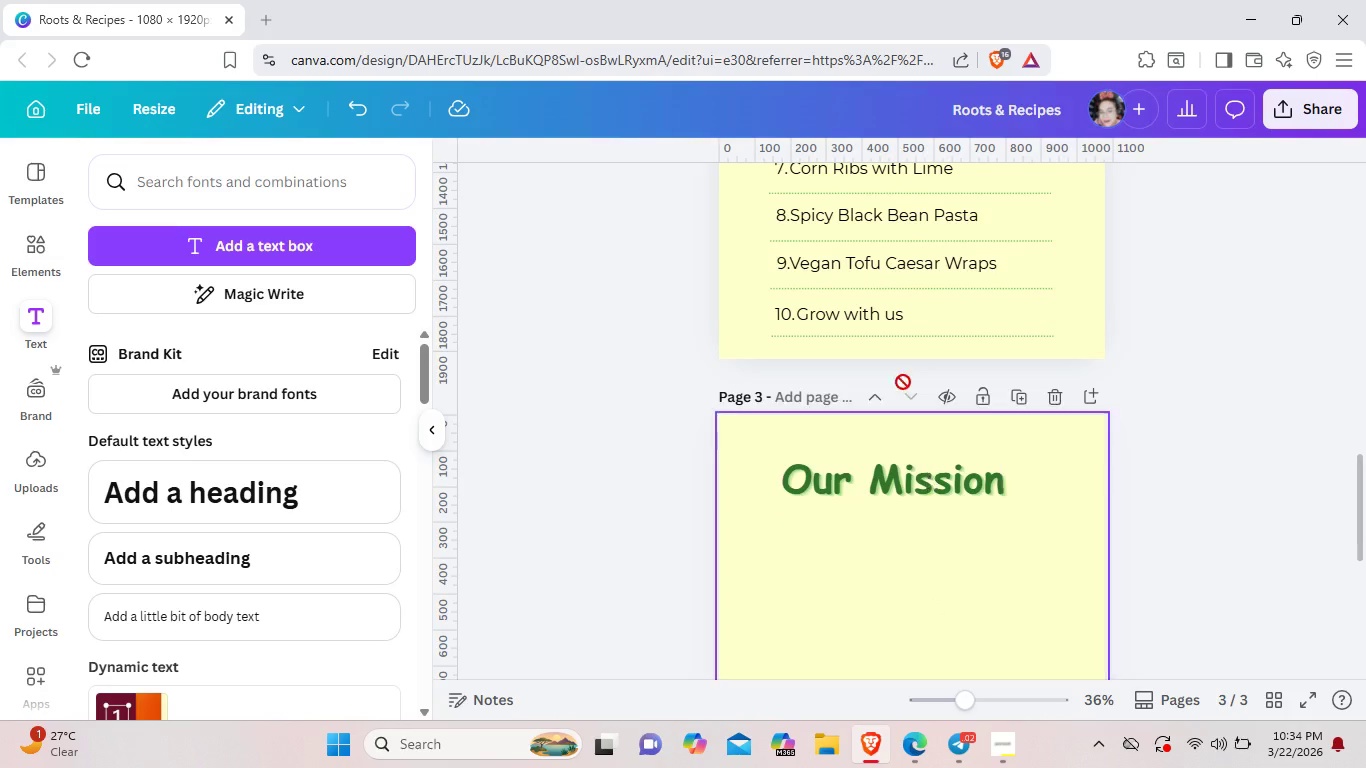 
left_click([861, 315])
 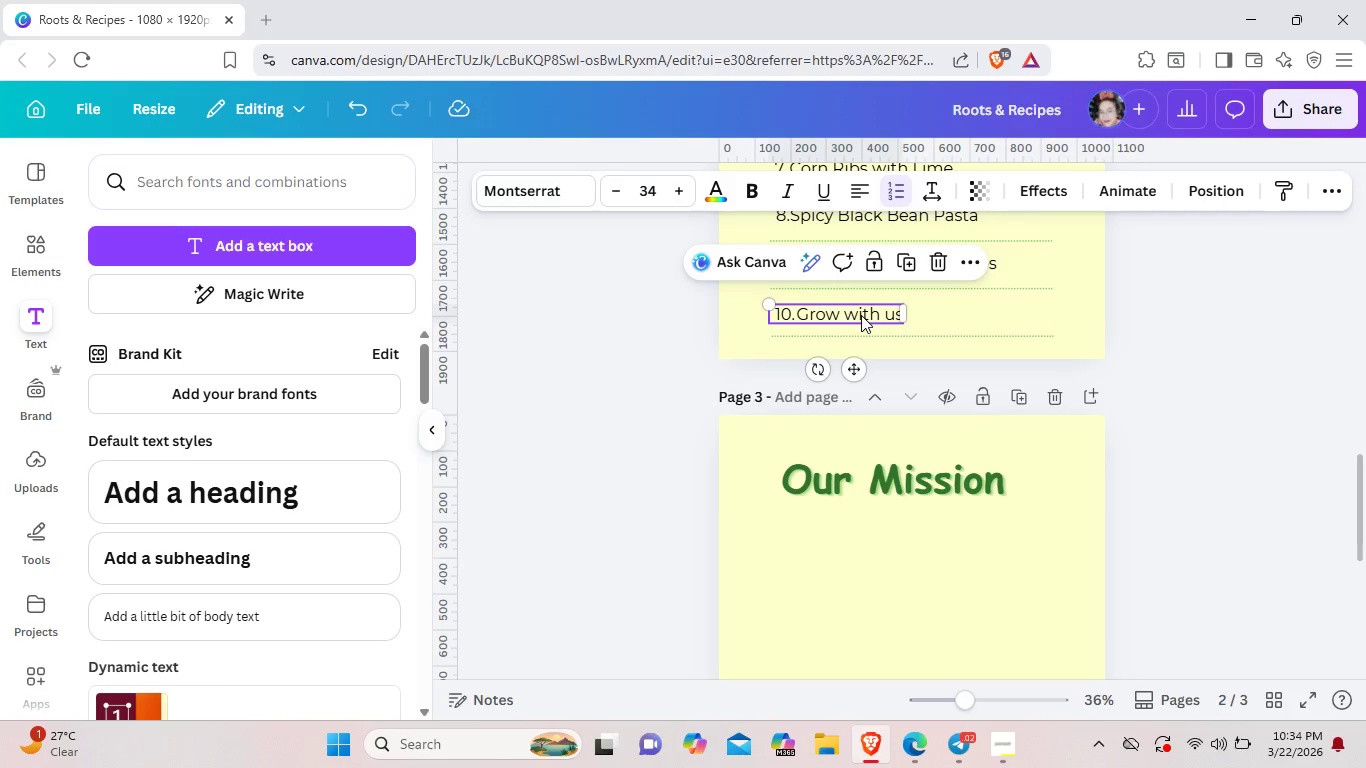 
key(Control+C)
 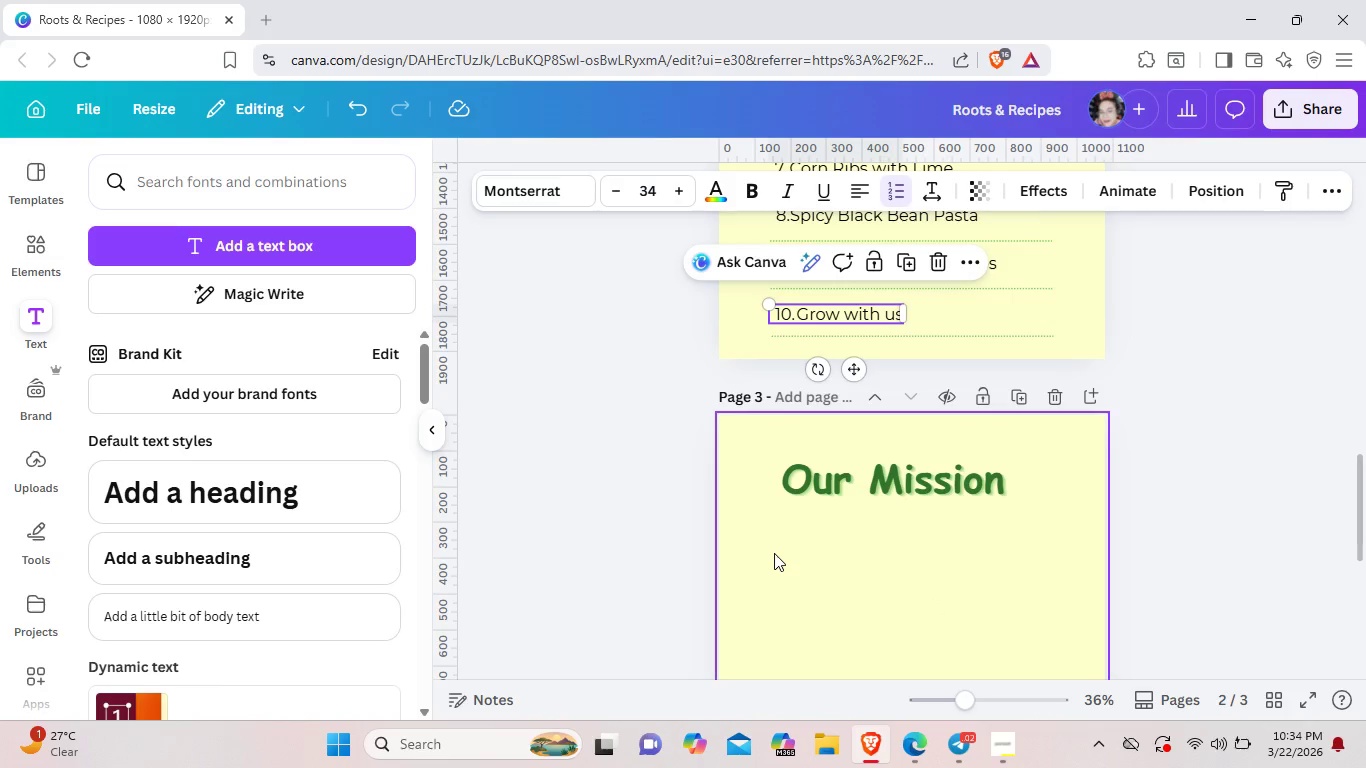 
left_click([774, 553])
 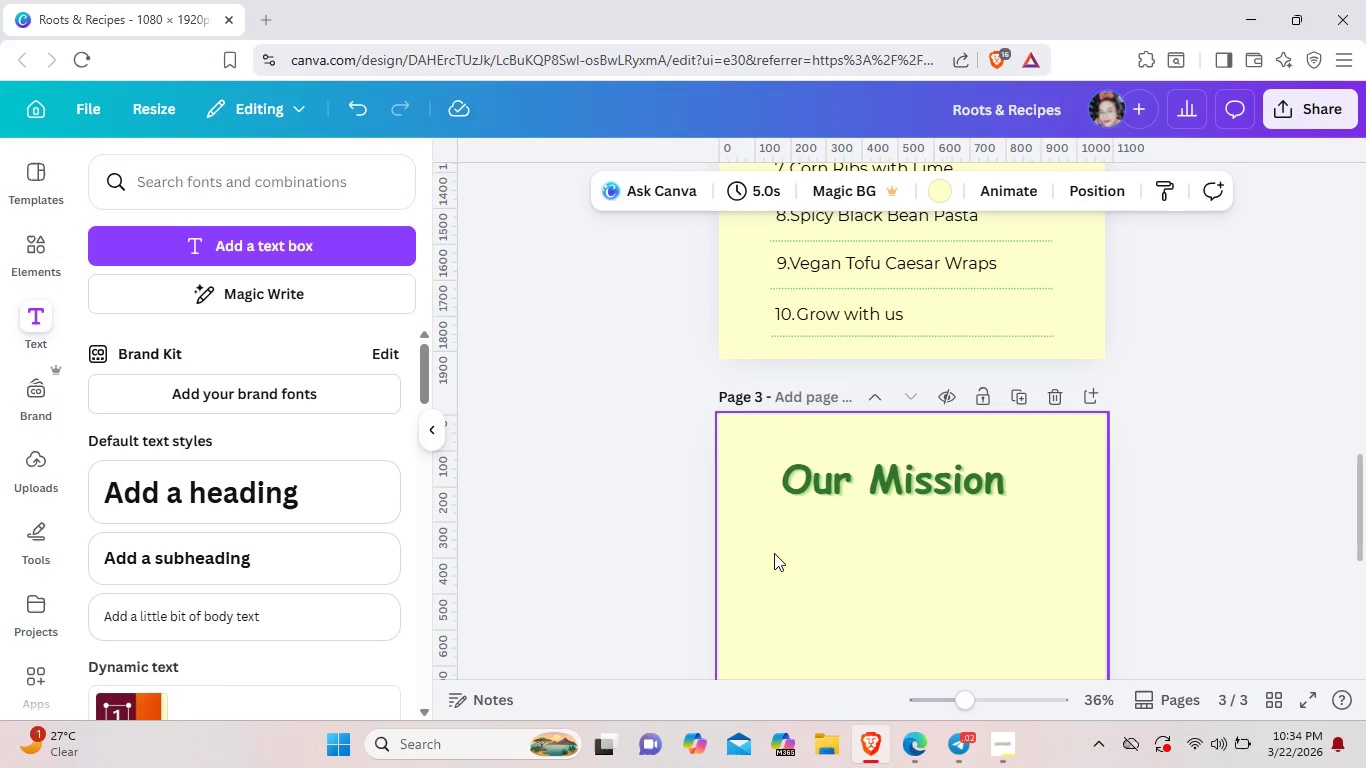 
key(Control+V)
 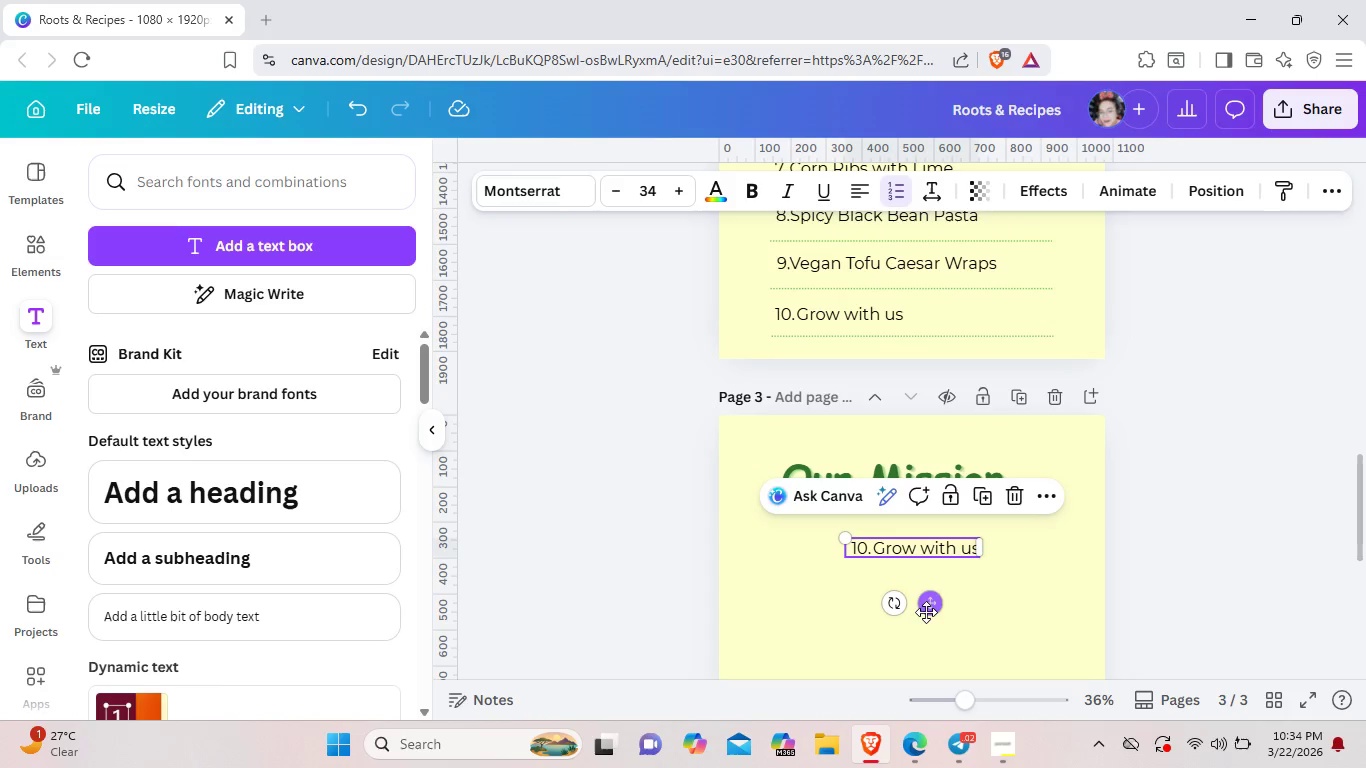 
left_click_drag(start_coordinate=[926, 612], to_coordinate=[863, 617])
 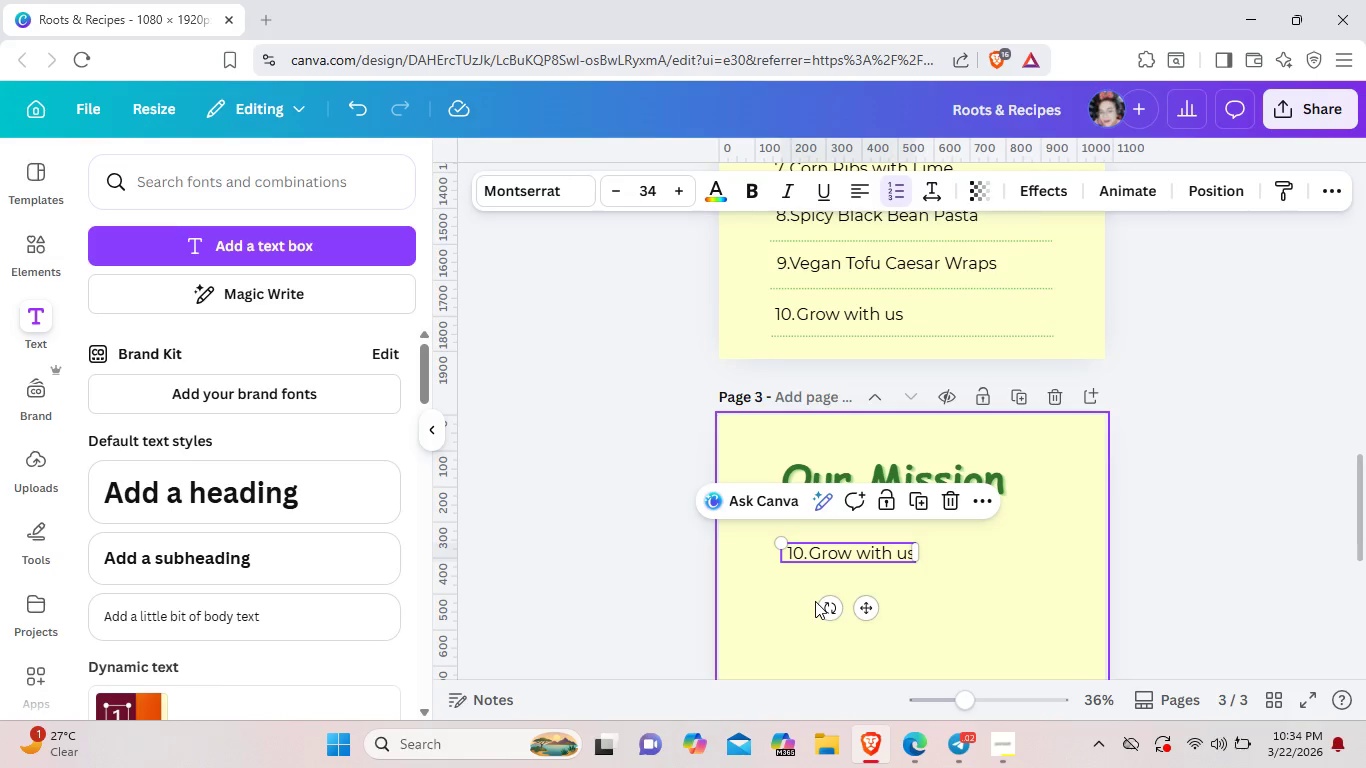 
wait(5.19)
 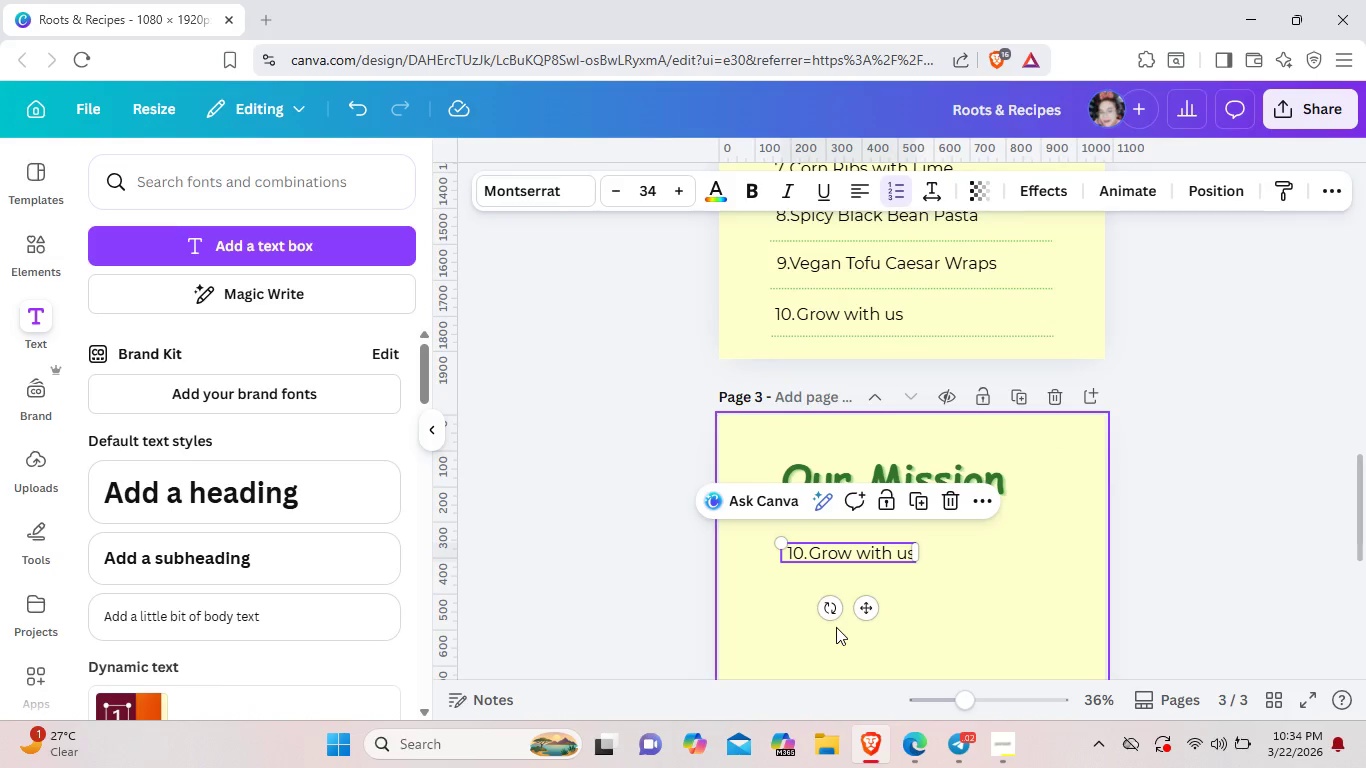 
key(Backspace)
 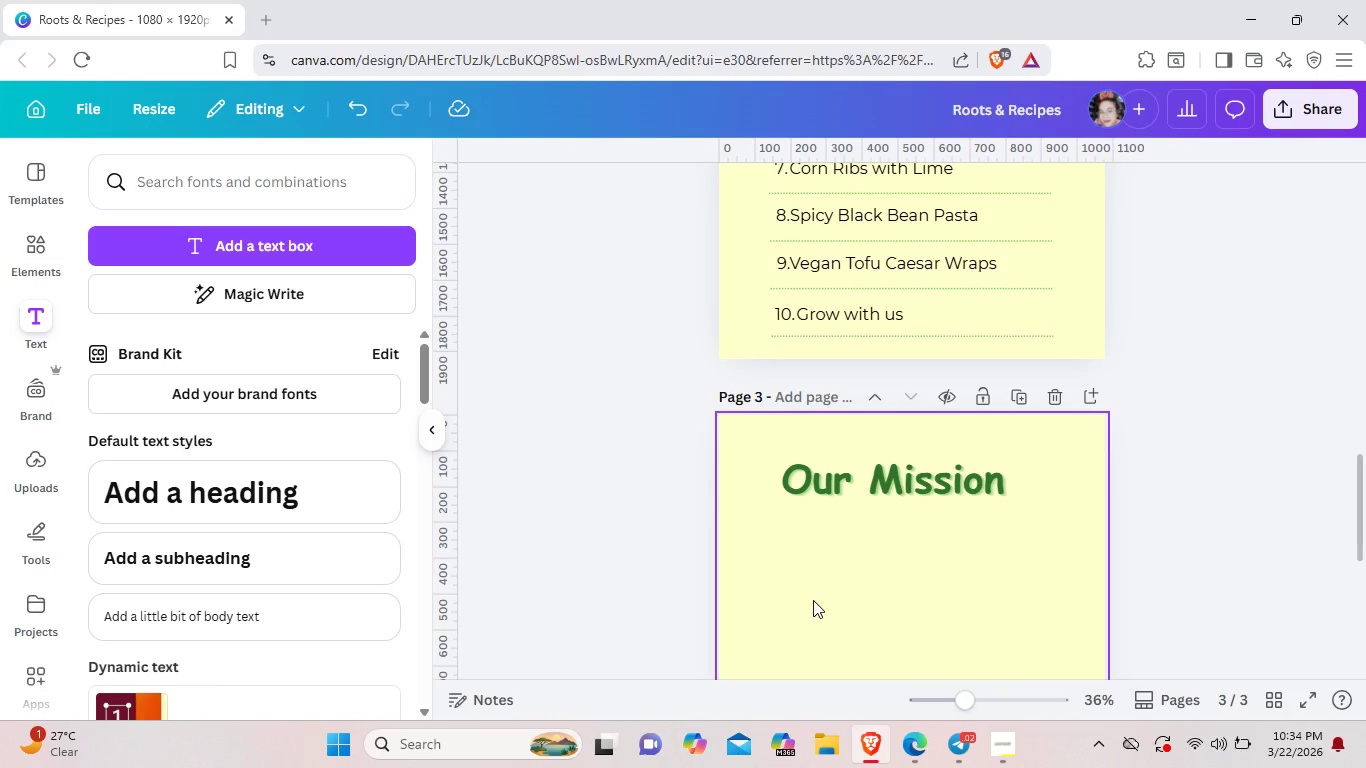 
key(Shift+ShiftLeft)
 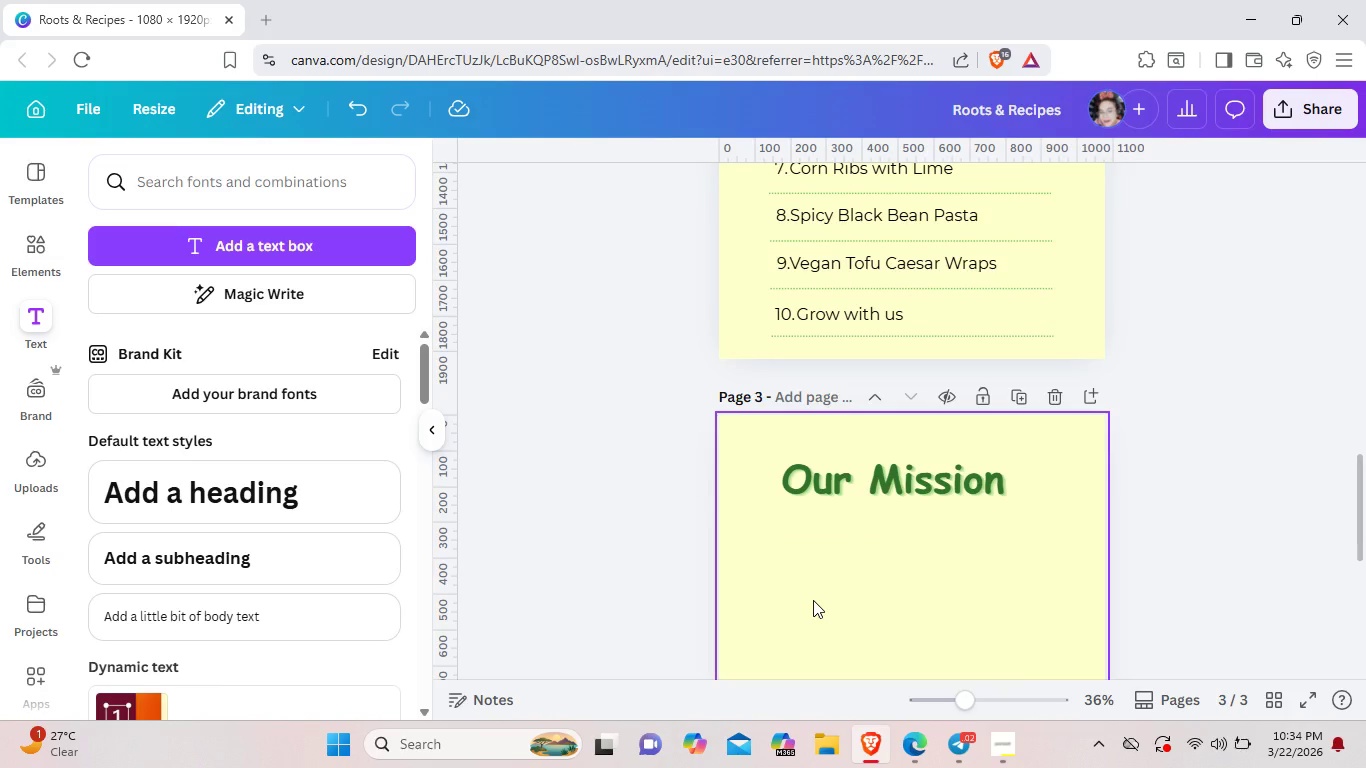 
key(Shift+A)
 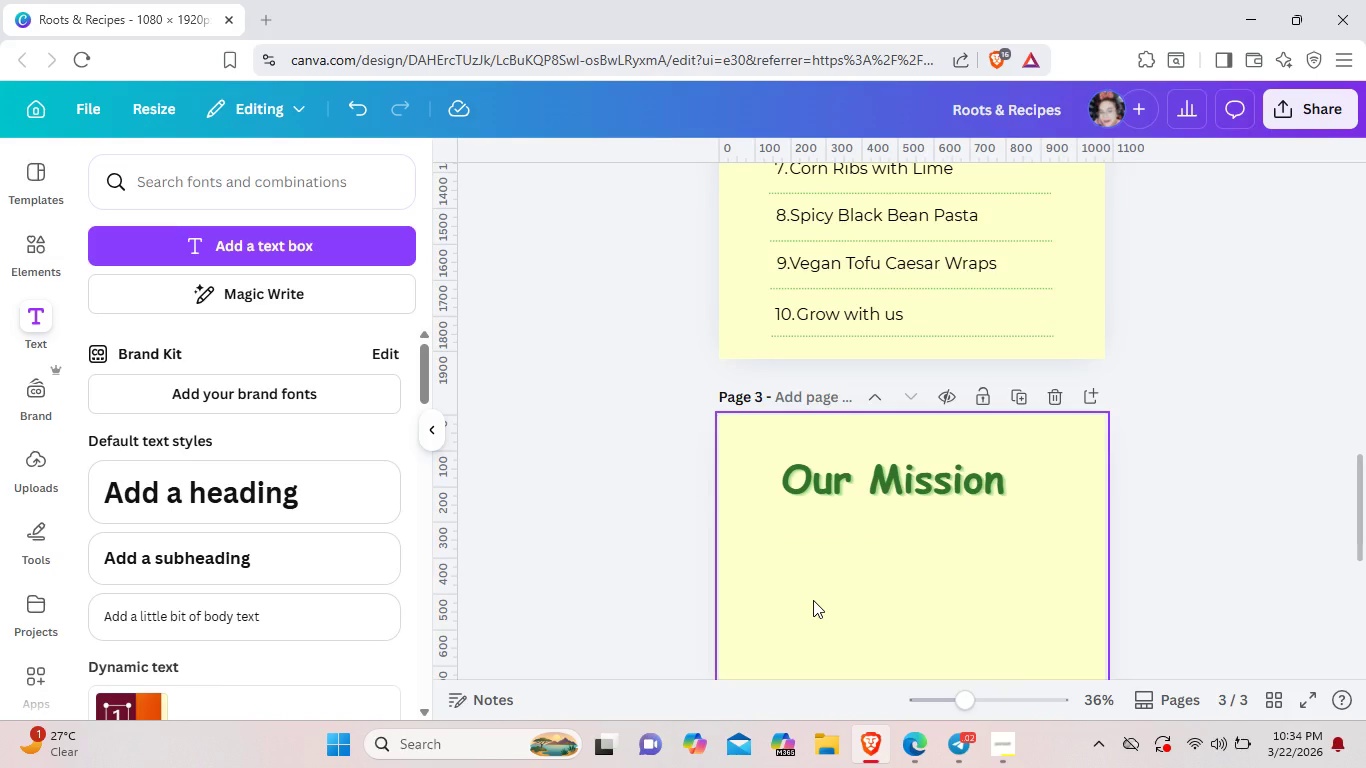 
key(Control+Z)
 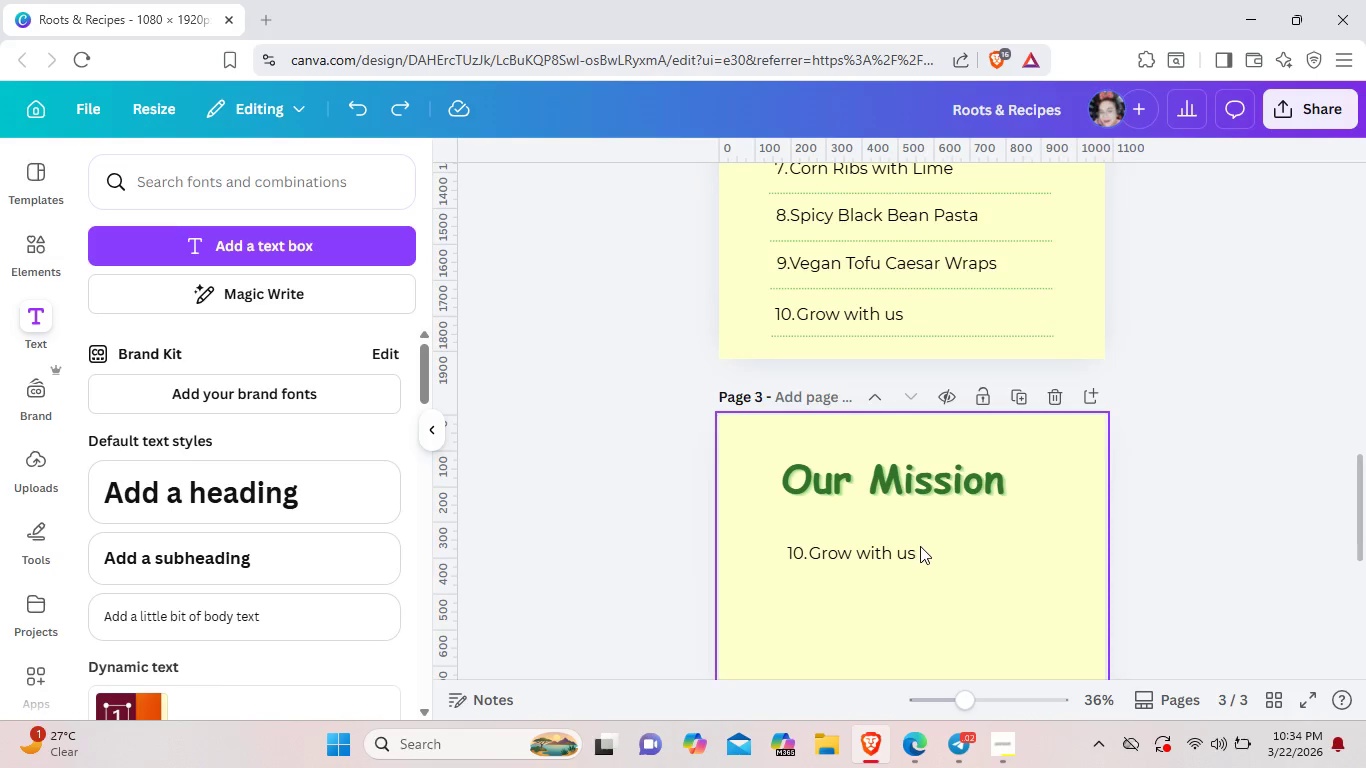 
left_click([920, 546])
 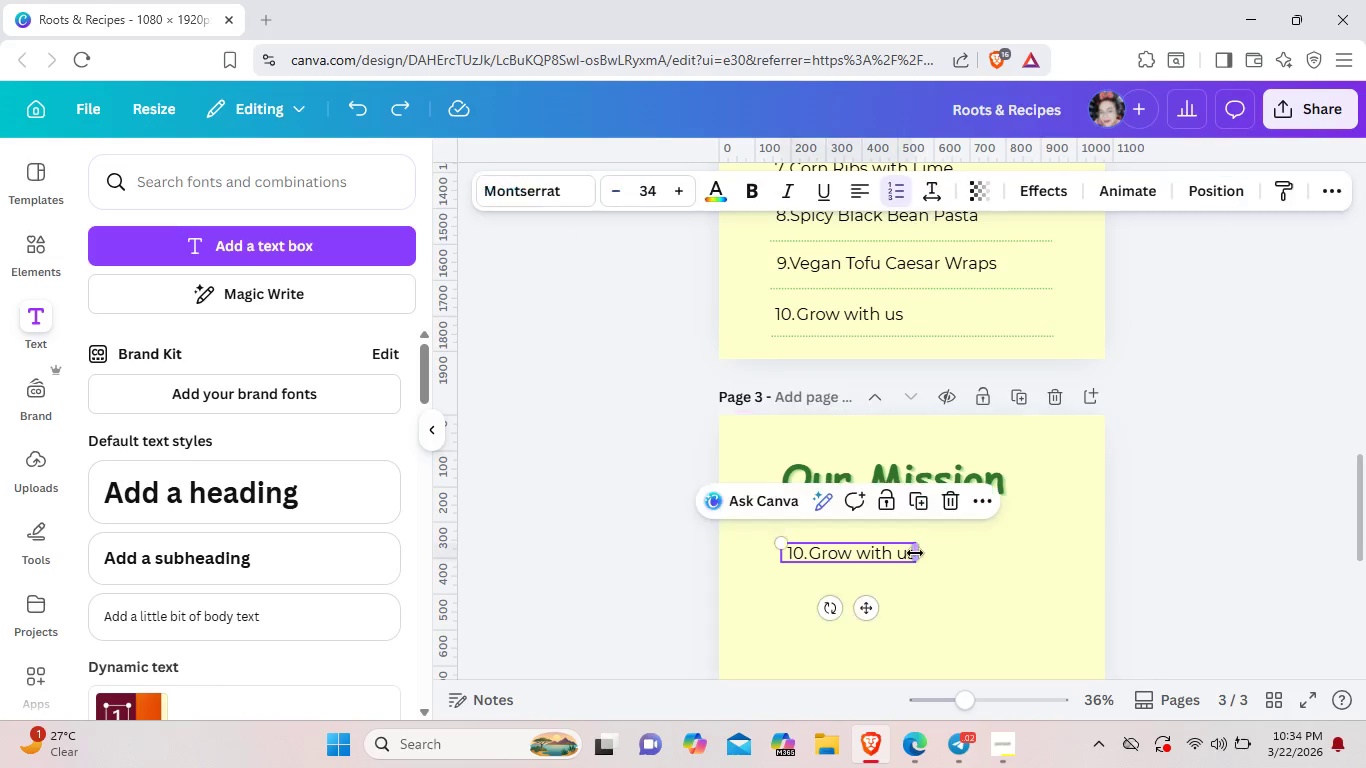 
double_click([915, 553])
 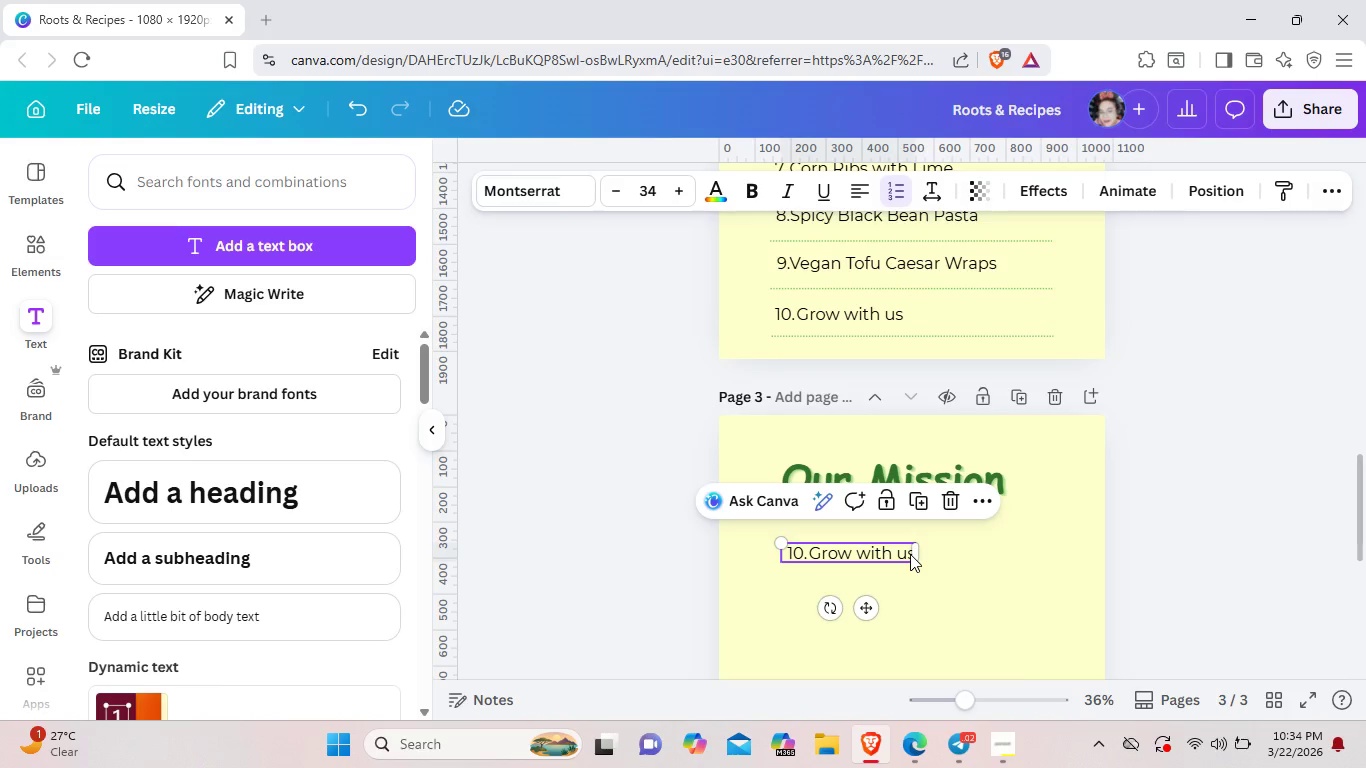 
left_click([910, 554])
 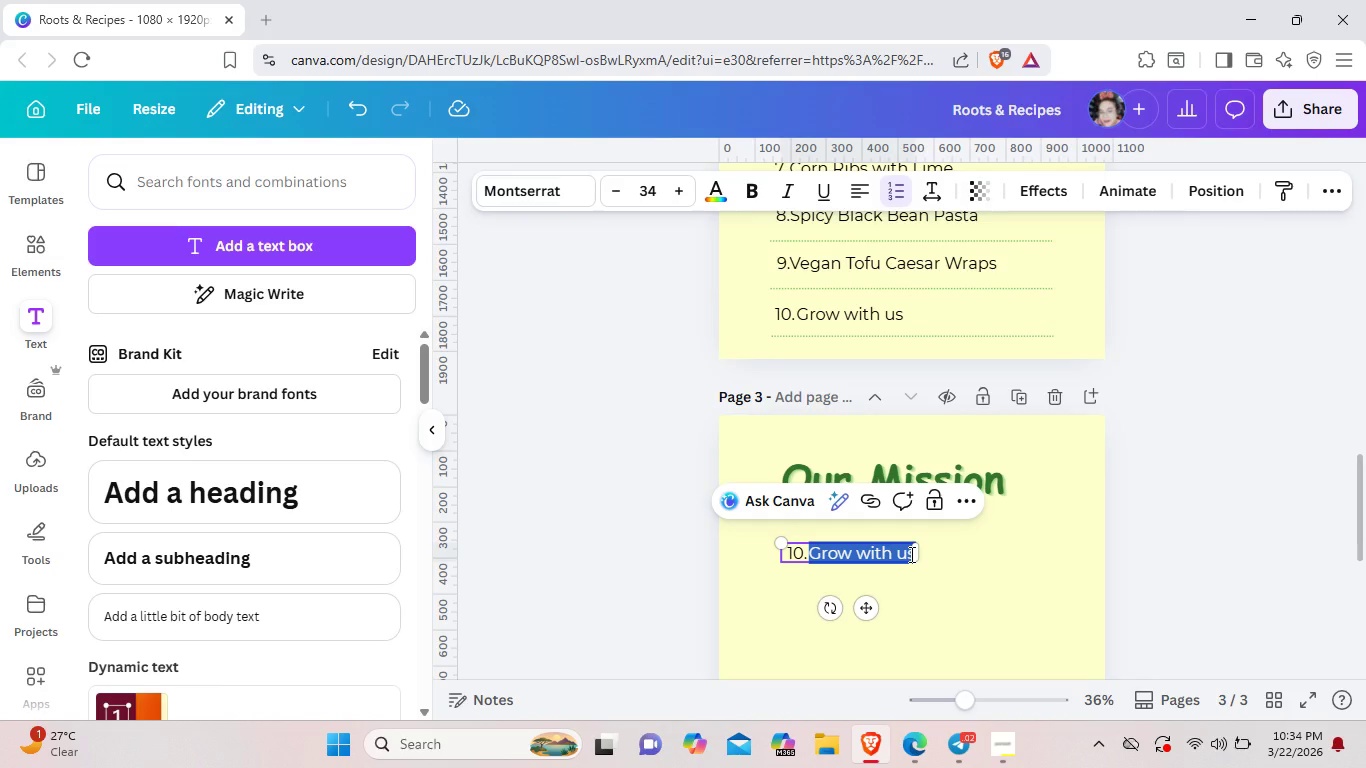 
key(Backspace)
key(Backspace)
type(At yh)
key(Backspace)
key(Backspace)
type(the)
key(Backspace)
key(Backspace)
key(Backspace)
type(The s)
key(Backspace)
type(Sprout & Sketch Collective. we believe that every seed planted is a story waii)
key(Backspace)
type(ting to be )
 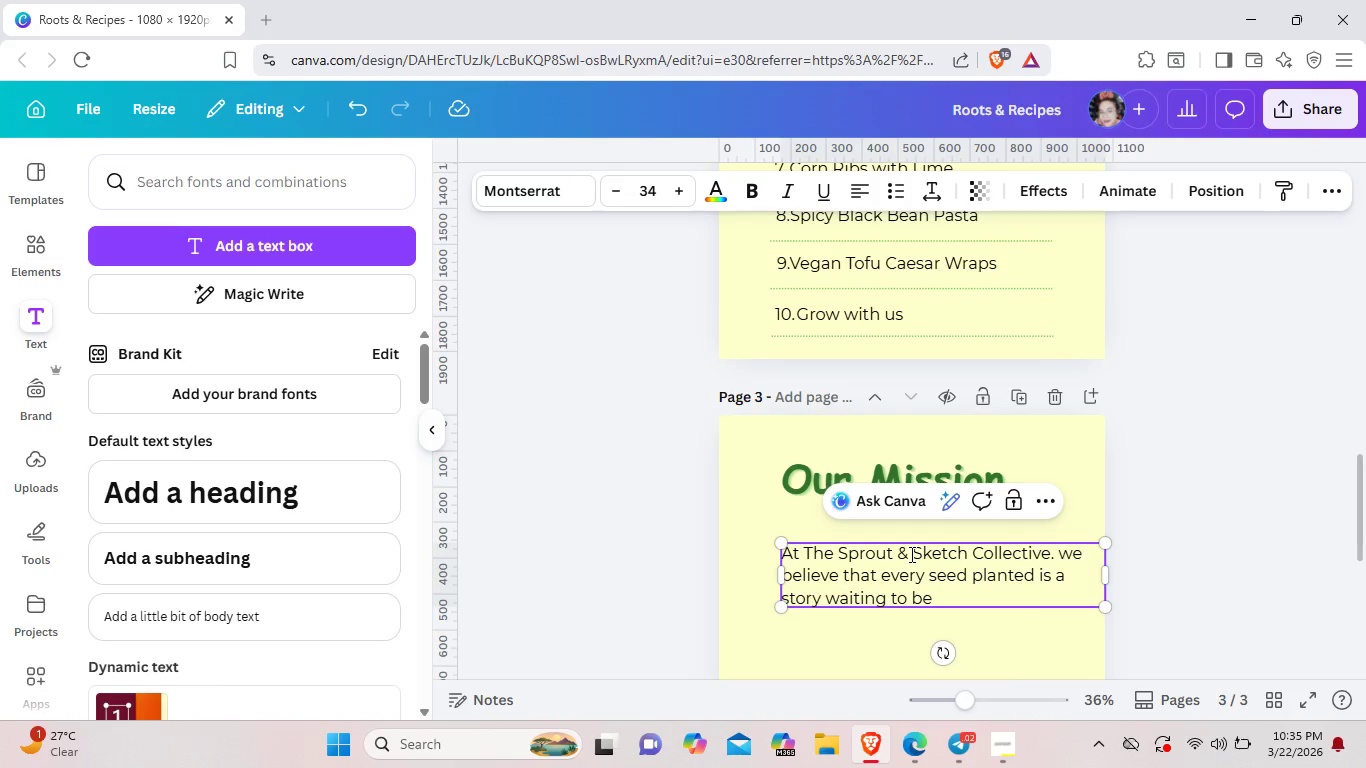 
wait(5.11)
 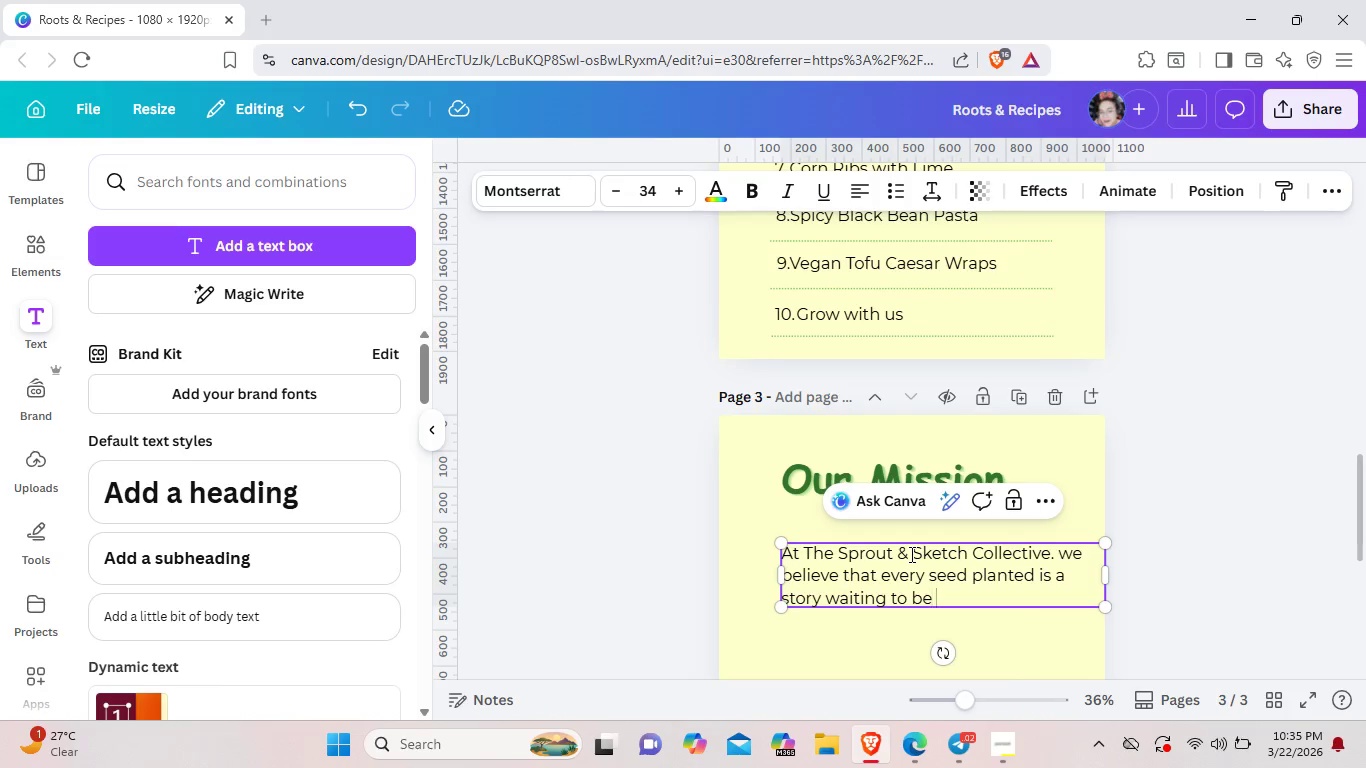 
type(told. As an urban gar de)
key(Backspace)
key(Backspace)
key(Backspace)
type(rde)
key(Backspace)
key(Backspace)
key(Backspace)
key(Backspace)
type(rdening)
 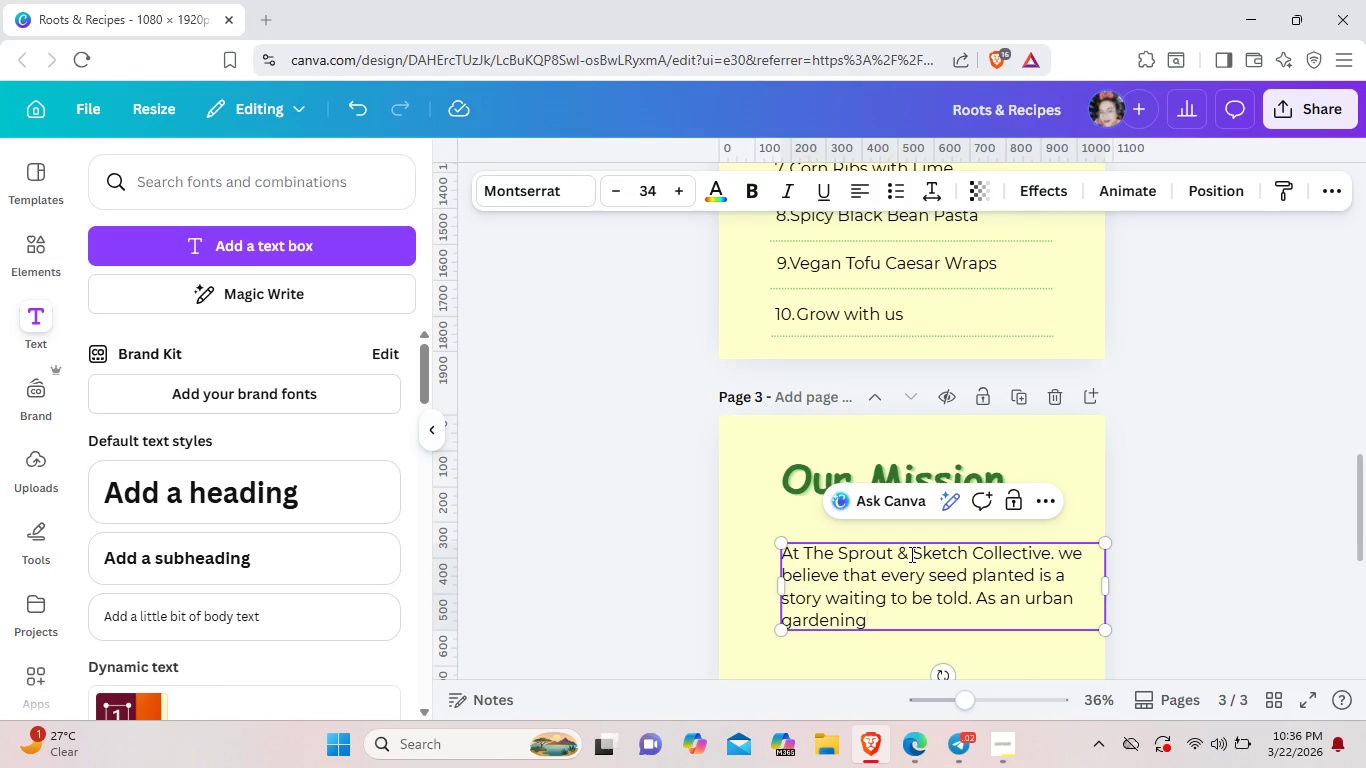 
wait(8.86)
 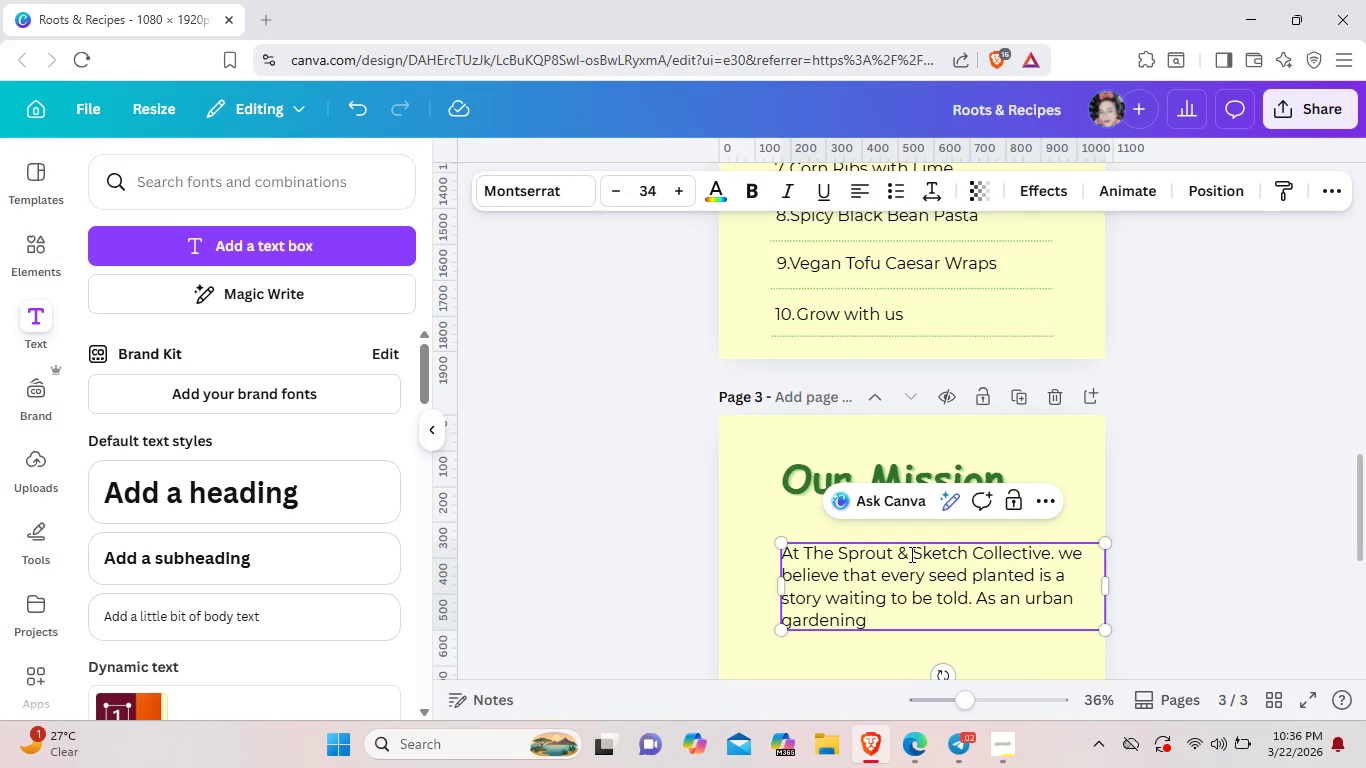 
type( and youth arts non)
 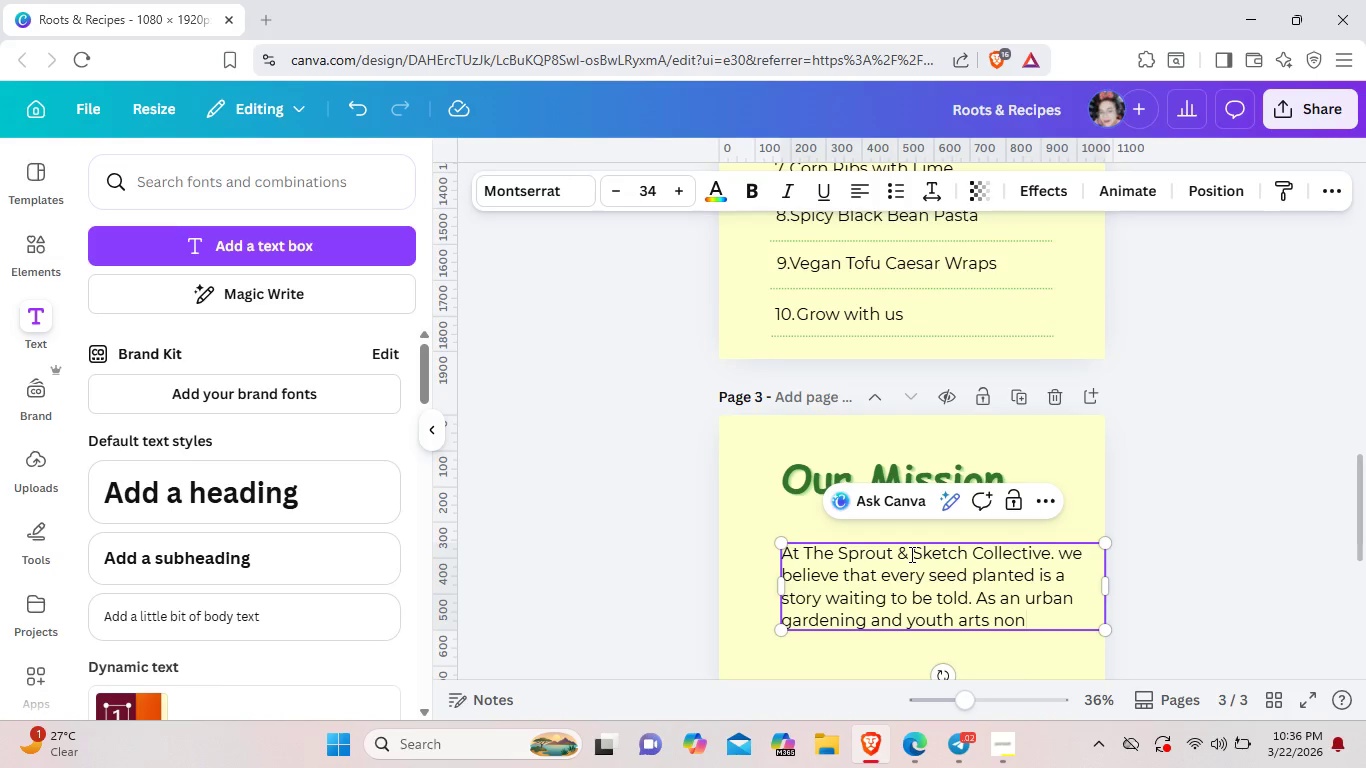 
type(profit. we bride)
key(Backspace)
type(ge the gap between nature and creativity.)
 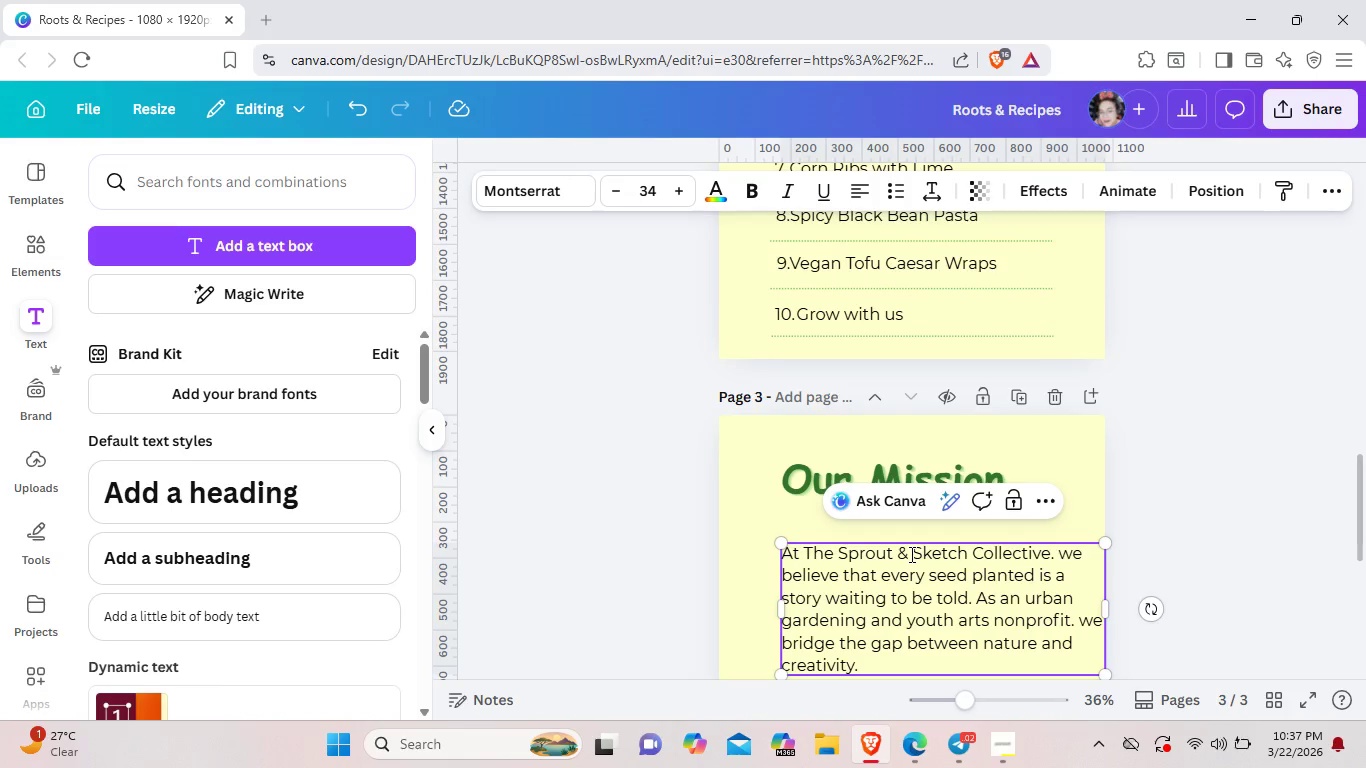 
key(Enter)
 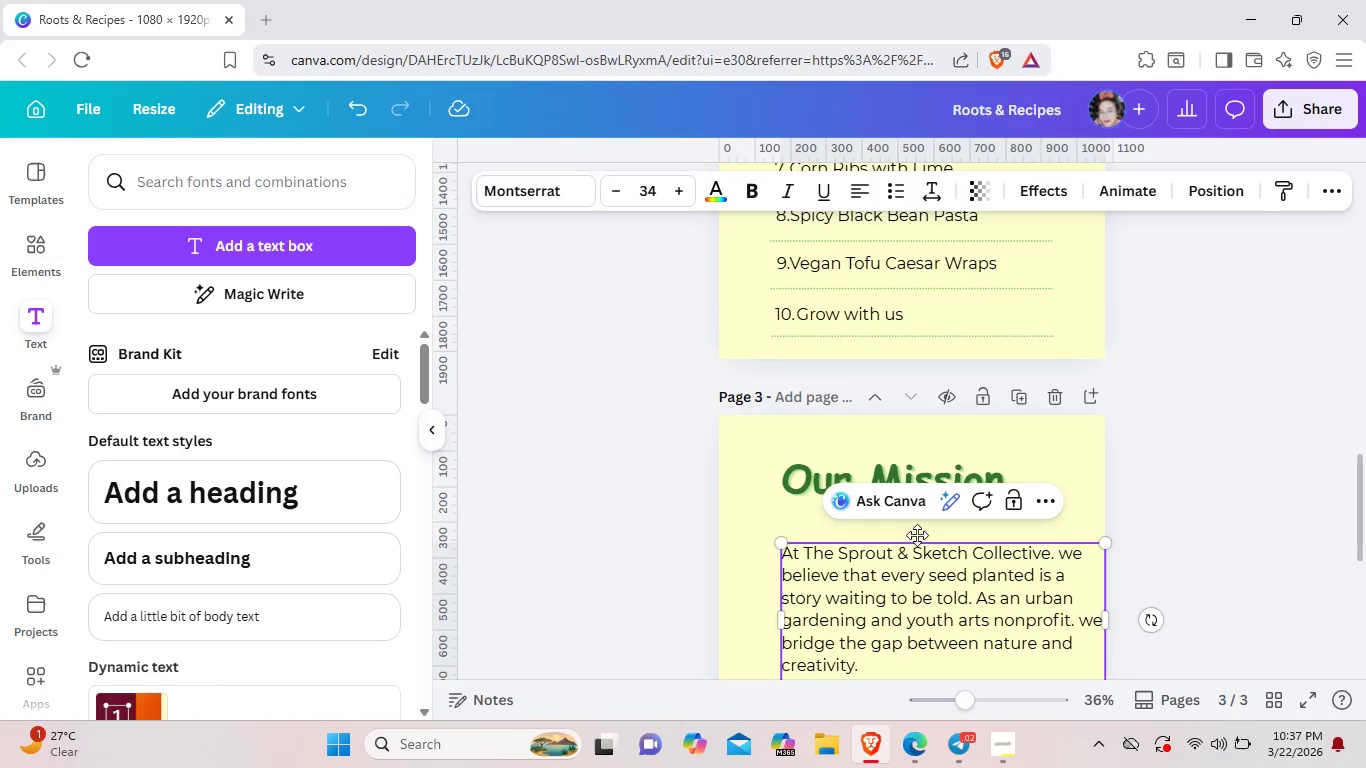 
left_click_drag(start_coordinate=[917, 535], to_coordinate=[890, 526])
 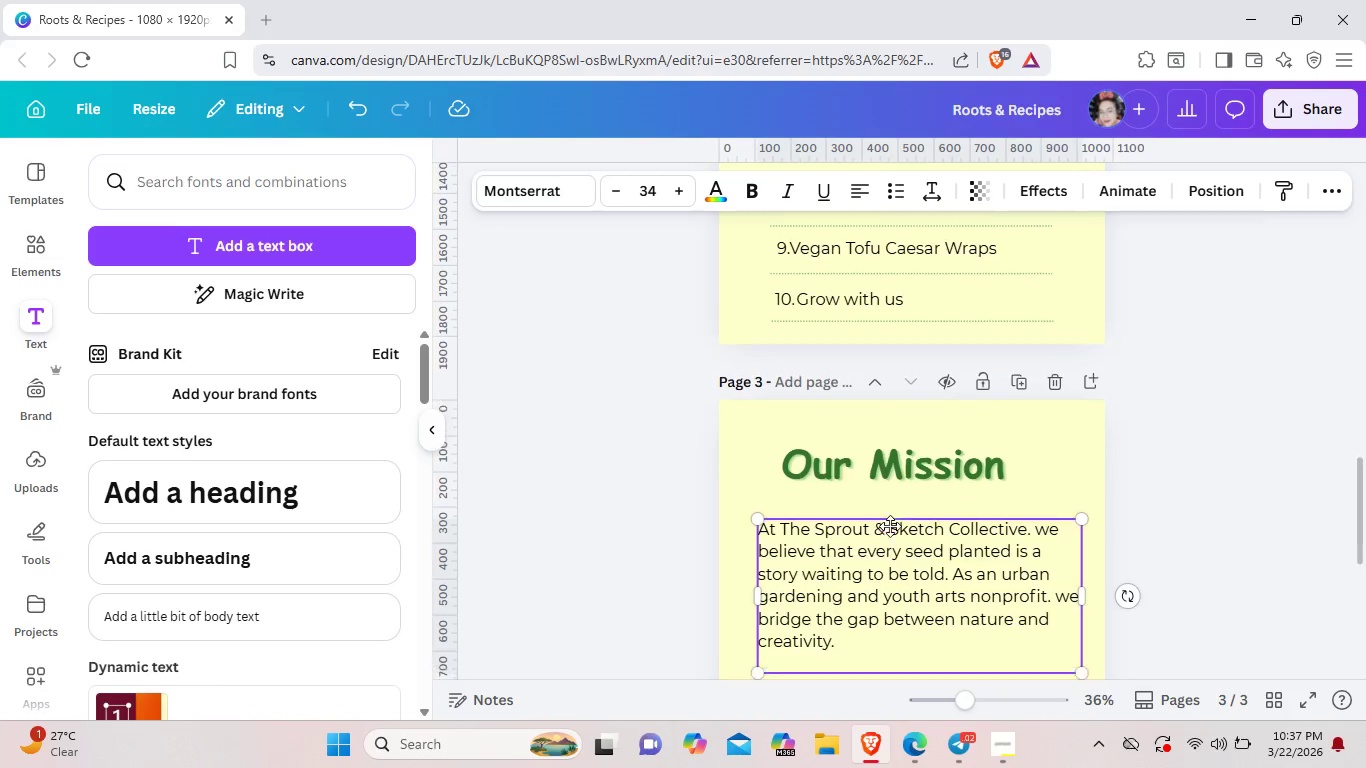 
scroll: coordinate [890, 526], scroll_direction: down, amount: 1.0
 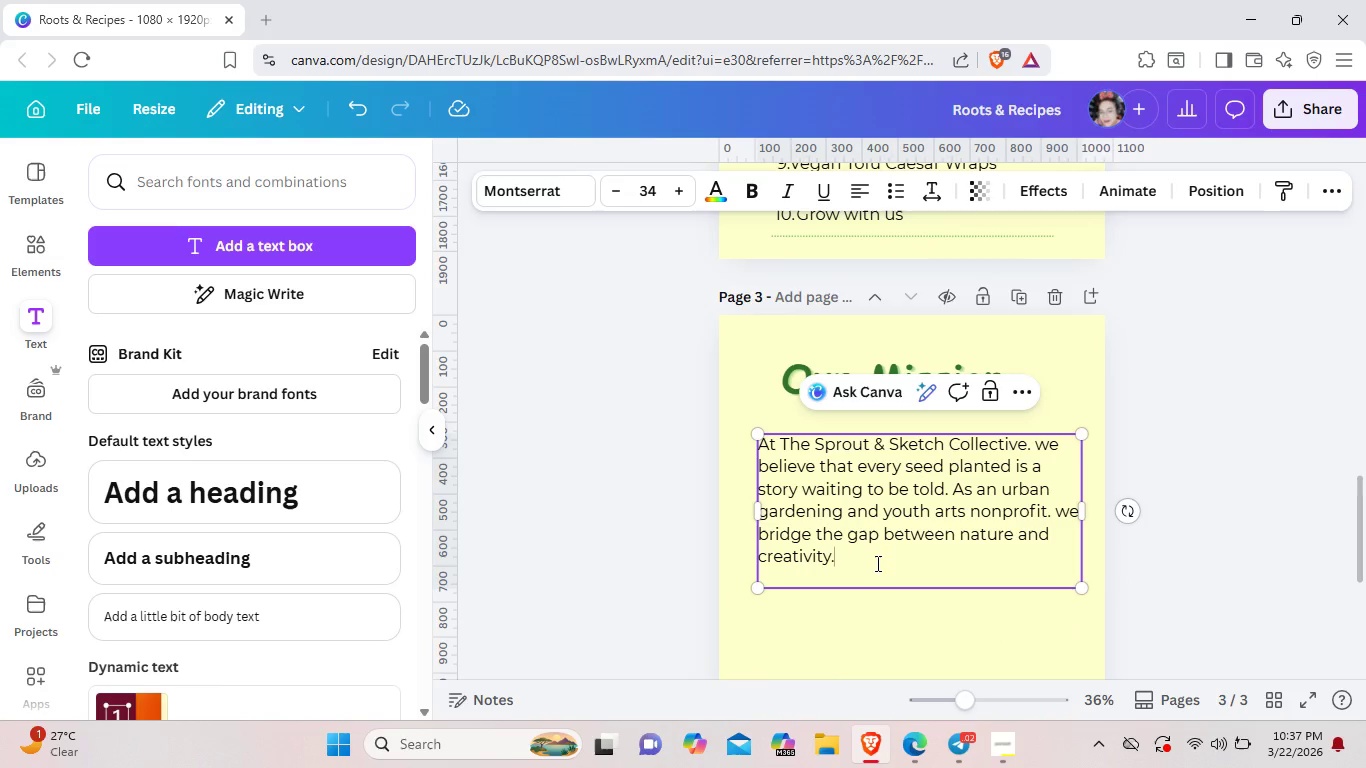 
left_click([876, 563])
 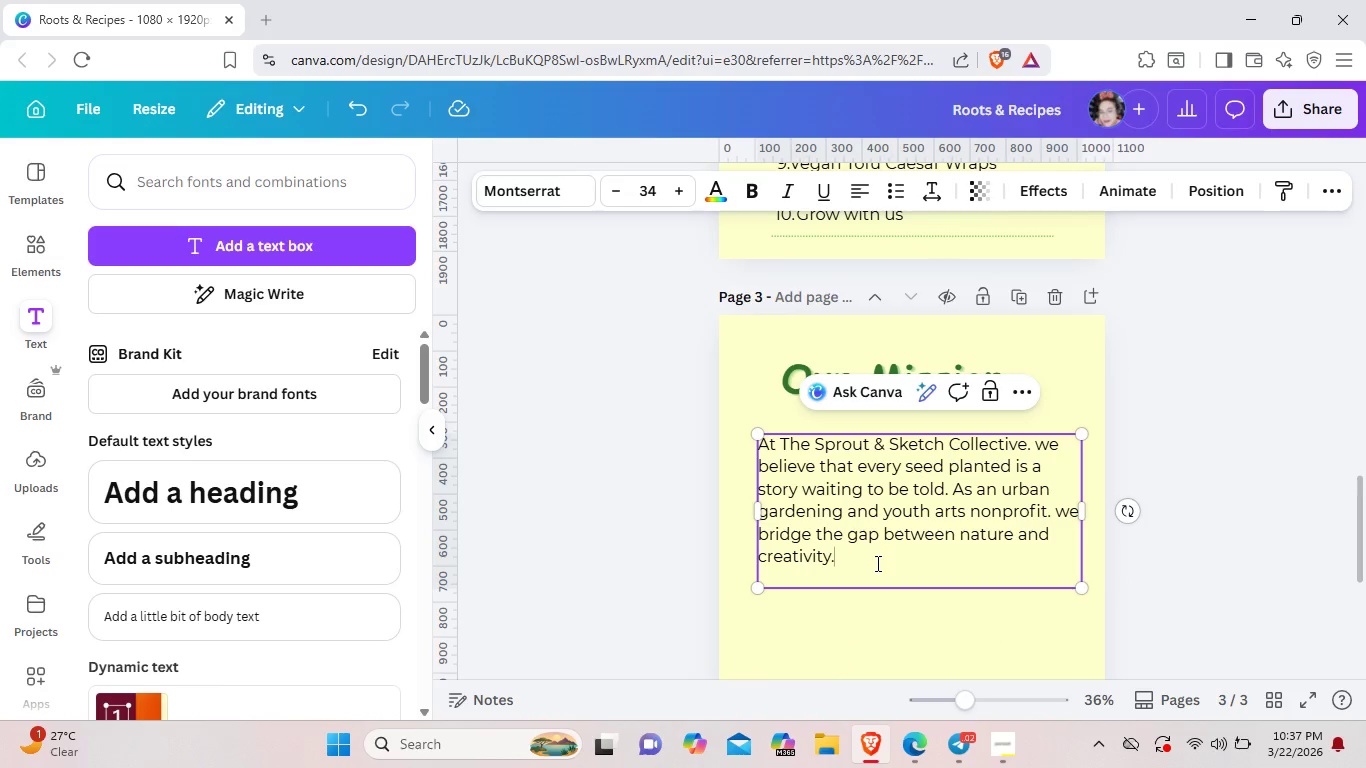 
key(Enter)
 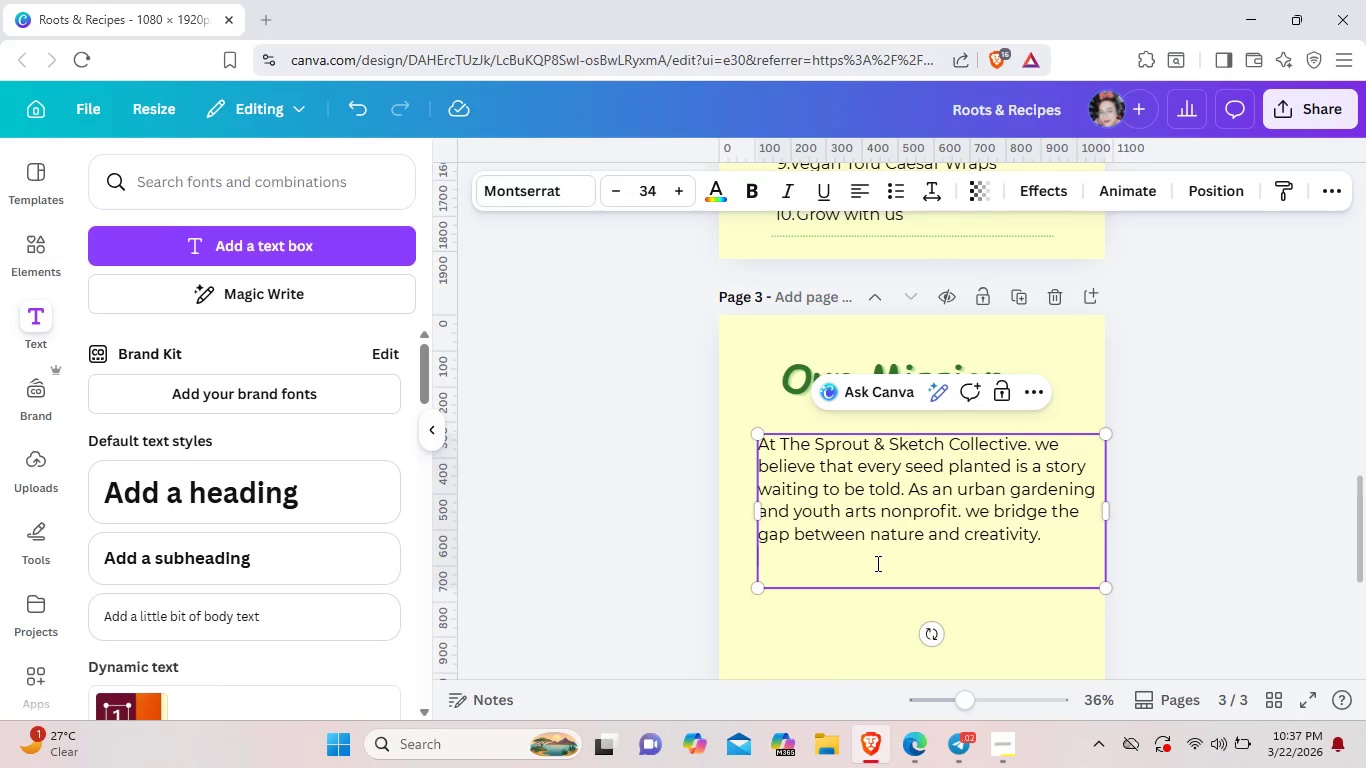 
left_click([876, 563])
 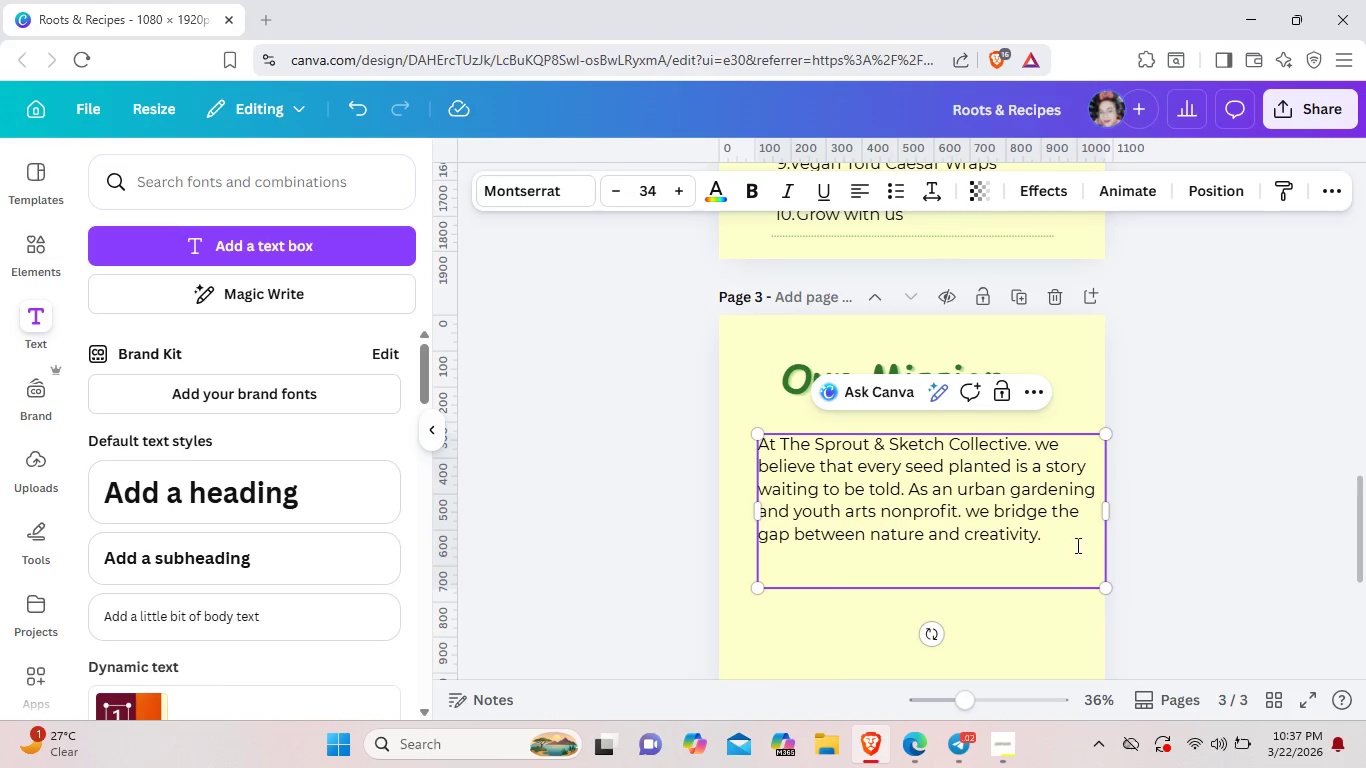 
left_click([1075, 543])
 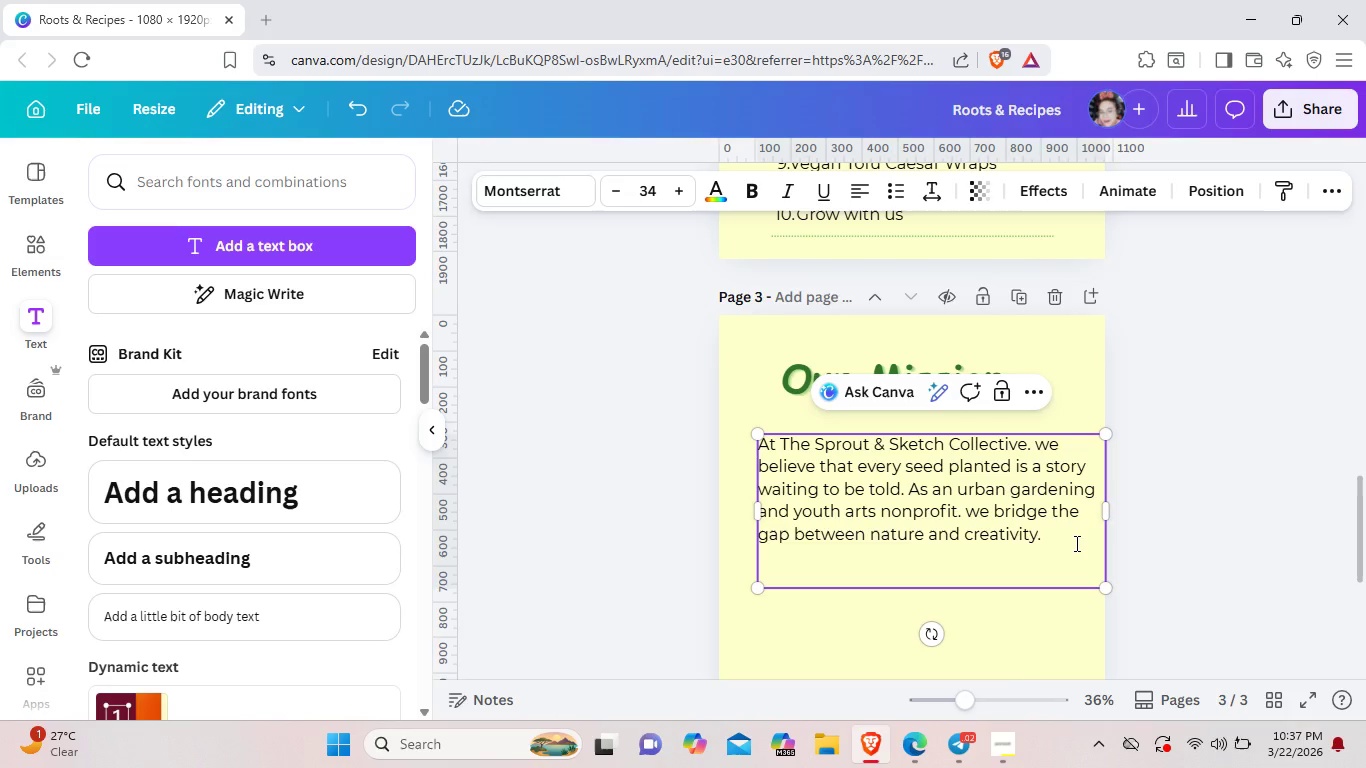 
key(Enter)
 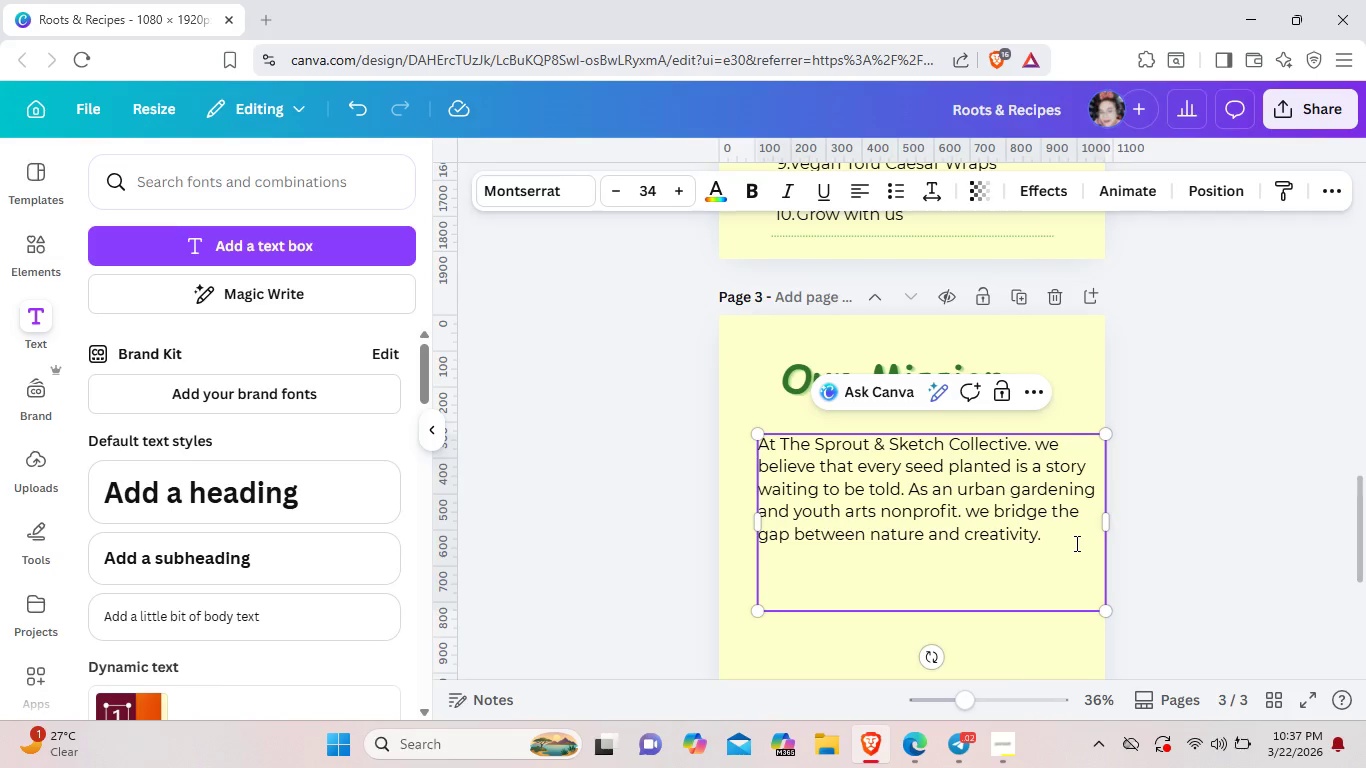 
key(Enter)
 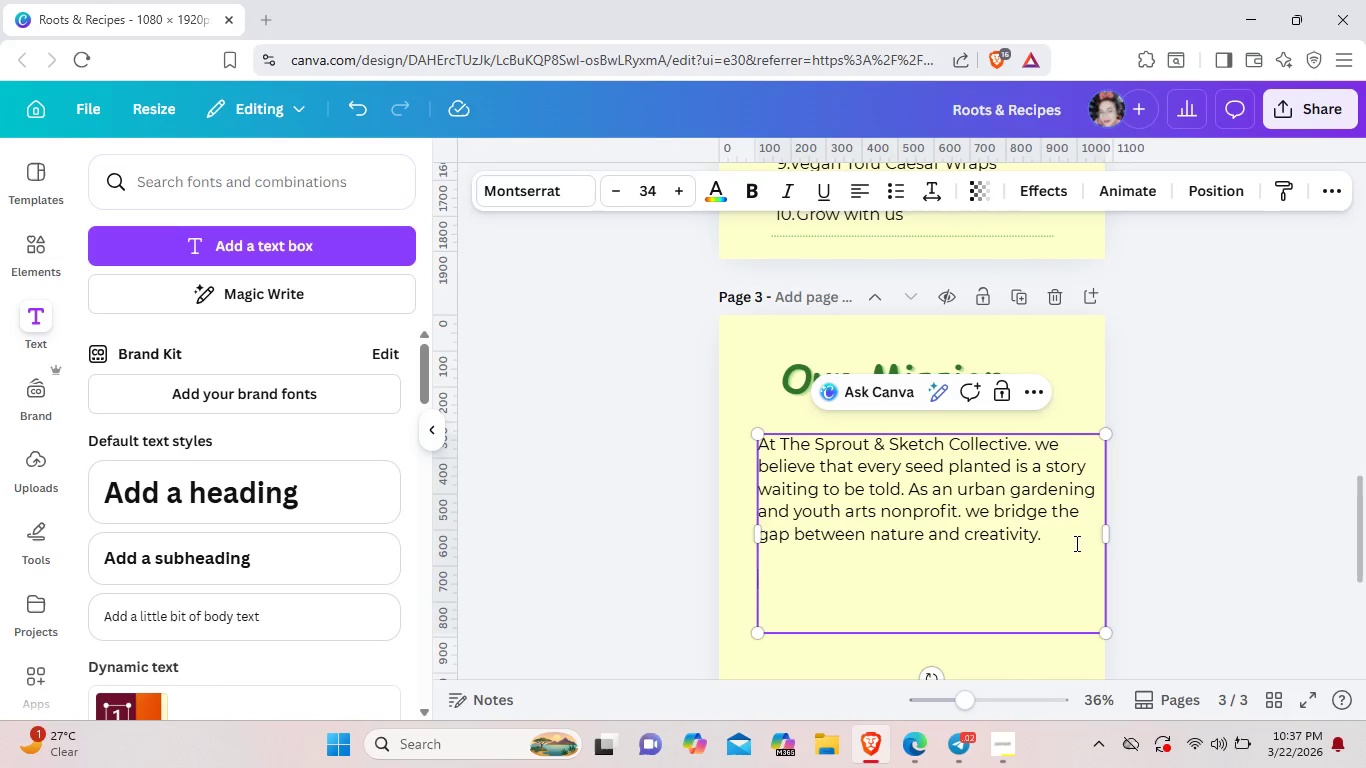 
left_click([918, 584])
 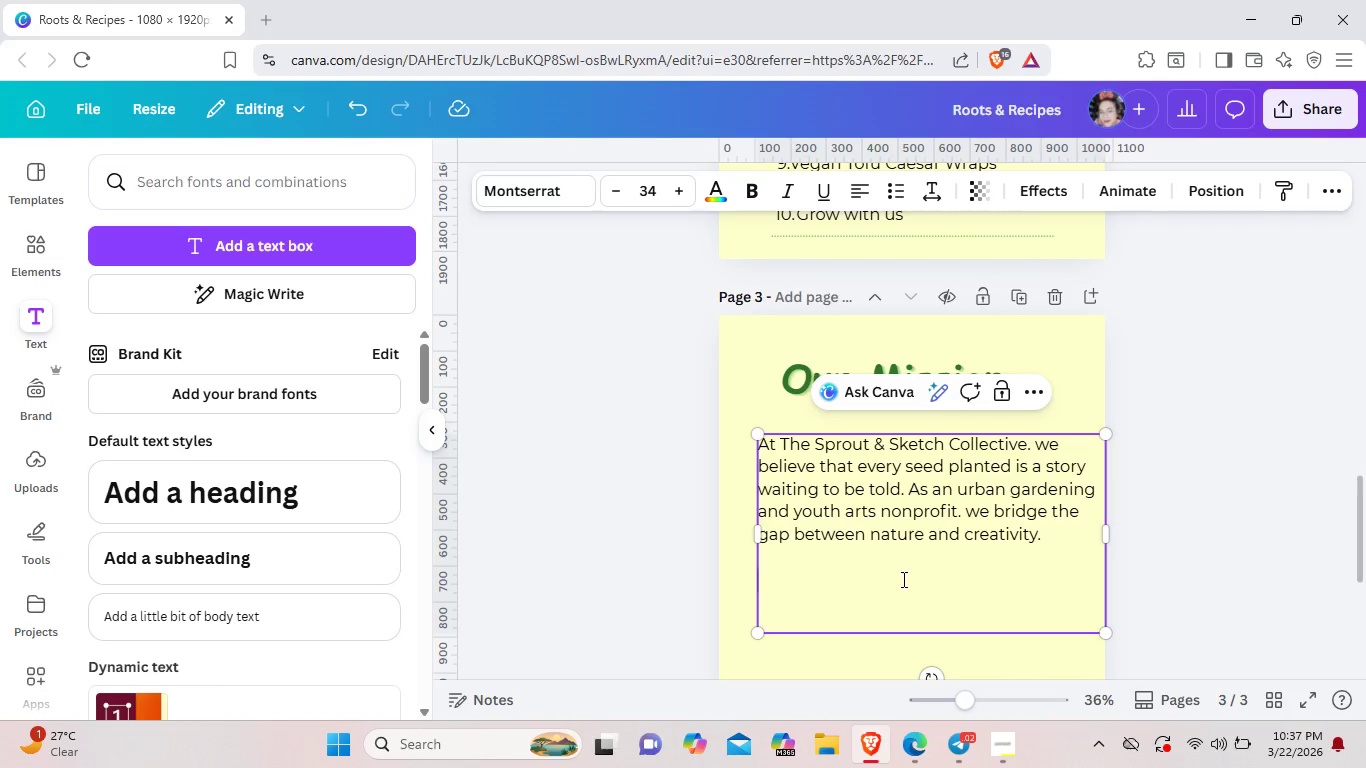 
left_click([902, 579])
 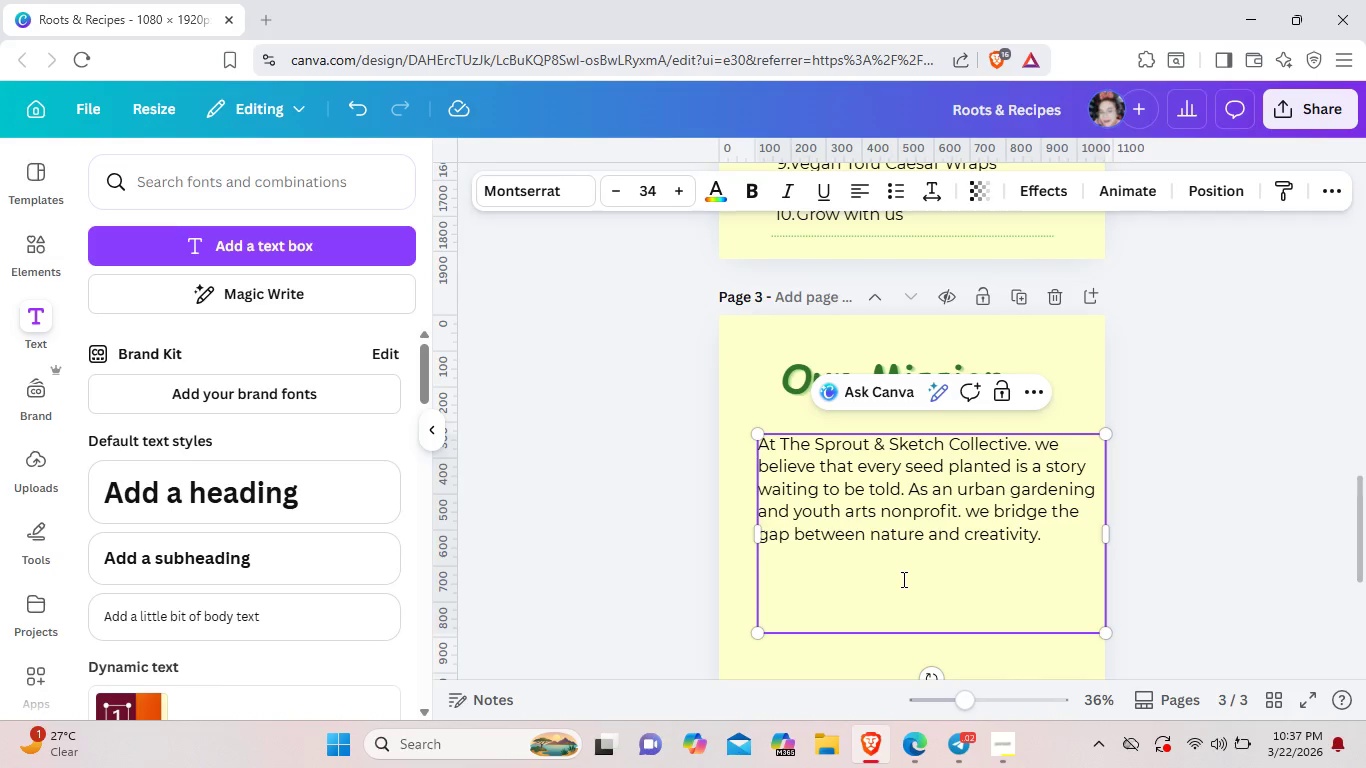 
type(oy)
key(Backspace)
key(Backspace)
key(Backspace)
type(Ou)
key(Backspace)
key(Backspace)
 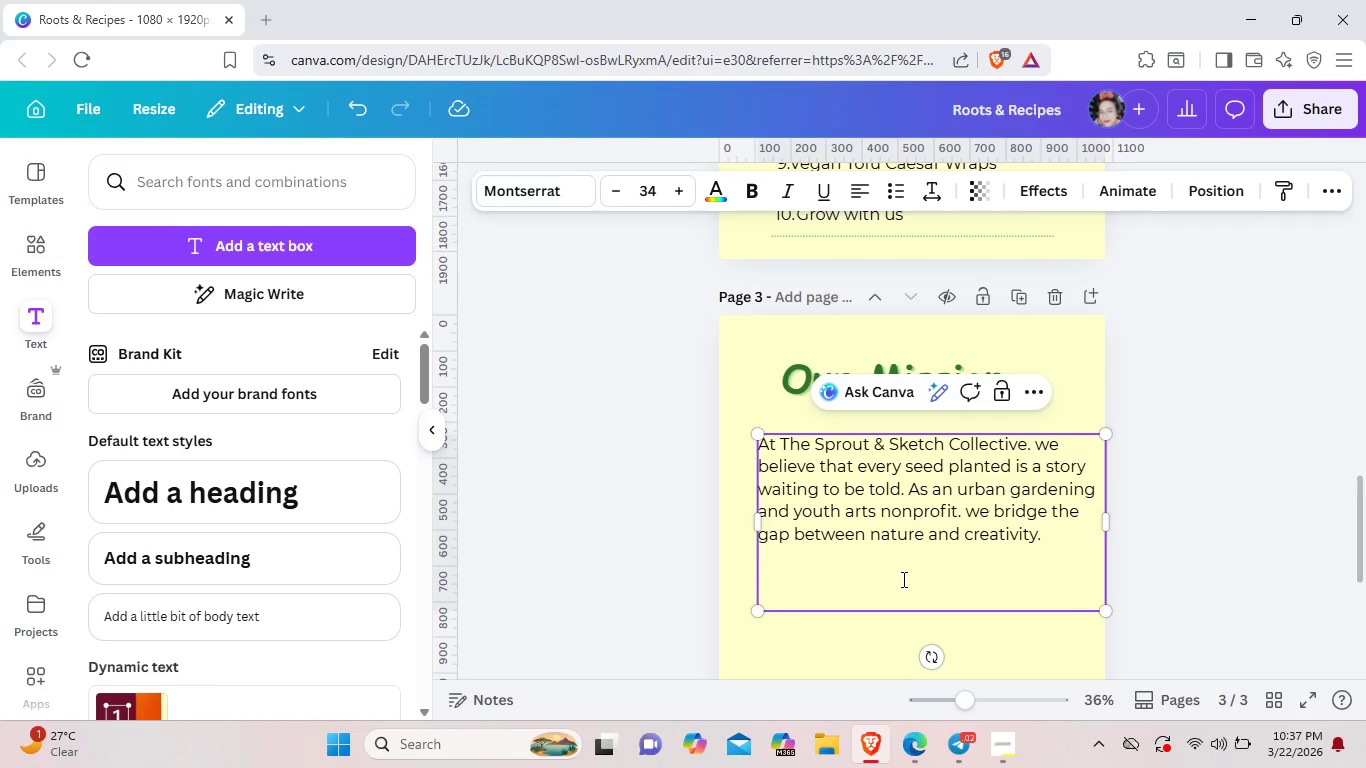 
key(Enter)
 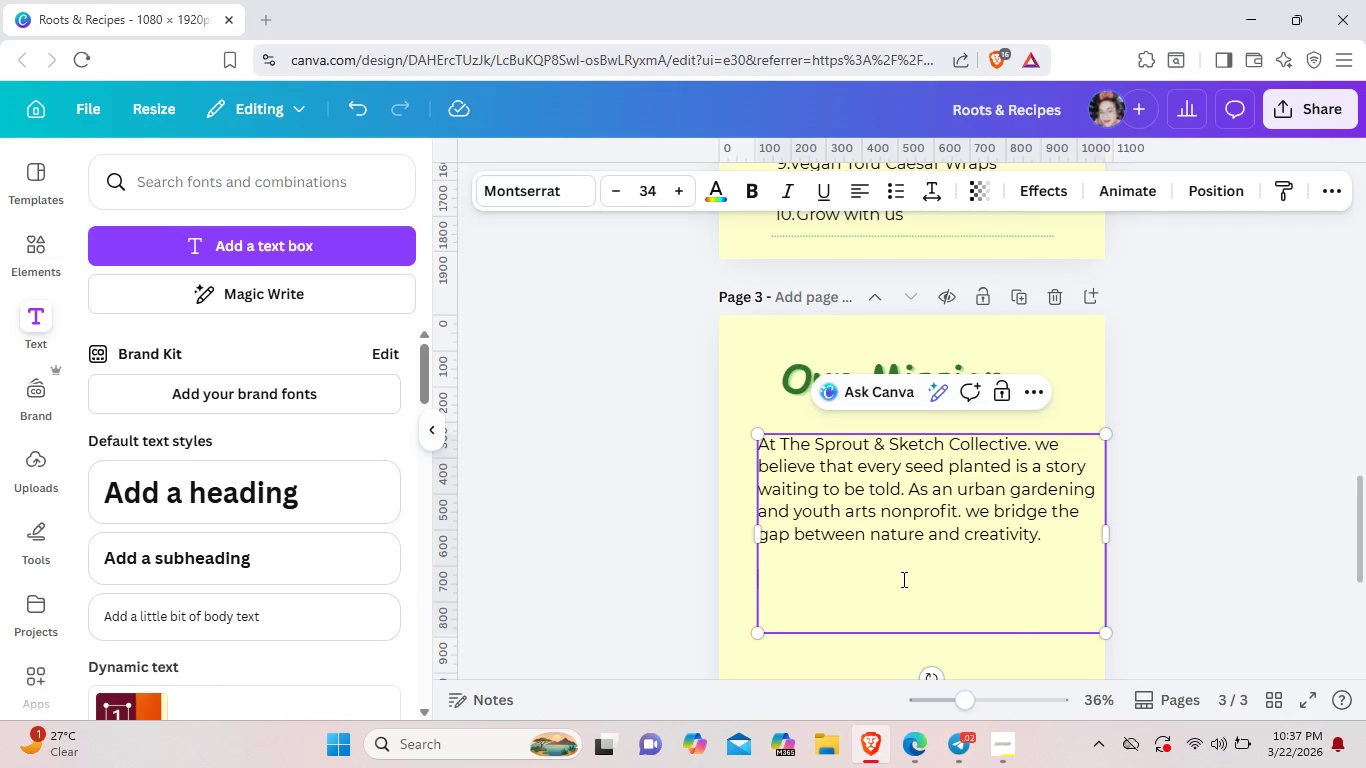 
type(Our programs empoer)
key(Backspace)
key(Backspace)
type(wer)
 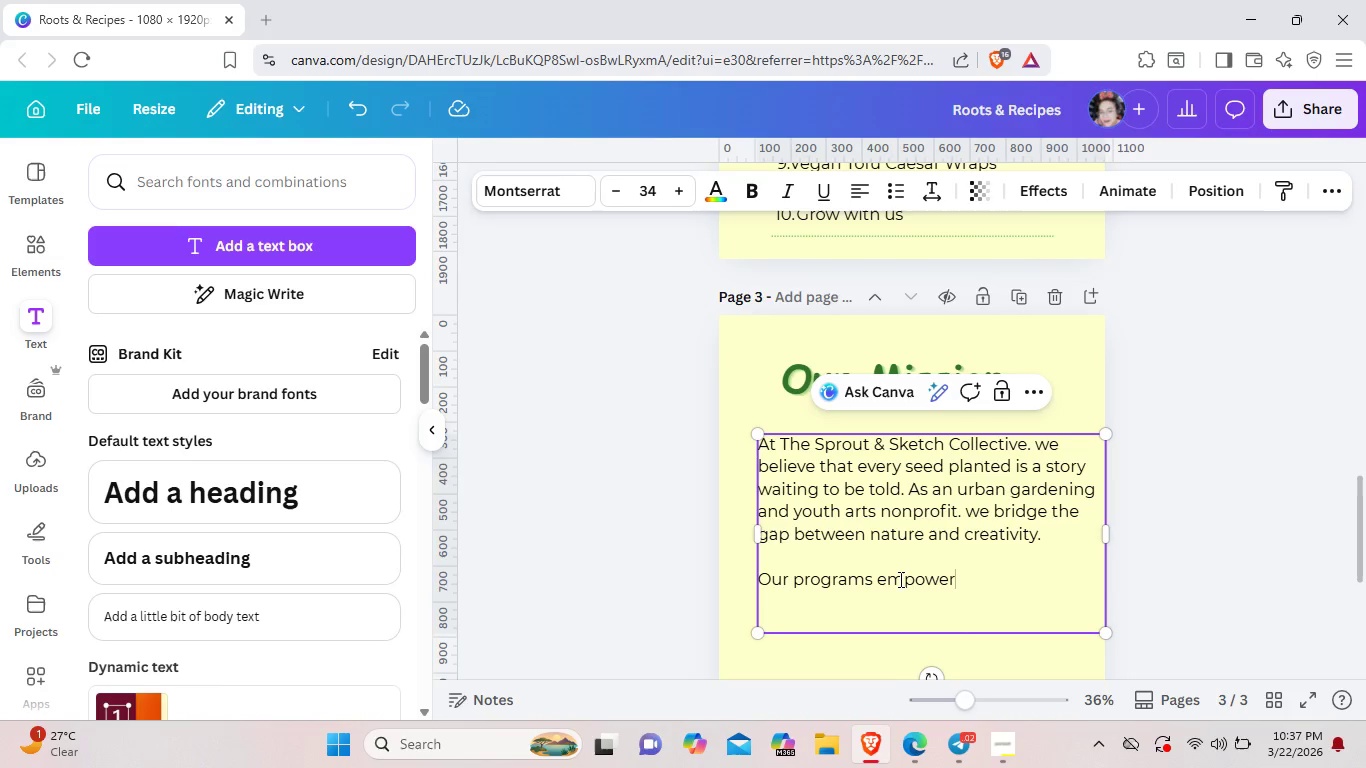 
type( local youth to cultivate their own food while expressing their)
 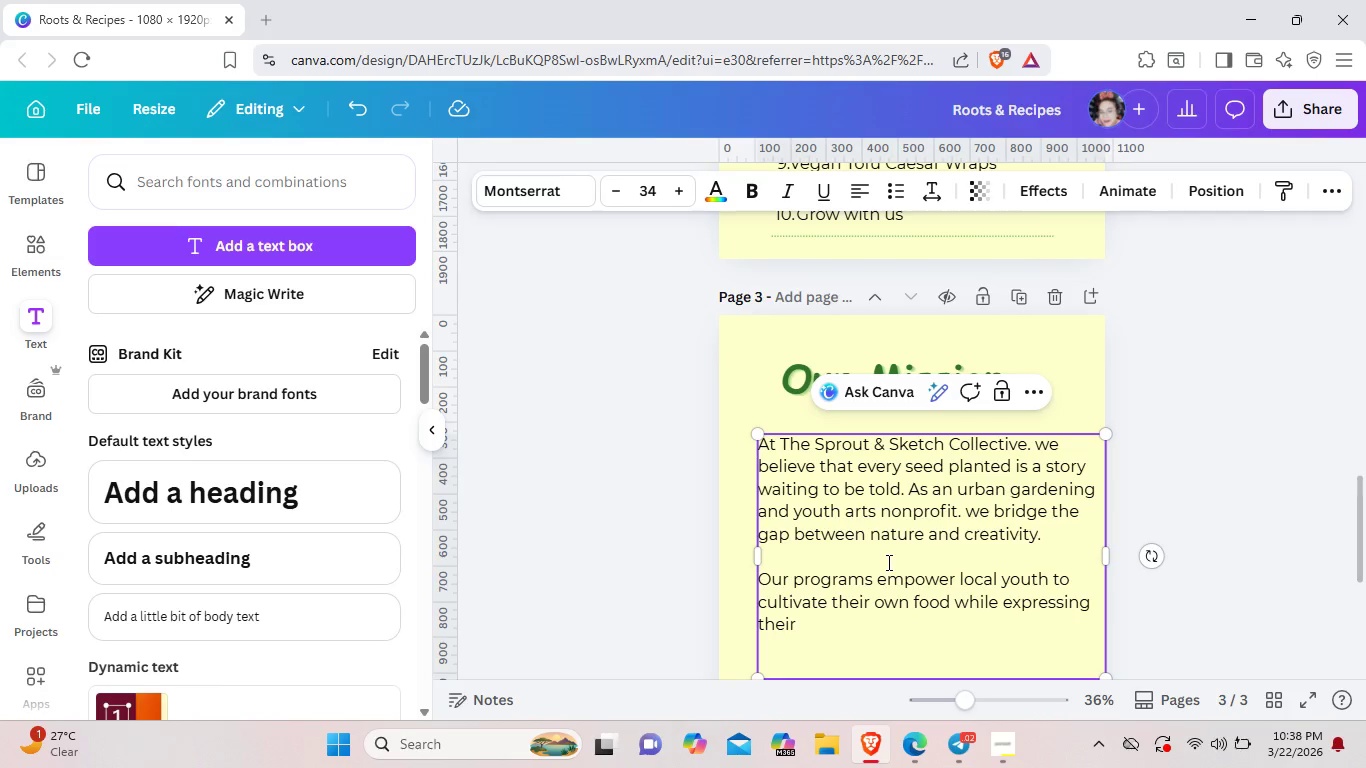 
wait(7.62)
 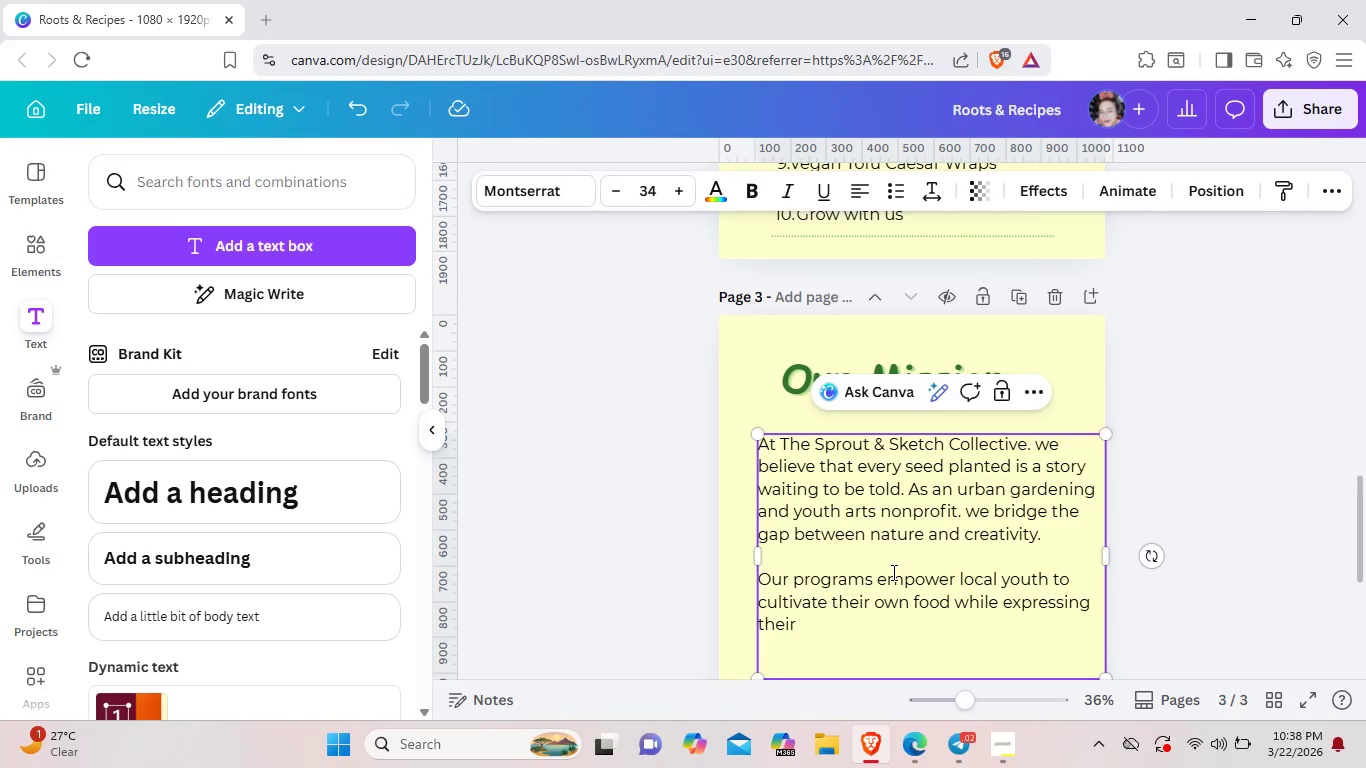 
type( unique voivr)
key(Backspace)
 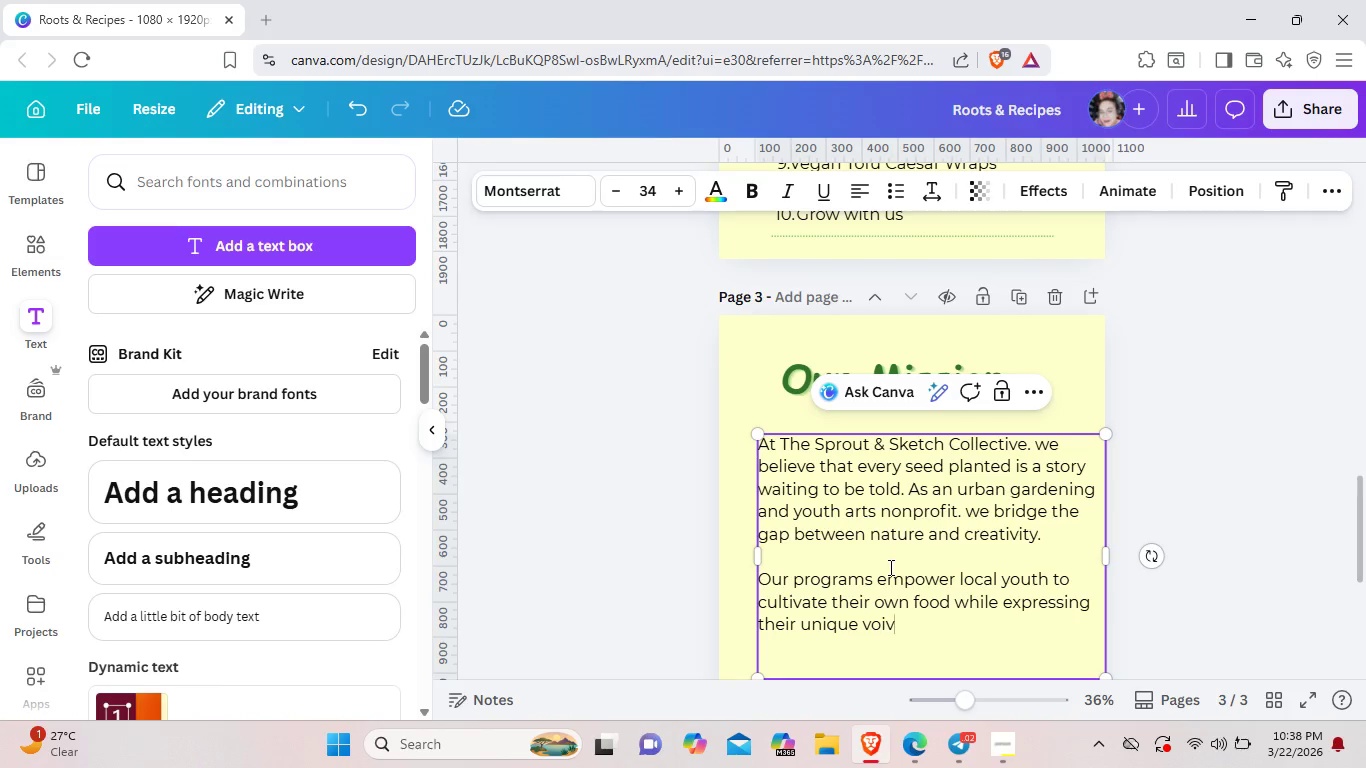 
key(Backspace)
 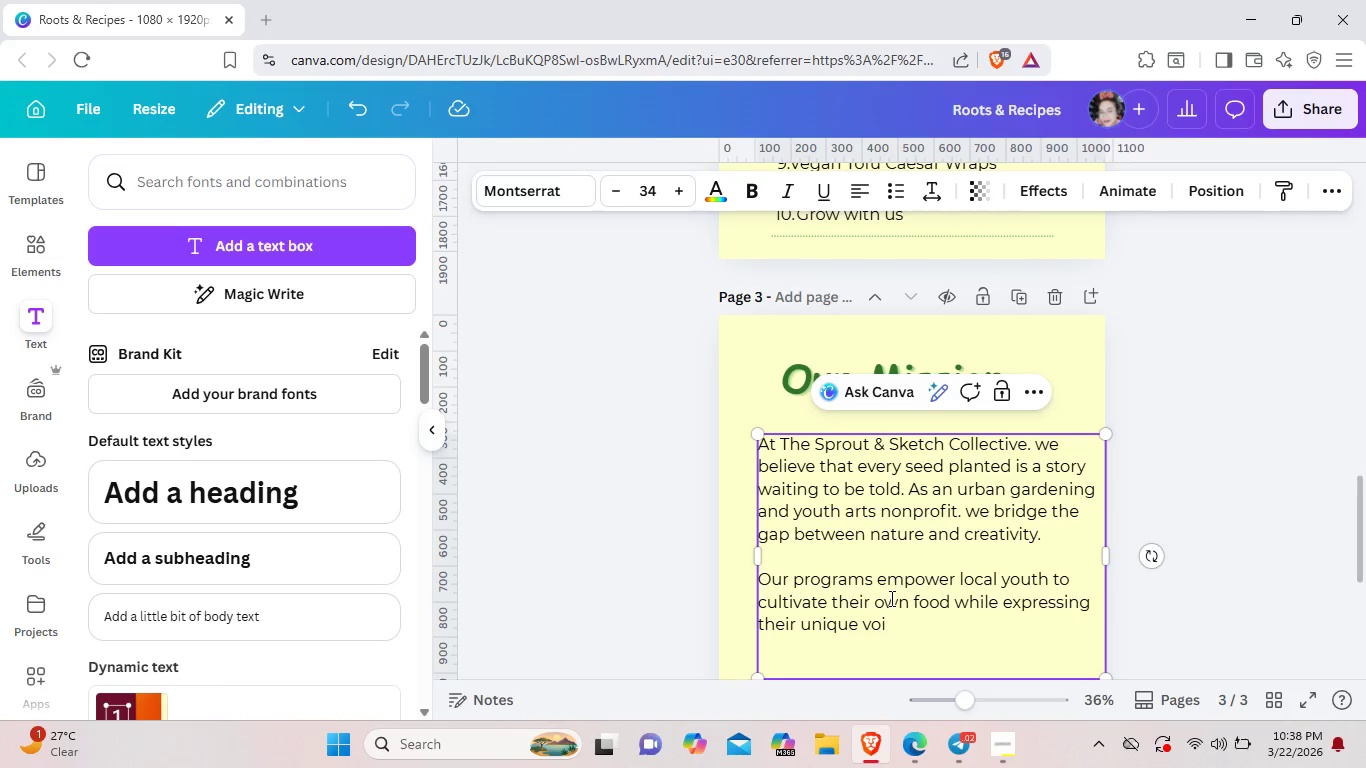 
type(ces through art. This cookbook is a celb)
key(Backspace)
key(Backspace)
type(ebrea)
key(Backspace)
key(Backspace)
type(ation)
 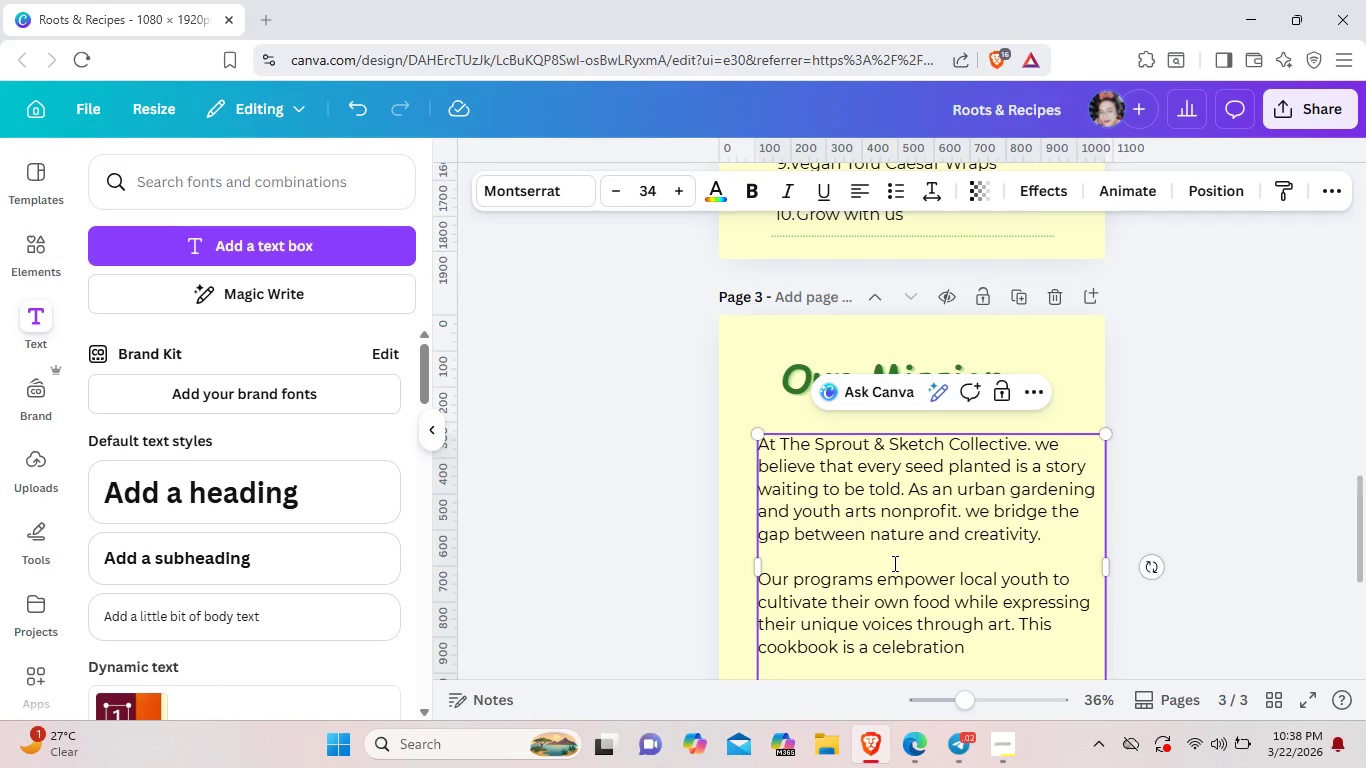 
type( of aur\)
key(Backspace)
key(Backspace)
key(Backspace)
key(Backspace)
type(our summer harvext)
key(Backspace)
key(Backspace)
type(st and the vo)
key(Backspace)
type(ibrant)
 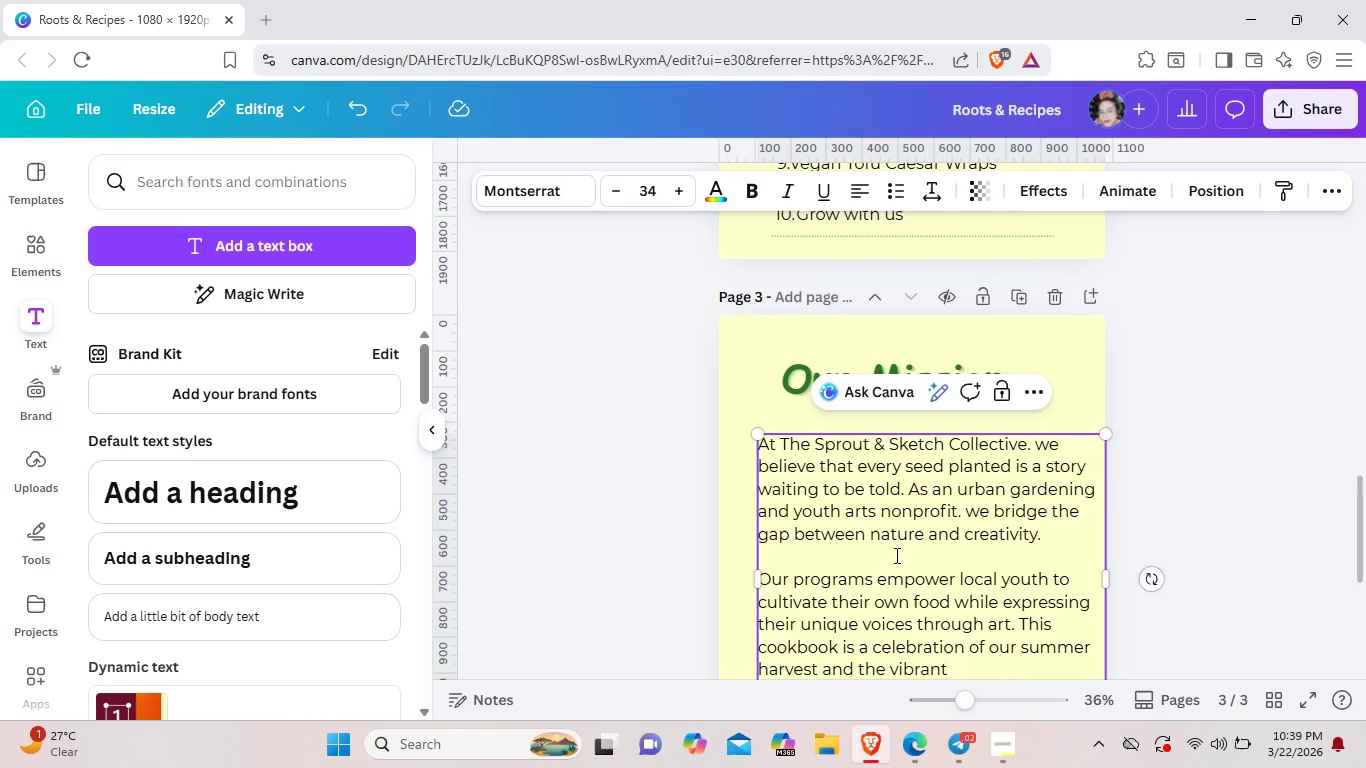 
type( spirits of the young artist who make our )
 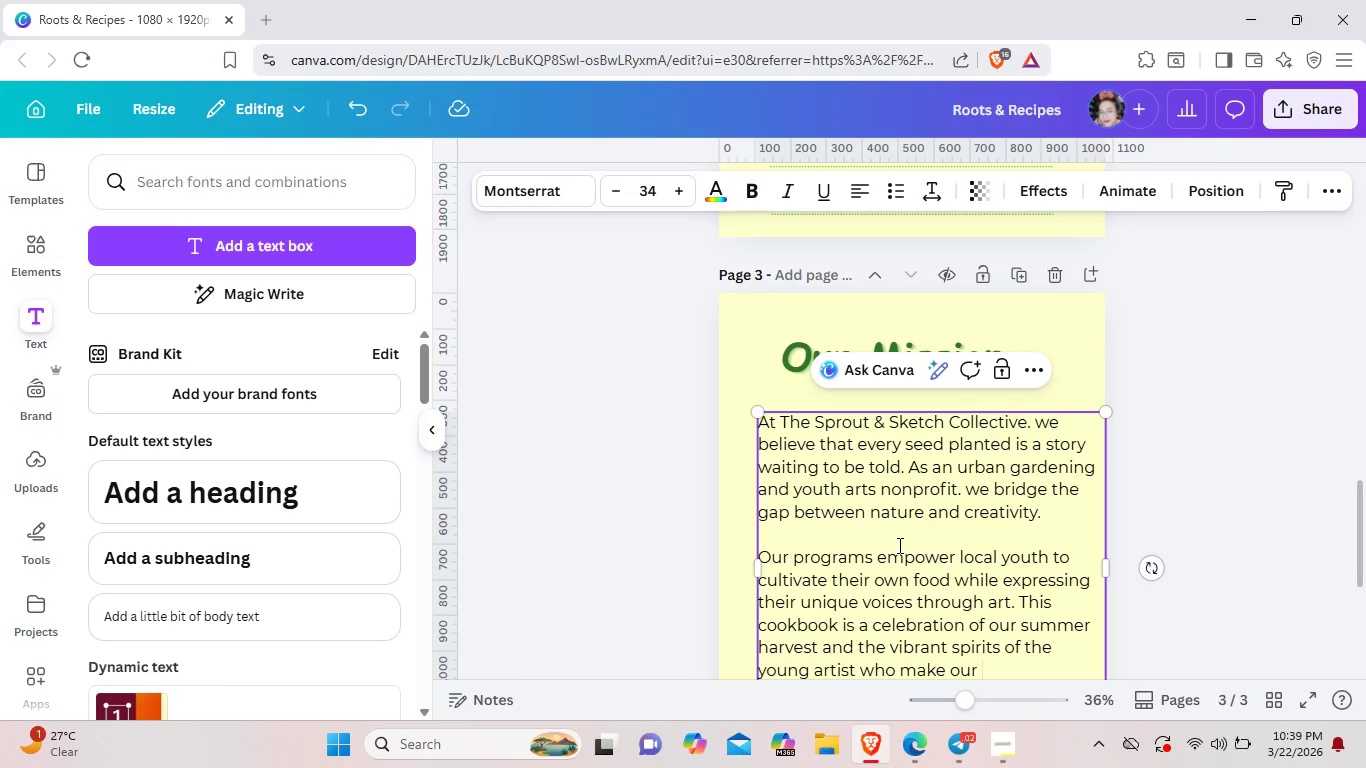 
type( community trh)
key(Backspace)
key(Backspace)
type(hrive.)
 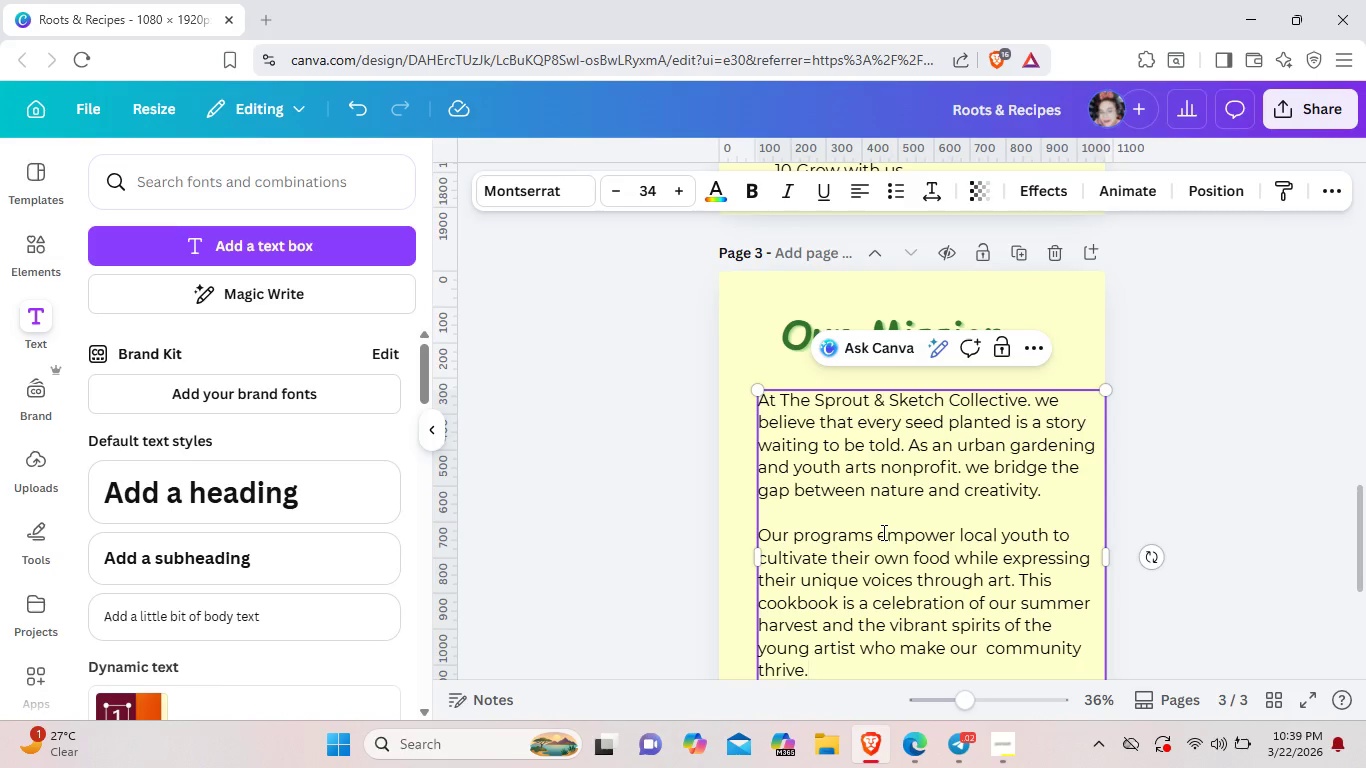 
scroll: coordinate [911, 529], scroll_direction: down, amount: 4.0
 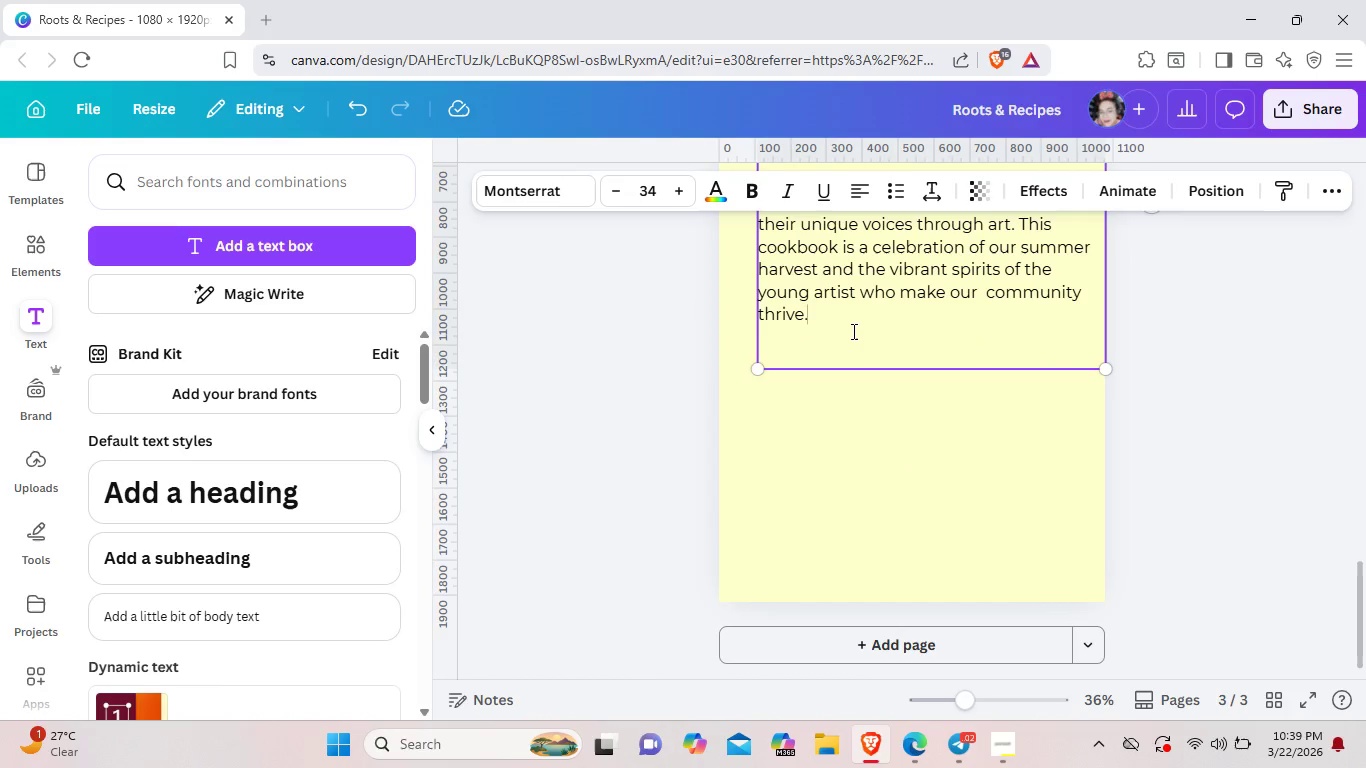 
left_click([852, 331])
 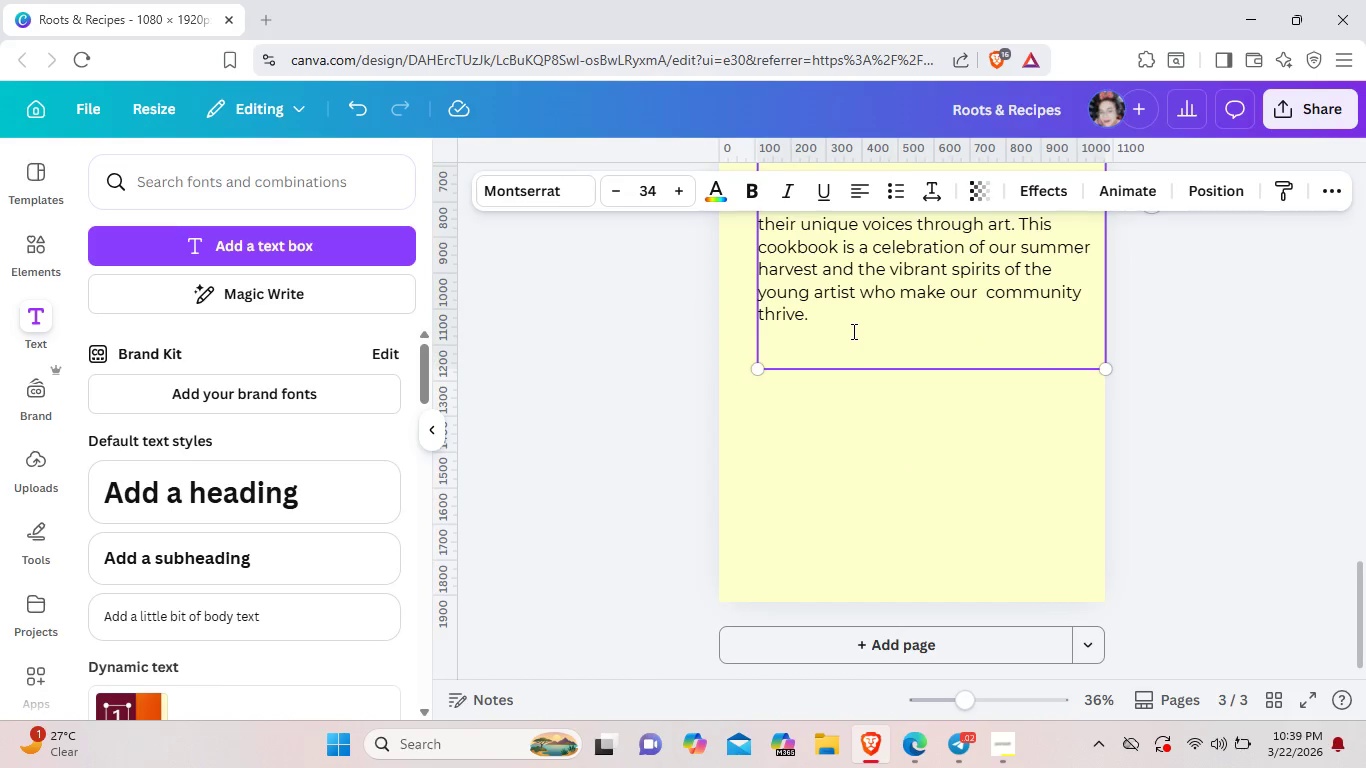 
key(Enter)
 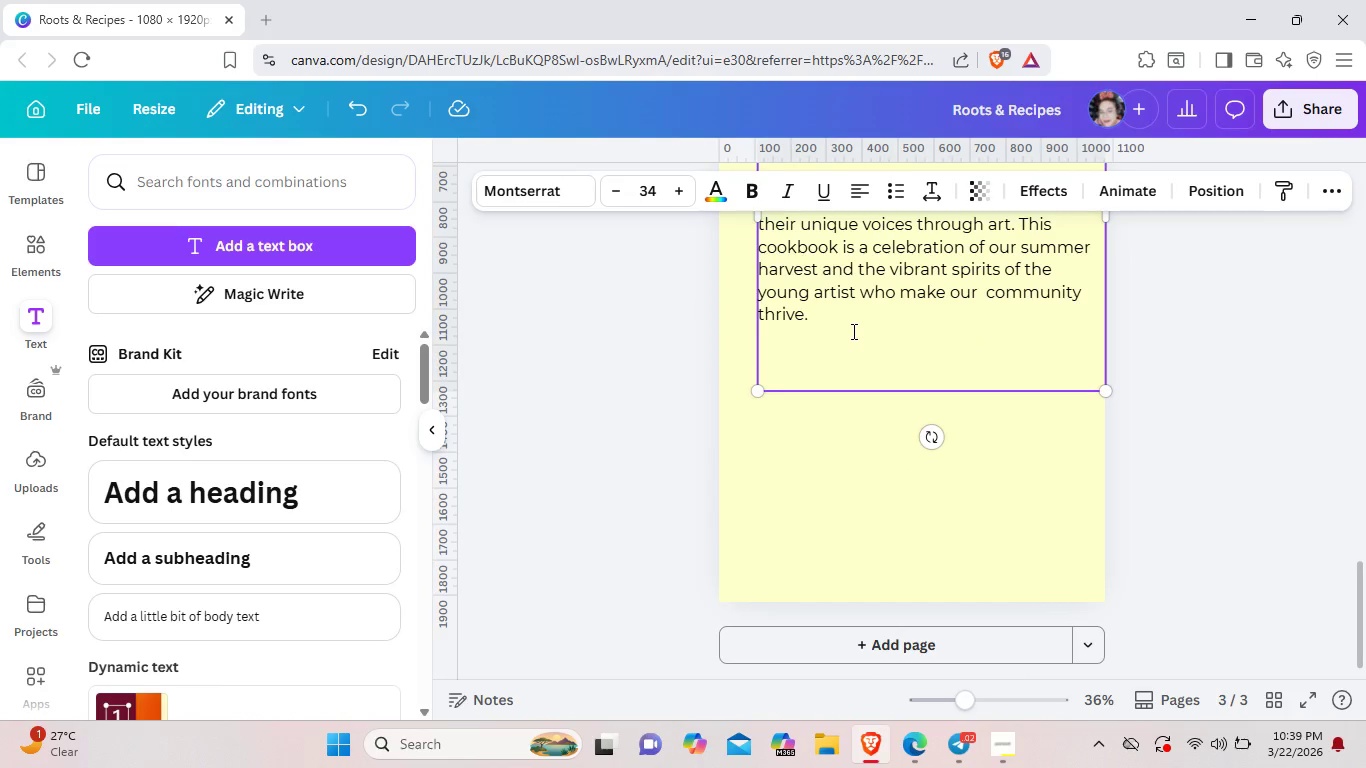 
type(ea)
key(Backspace)
key(Backspace)
 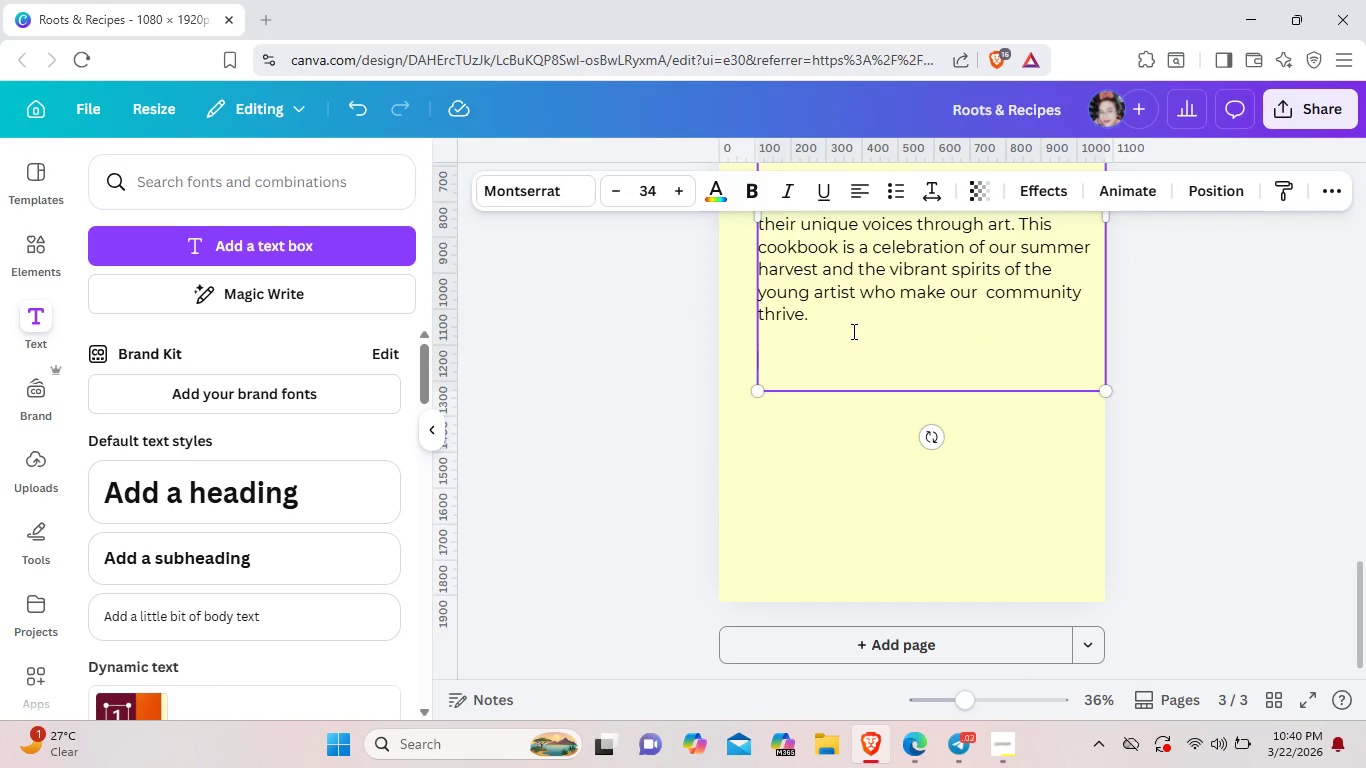 
type(Ech)
 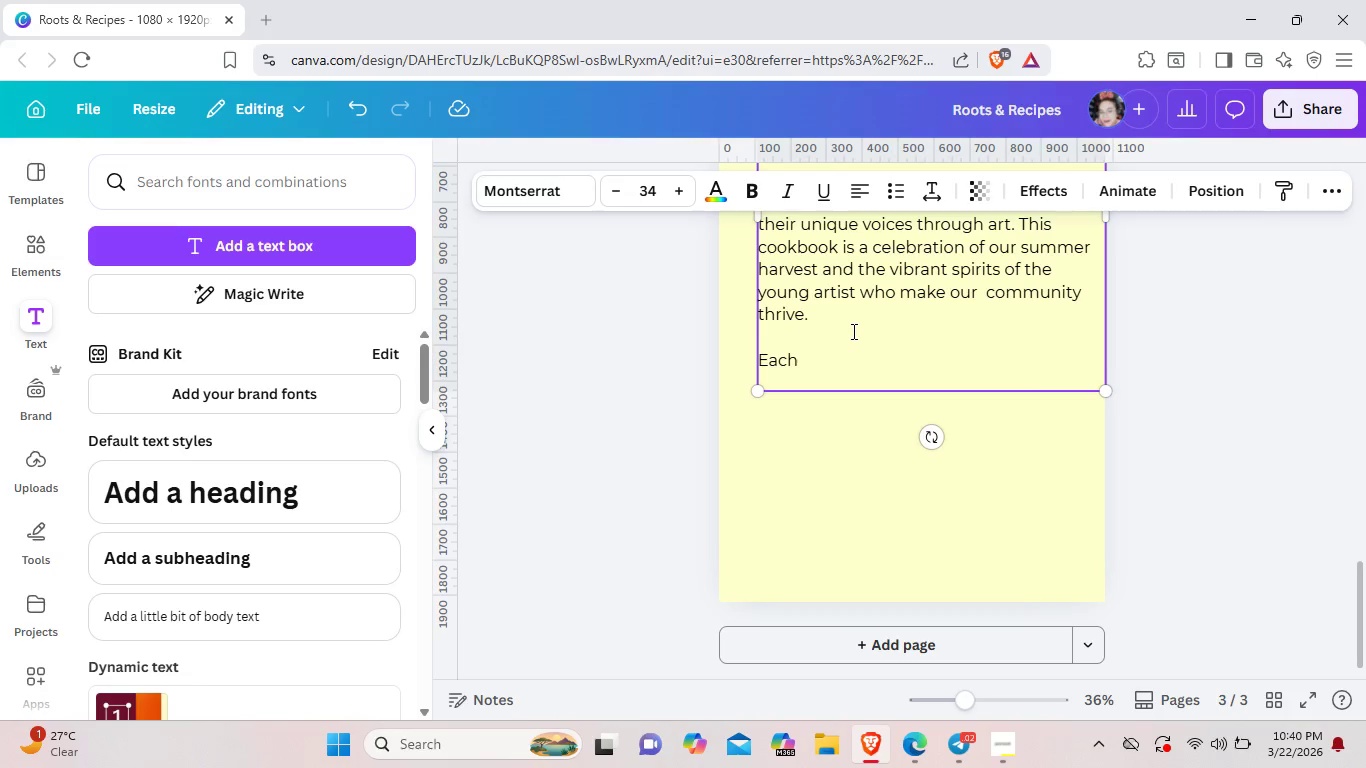 
hold_key(key=A, duration=0.44)
 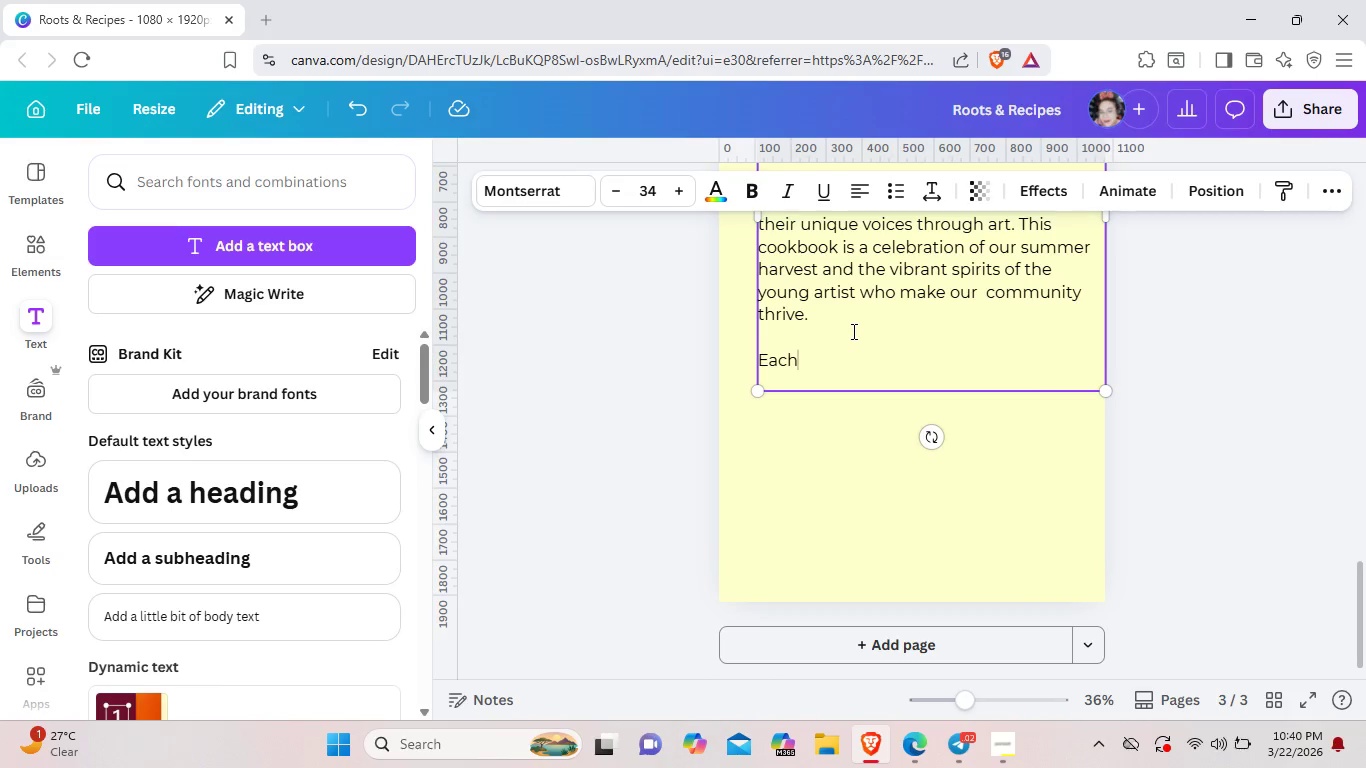 
wait(15.91)
 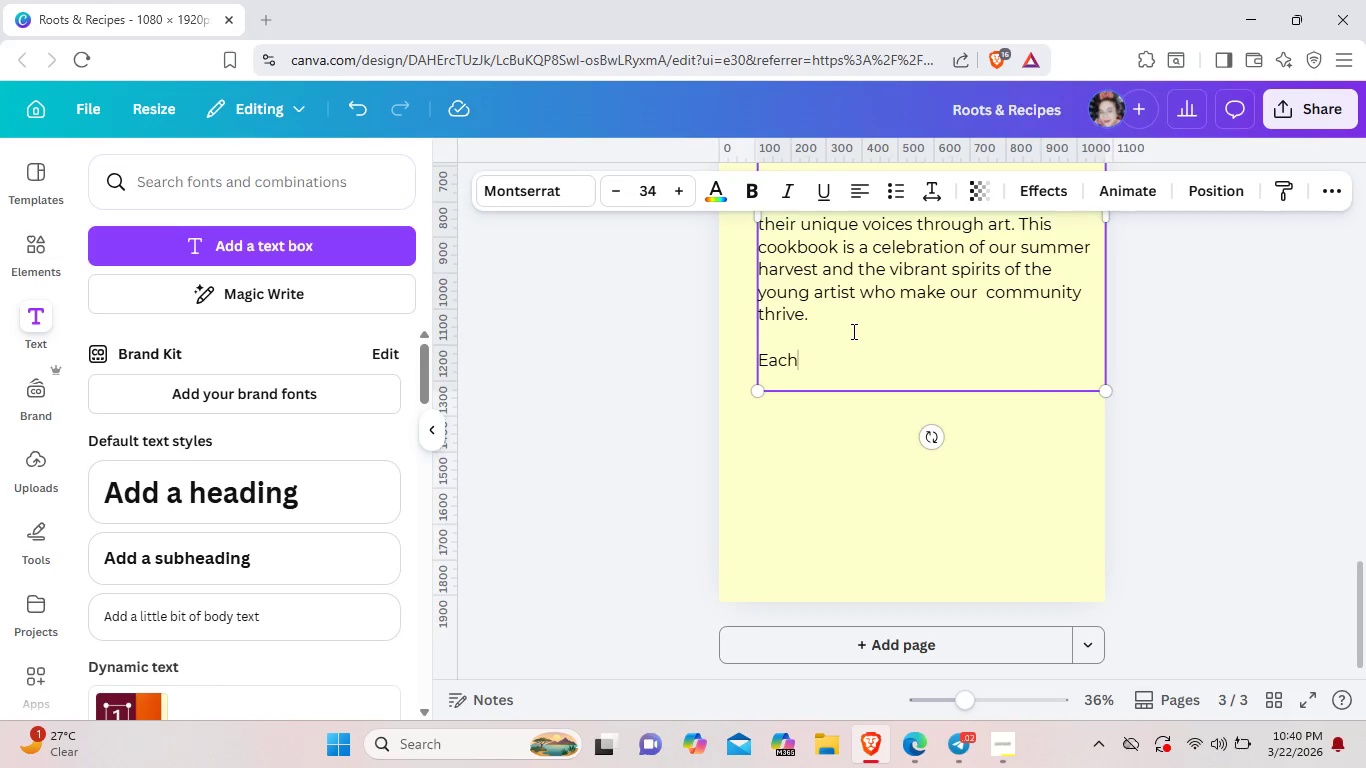 
type( recipe in these pages was inspird)
 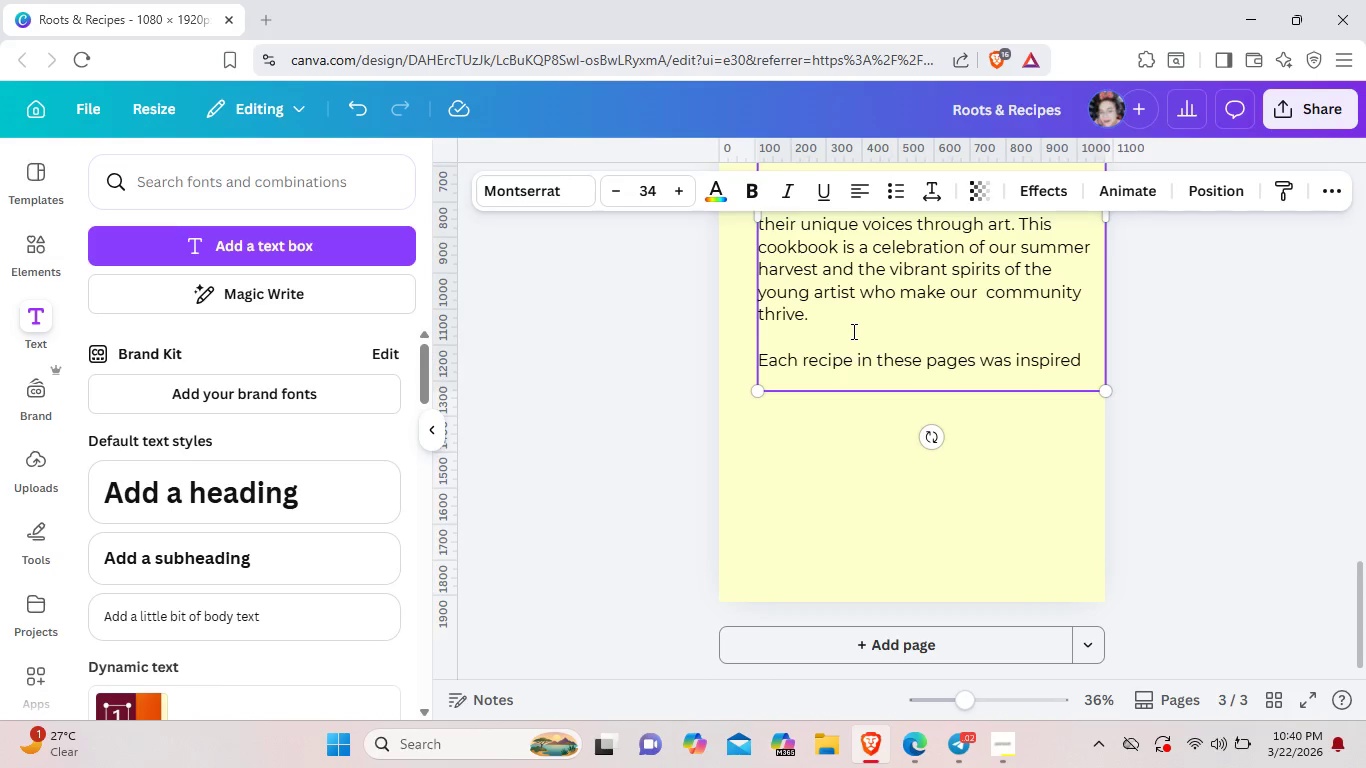 
hold_key(key=E, duration=0.31)
 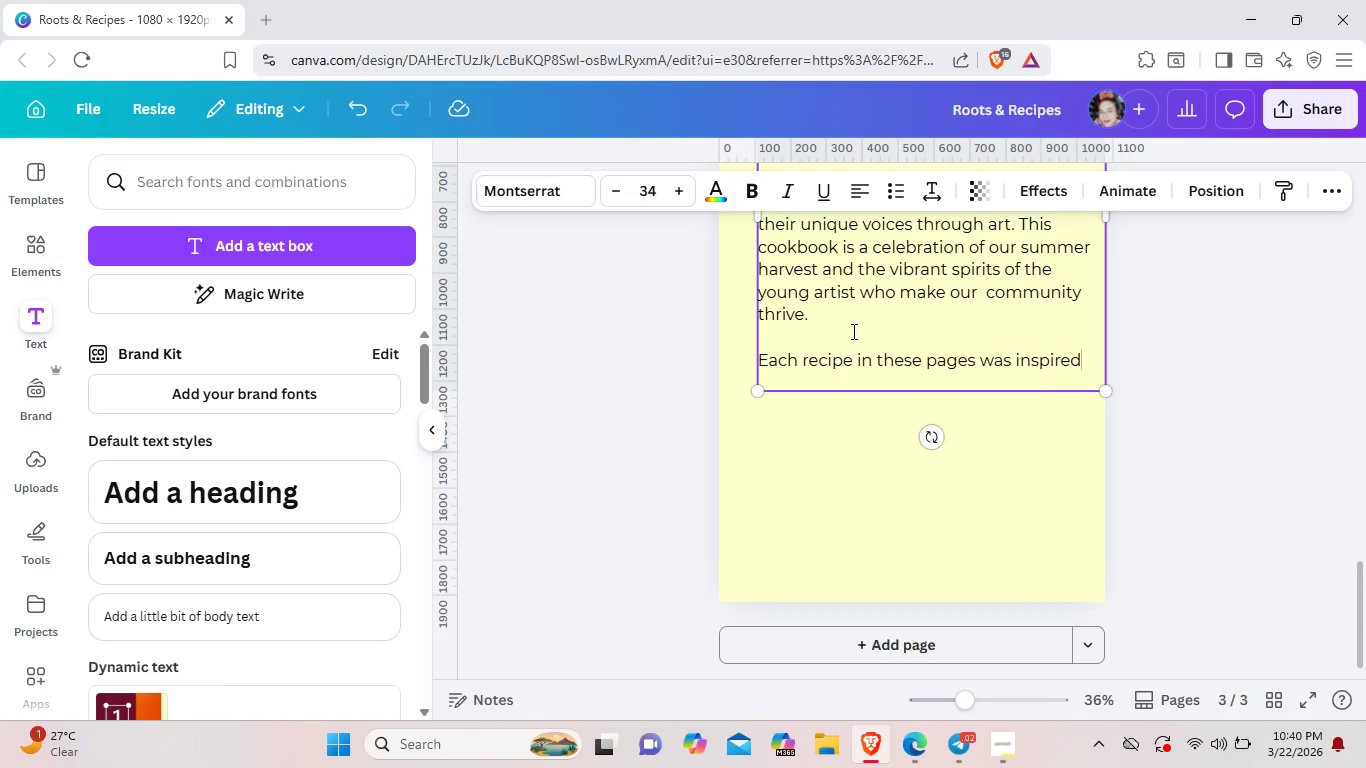 
type( by)
 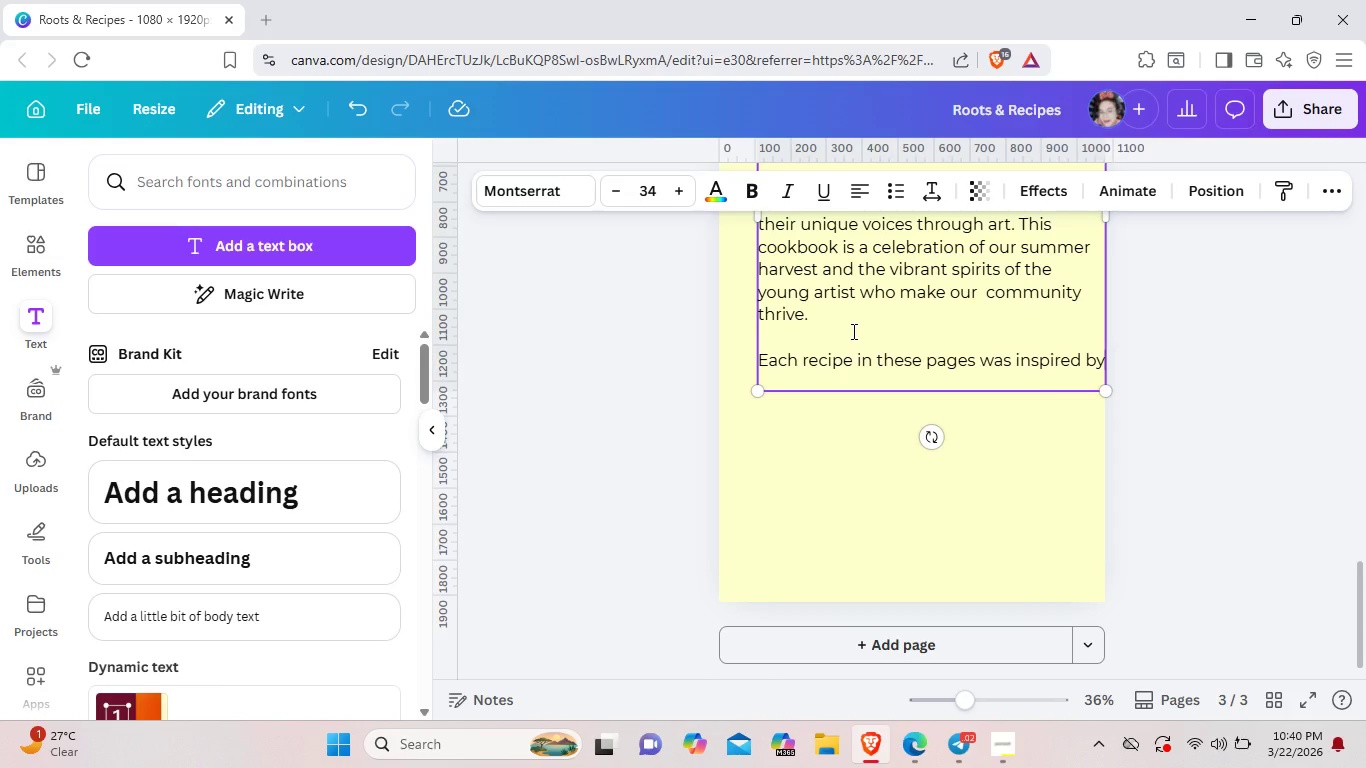 
type( vegetables ge)
key(Backspace)
type(rown in community plots. More importantly)
 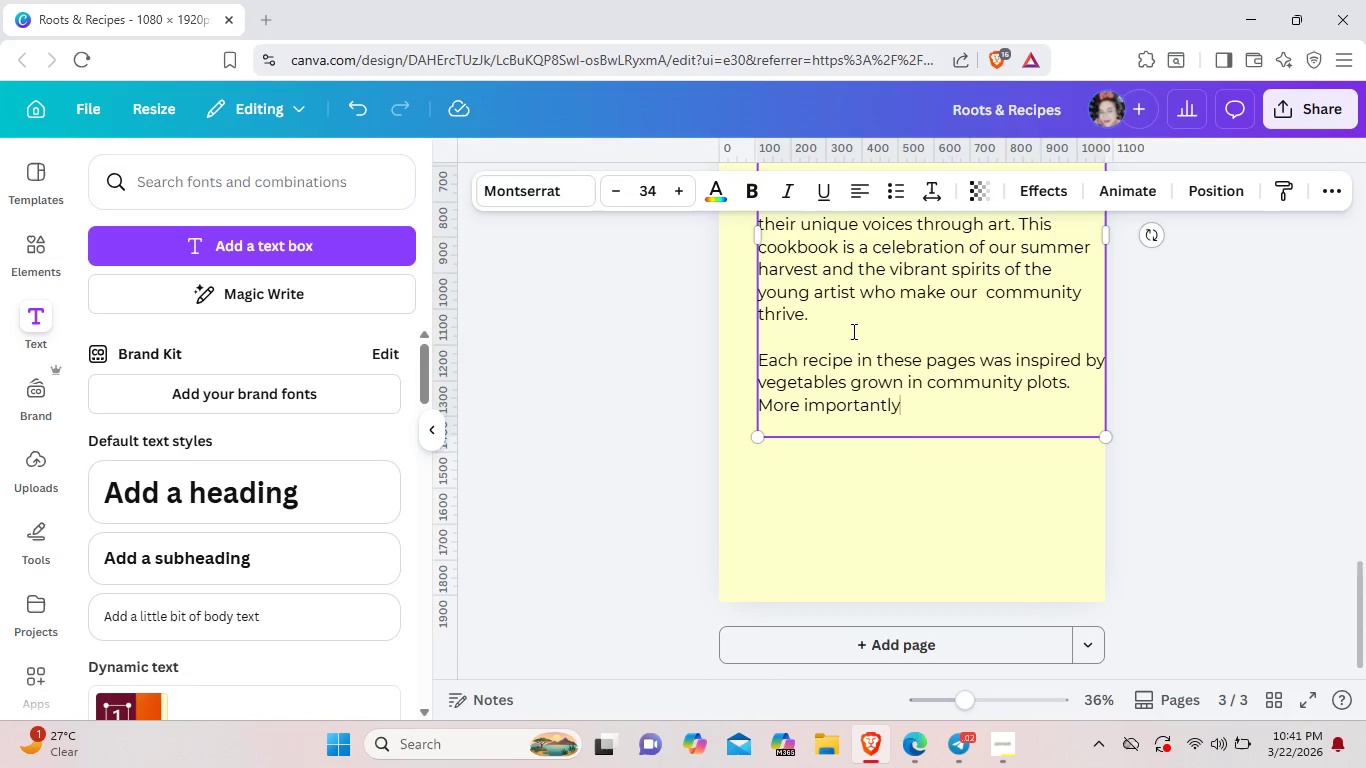 
type(, each one was tested and defi)
key(Backspace)
key(Backspace)
key(Backspace)
key(Backspace)
key(Backspace)
type(refined)
 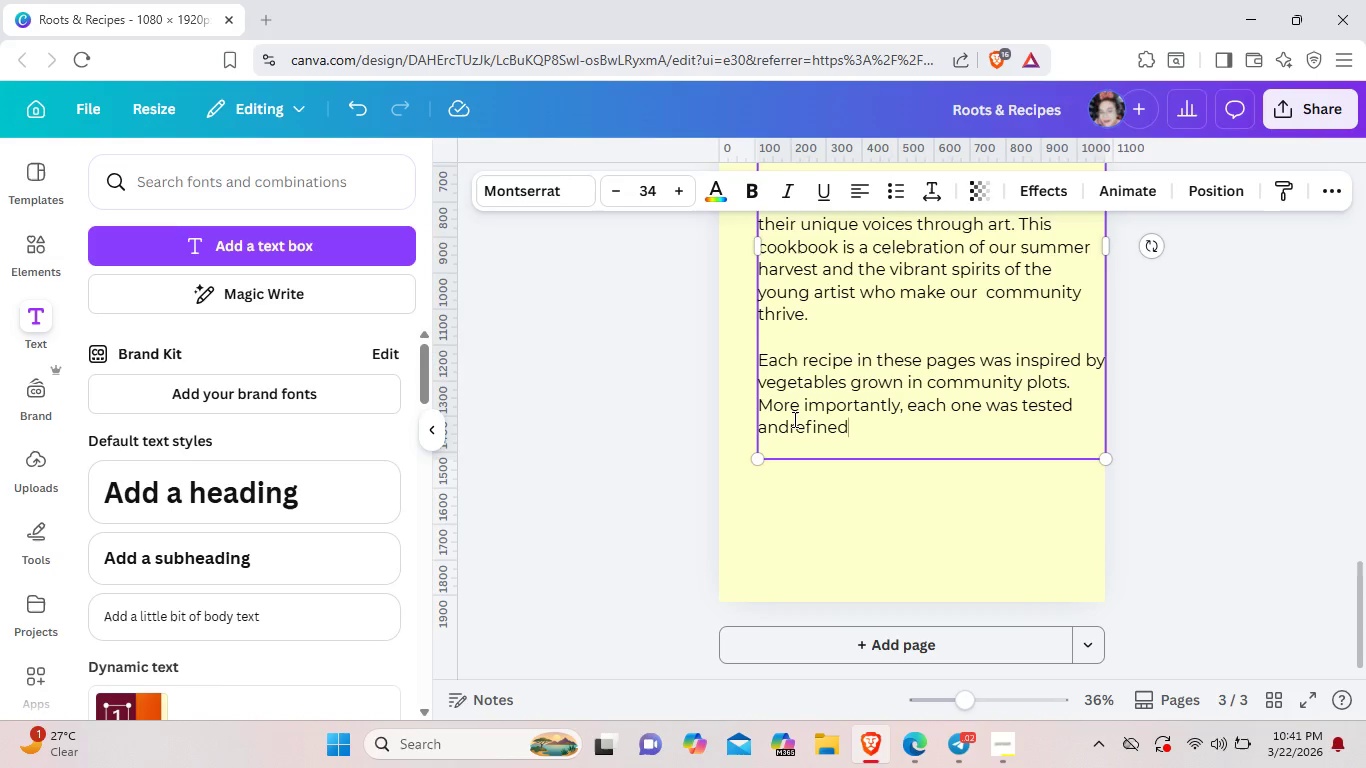 
left_click([792, 420])
 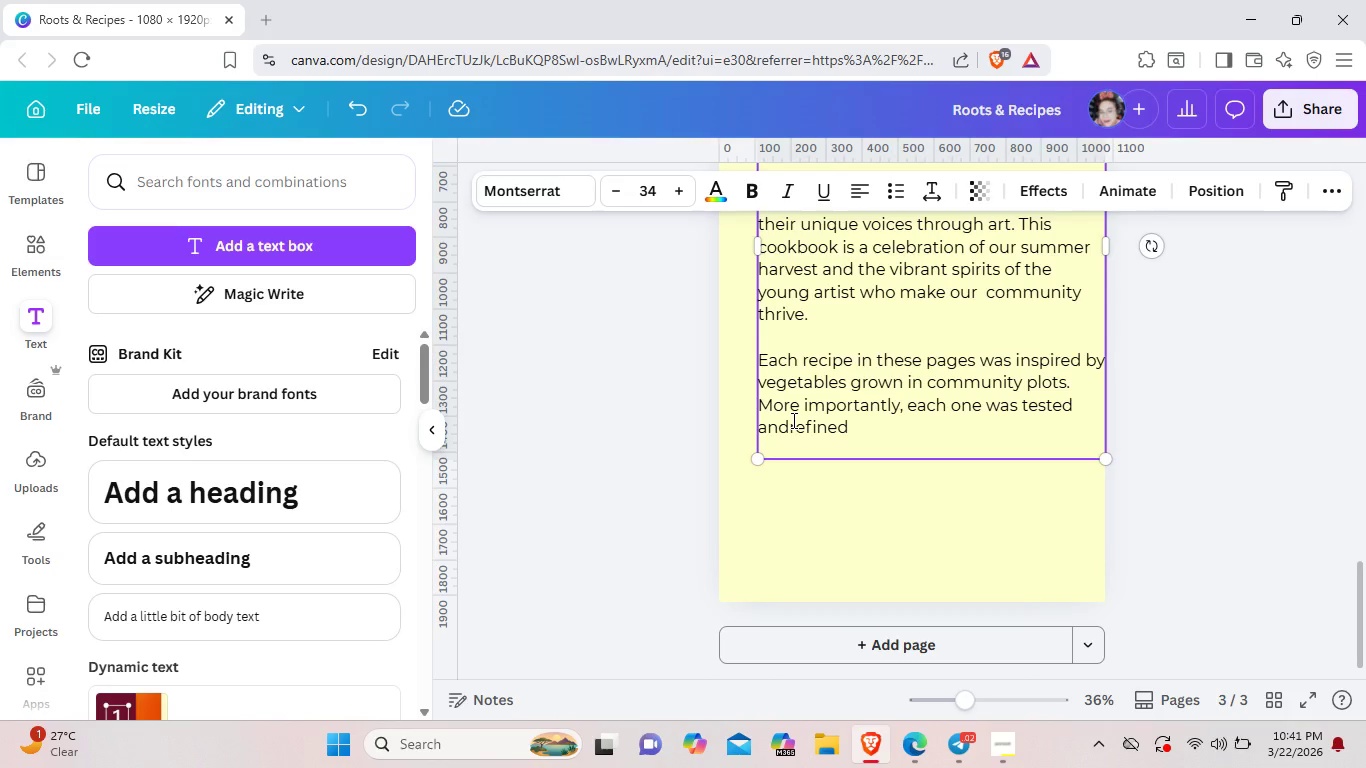 
key(Space)
 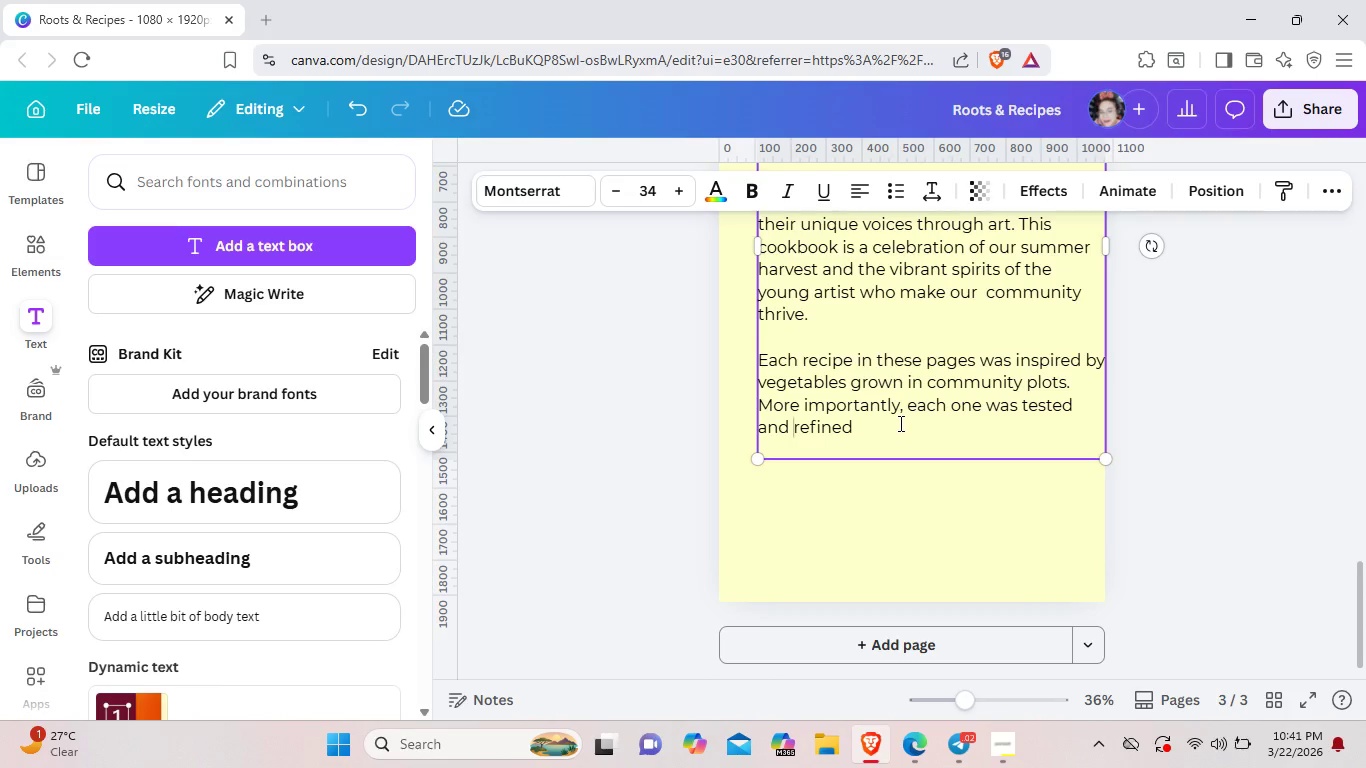 
left_click([899, 423])
 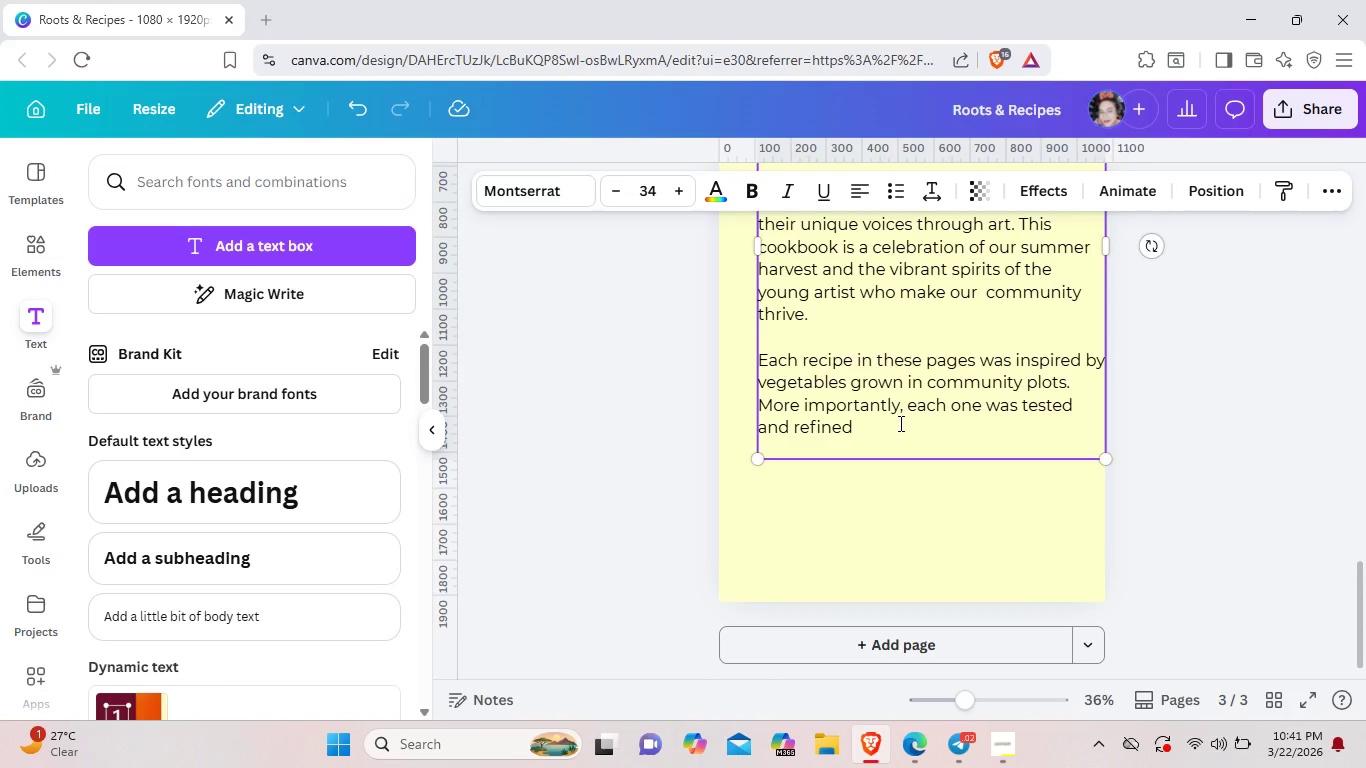 
type( by our youth program participants the true heart ot)
key(Backspace)
type(f our mission.)
 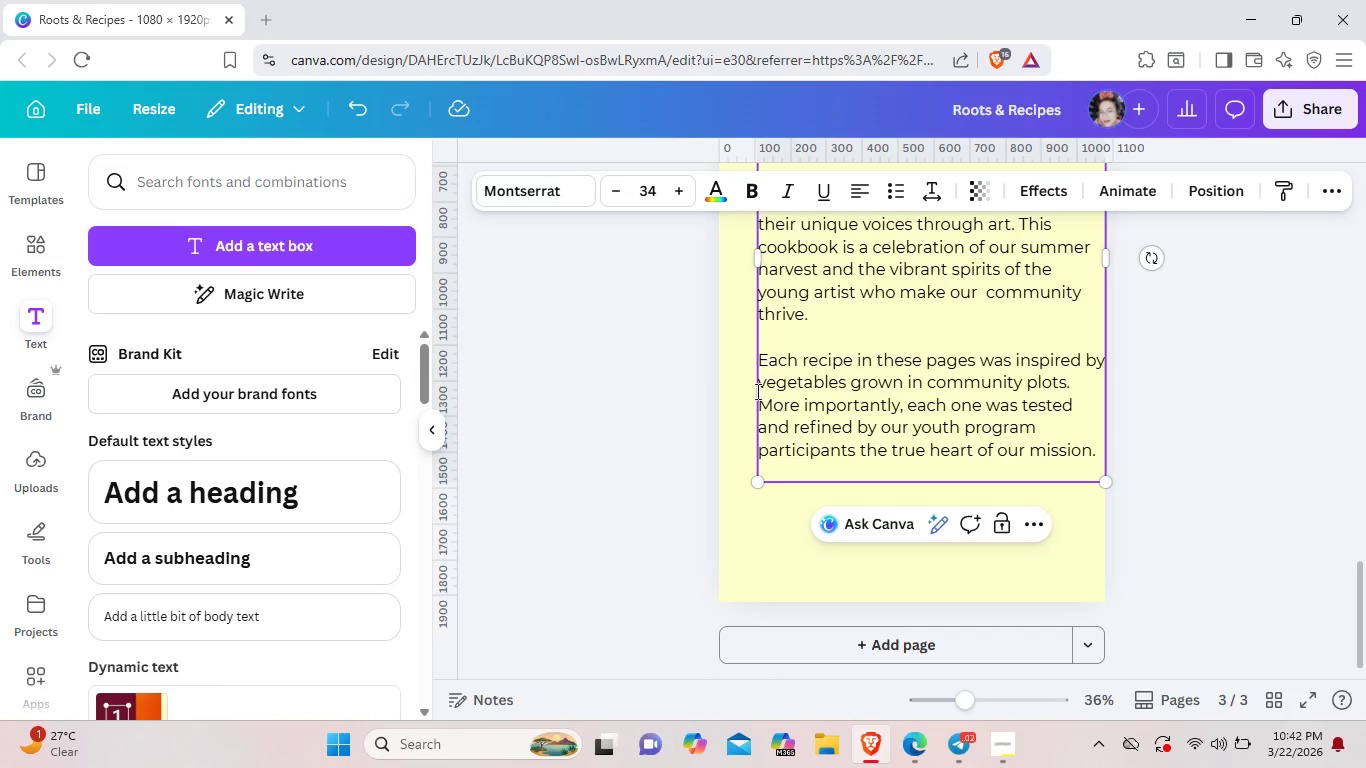 
wait(6.59)
 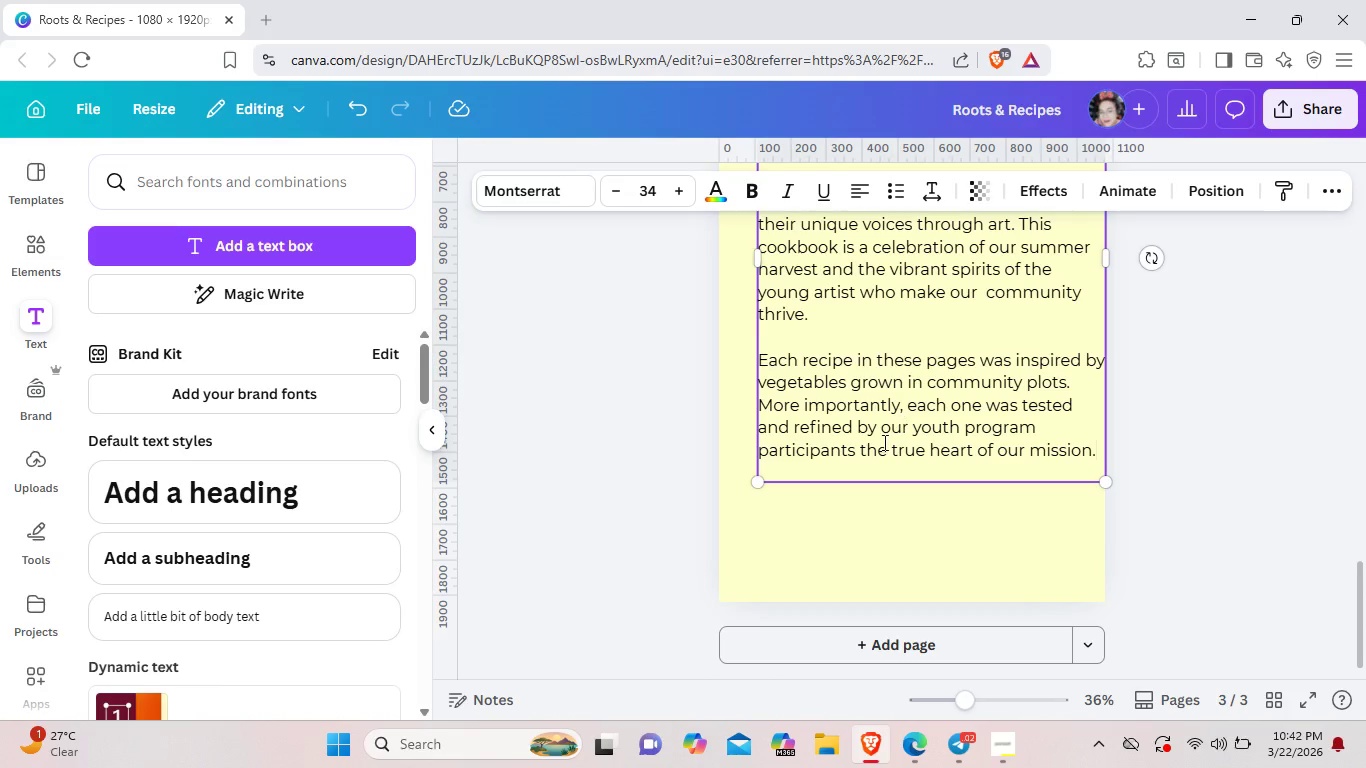 
left_click_drag(start_coordinate=[870, 484], to_coordinate=[858, 485])
 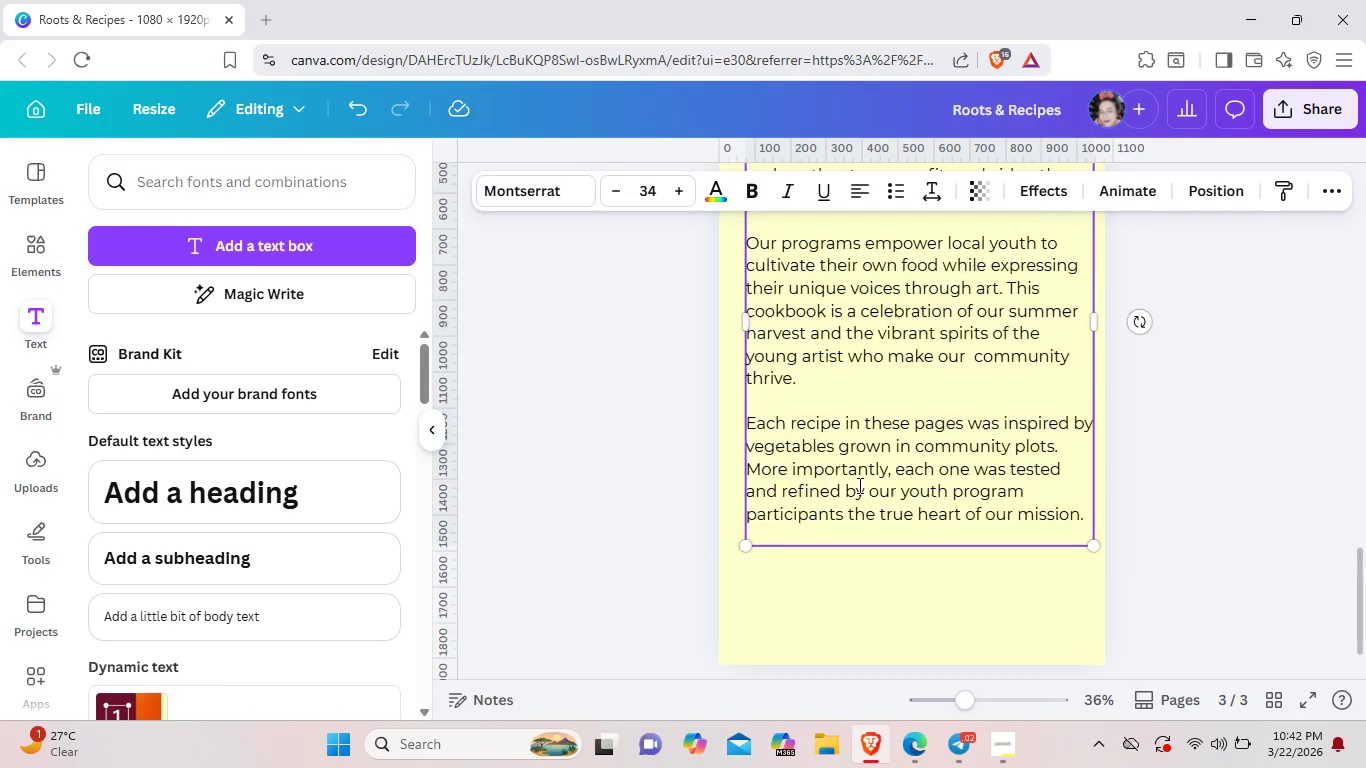 
scroll: coordinate [857, 499], scroll_direction: up, amount: 5.0
 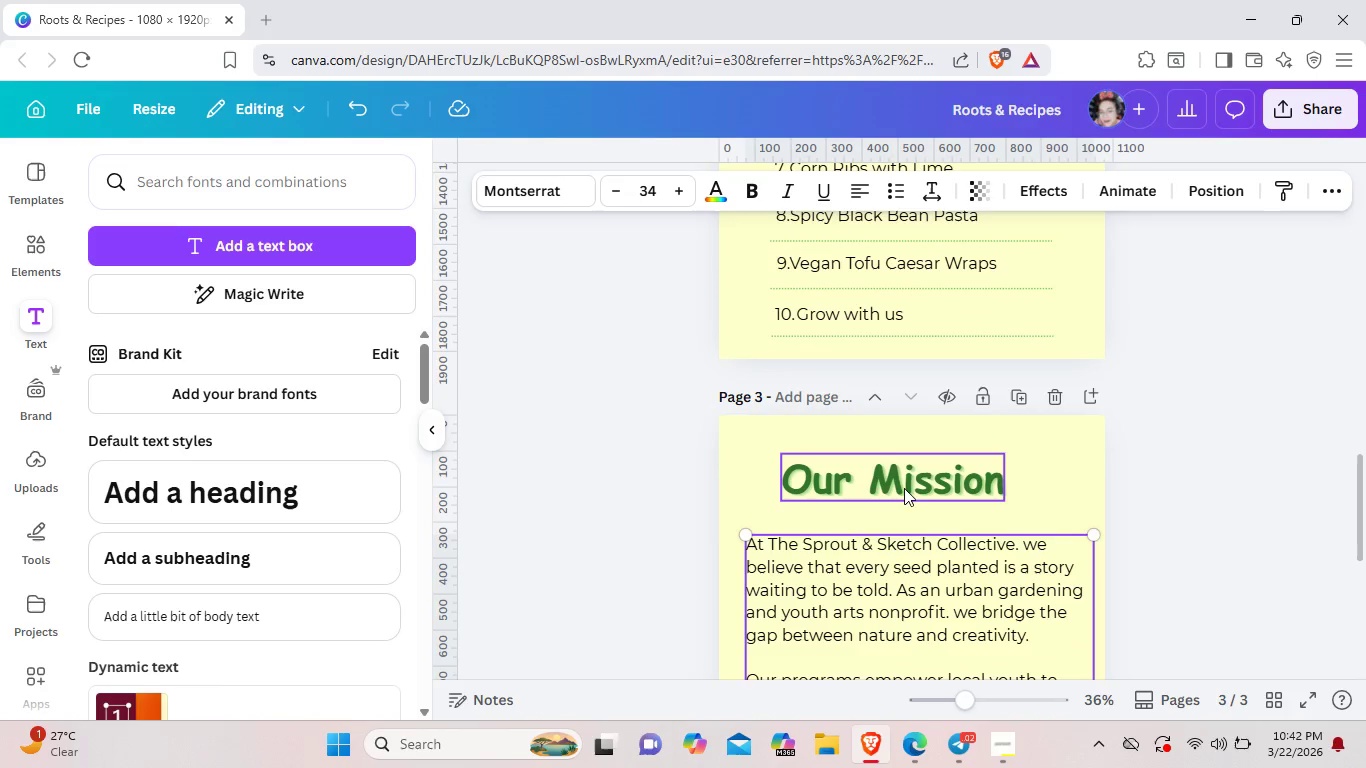 
left_click_drag(start_coordinate=[904, 486], to_coordinate=[917, 475])
 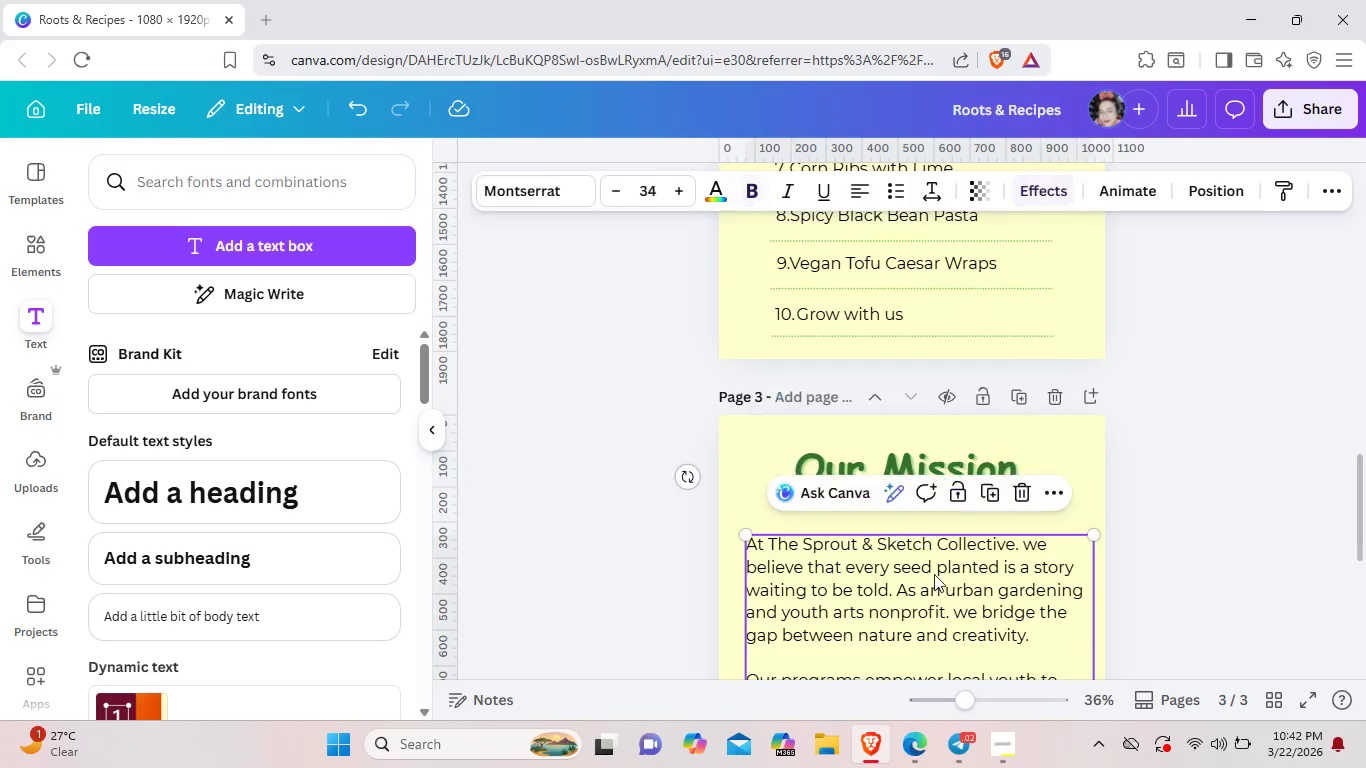 
left_click_drag(start_coordinate=[933, 585], to_coordinate=[926, 566])
 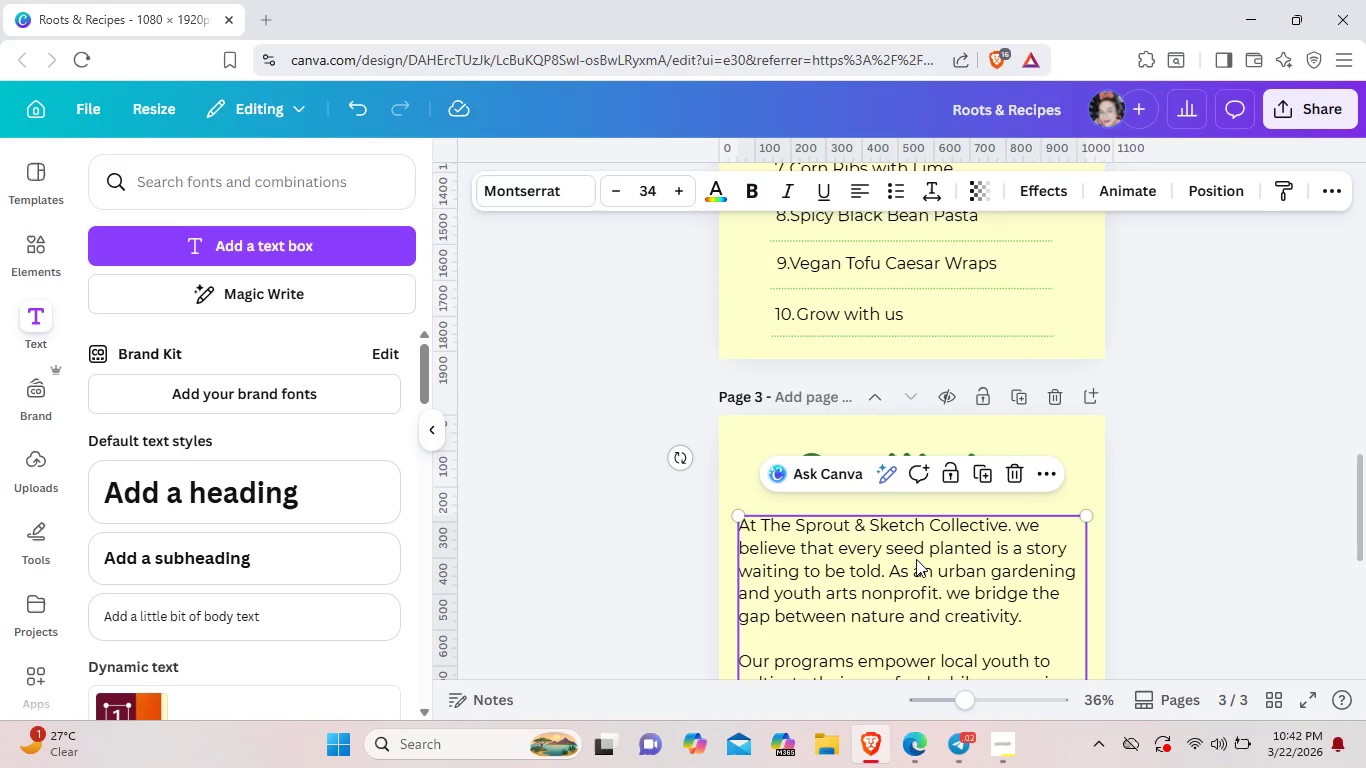 
left_click([916, 559])
 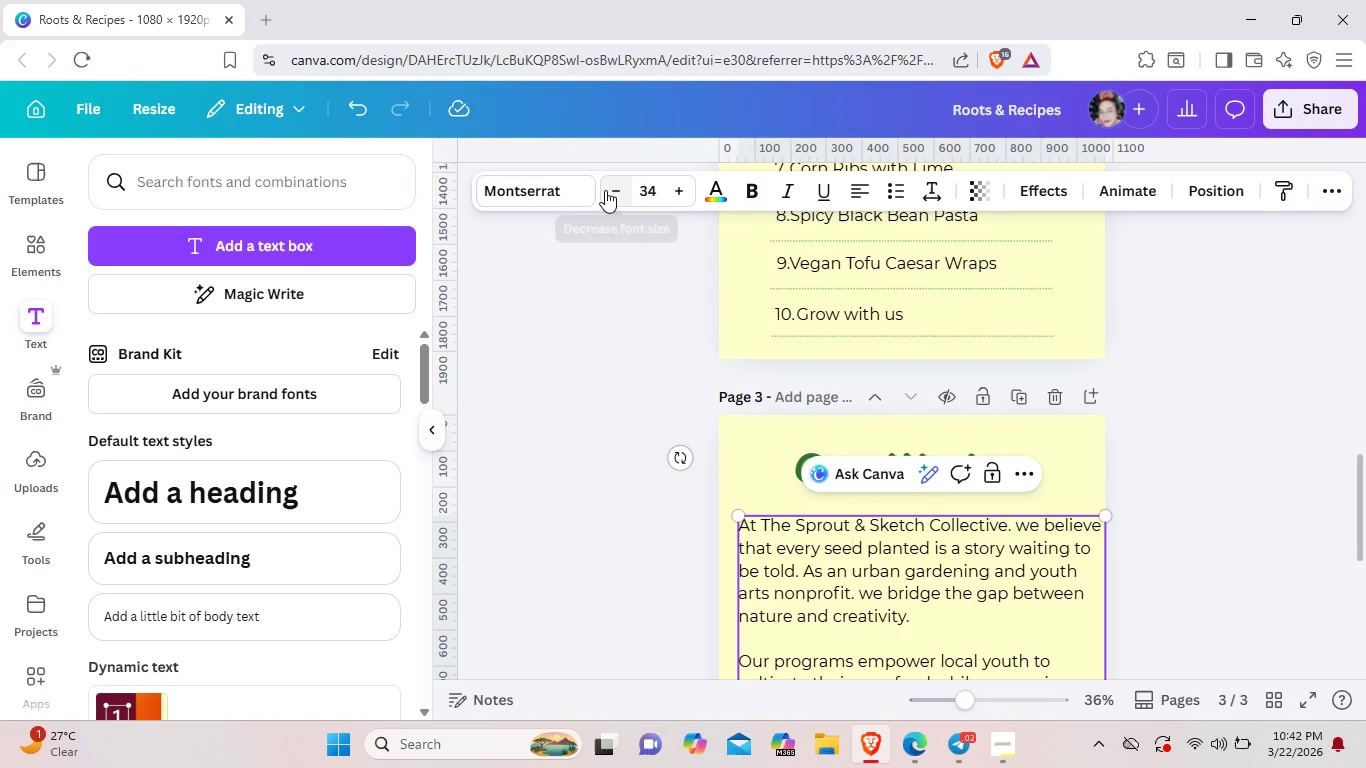 
left_click([605, 190])
 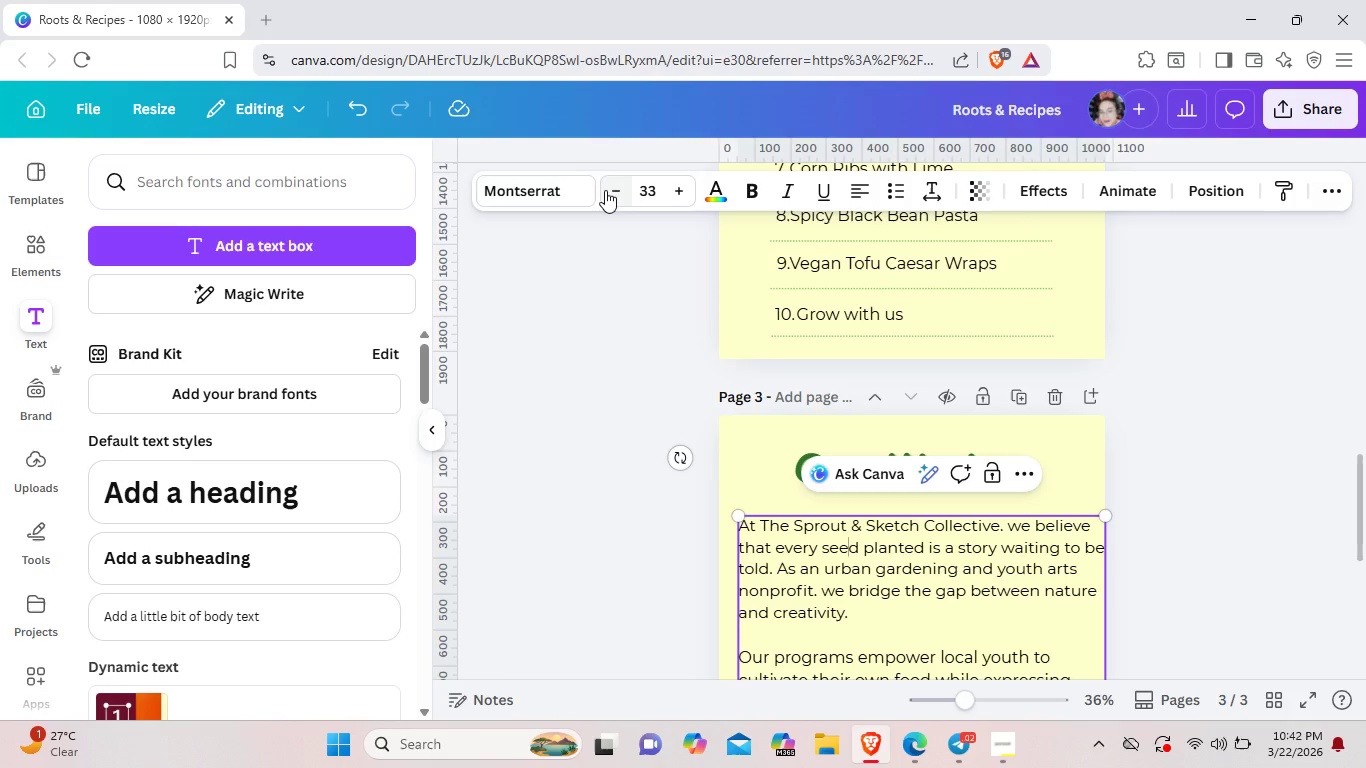 
key(Control+Z)
 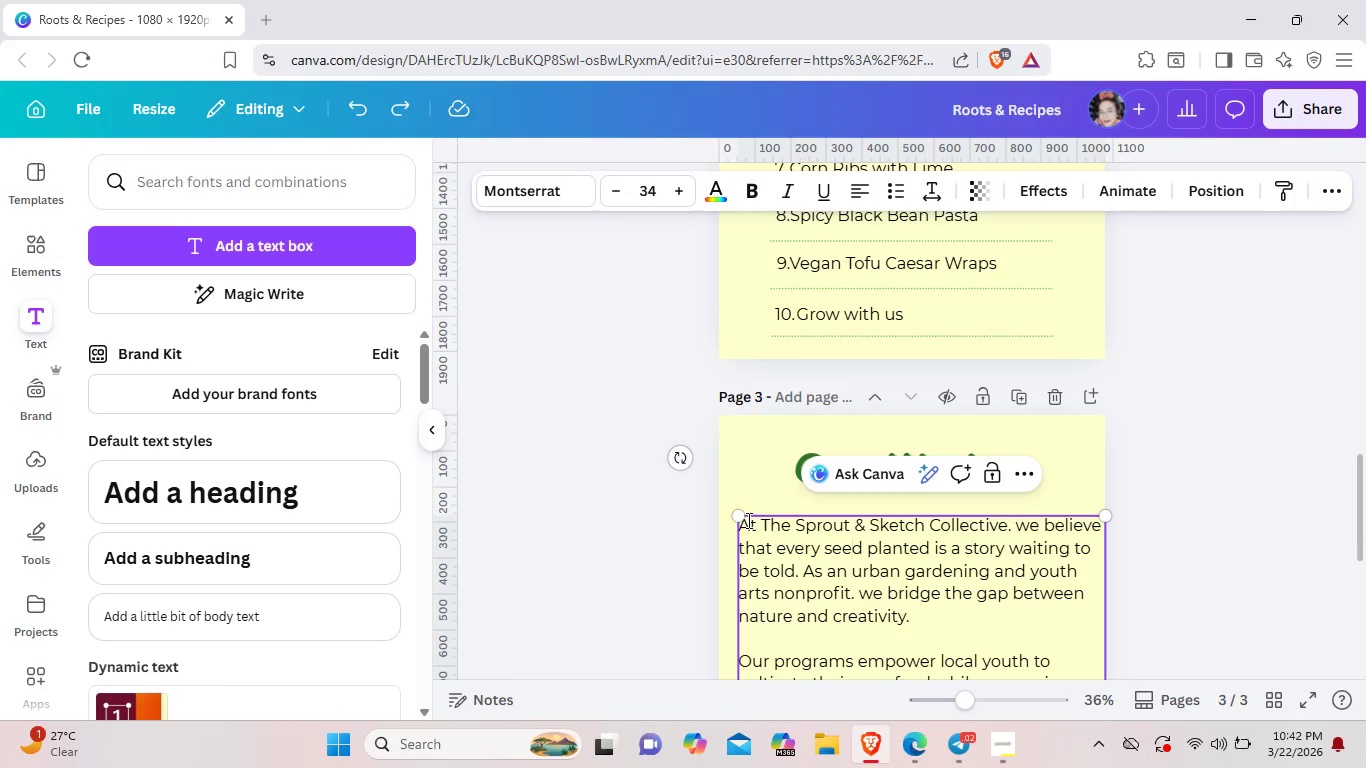 
left_click_drag(start_coordinate=[747, 520], to_coordinate=[985, 422])
 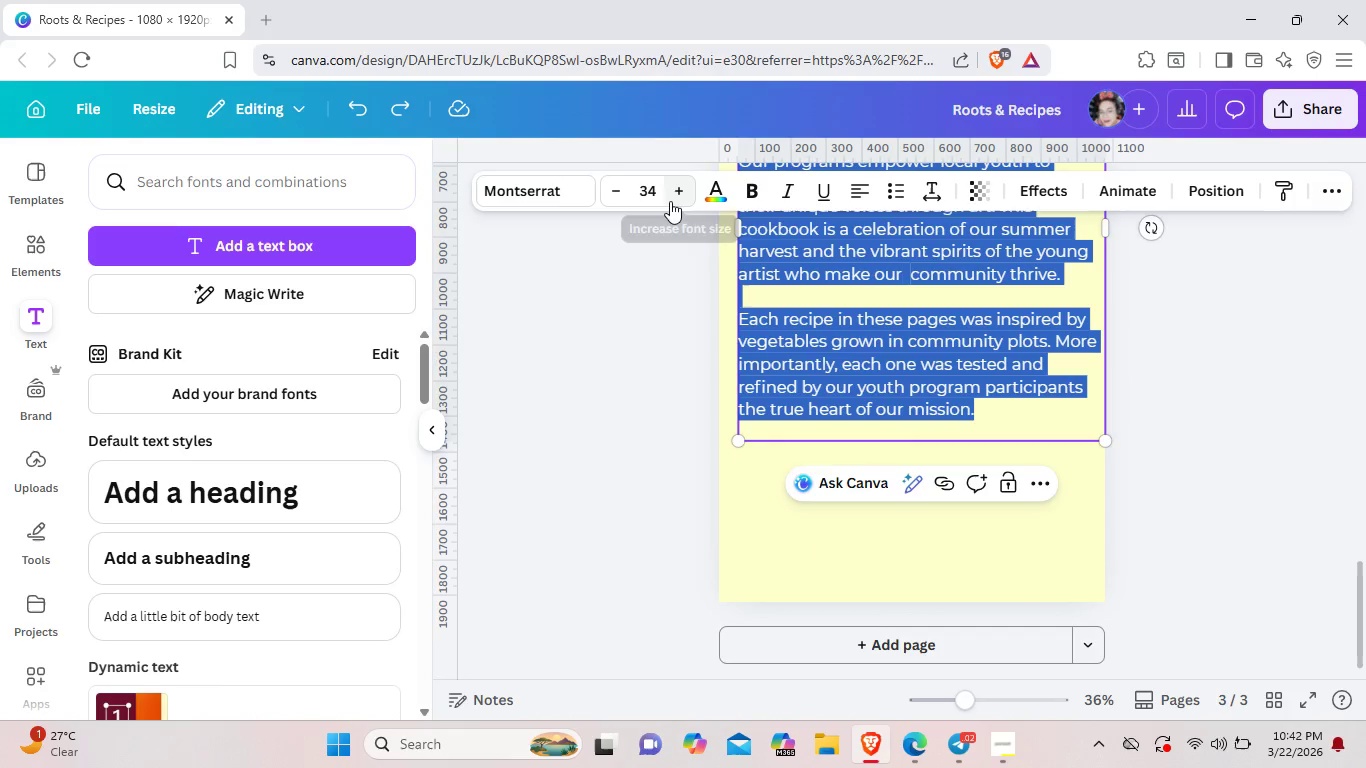 
scroll: coordinate [1068, 624], scroll_direction: down, amount: 5.0
 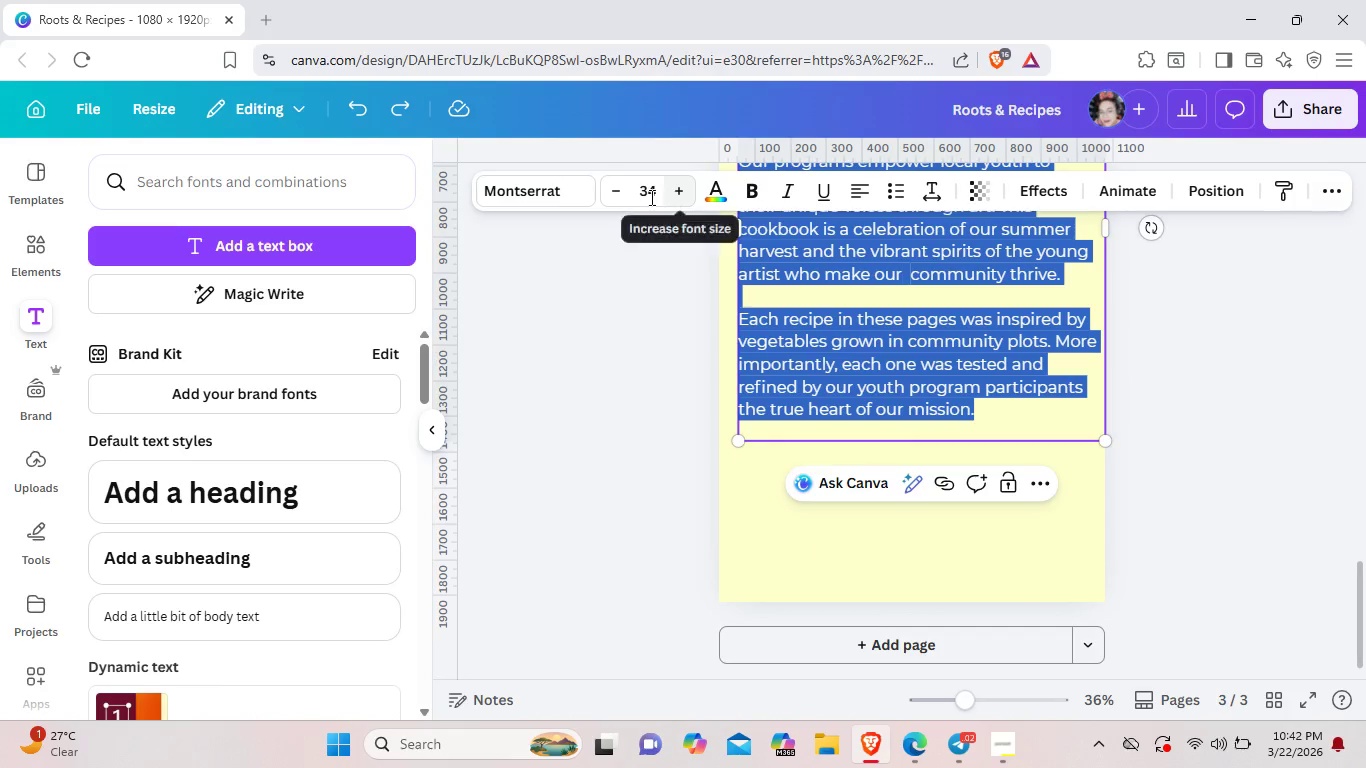 
left_click([621, 195])
 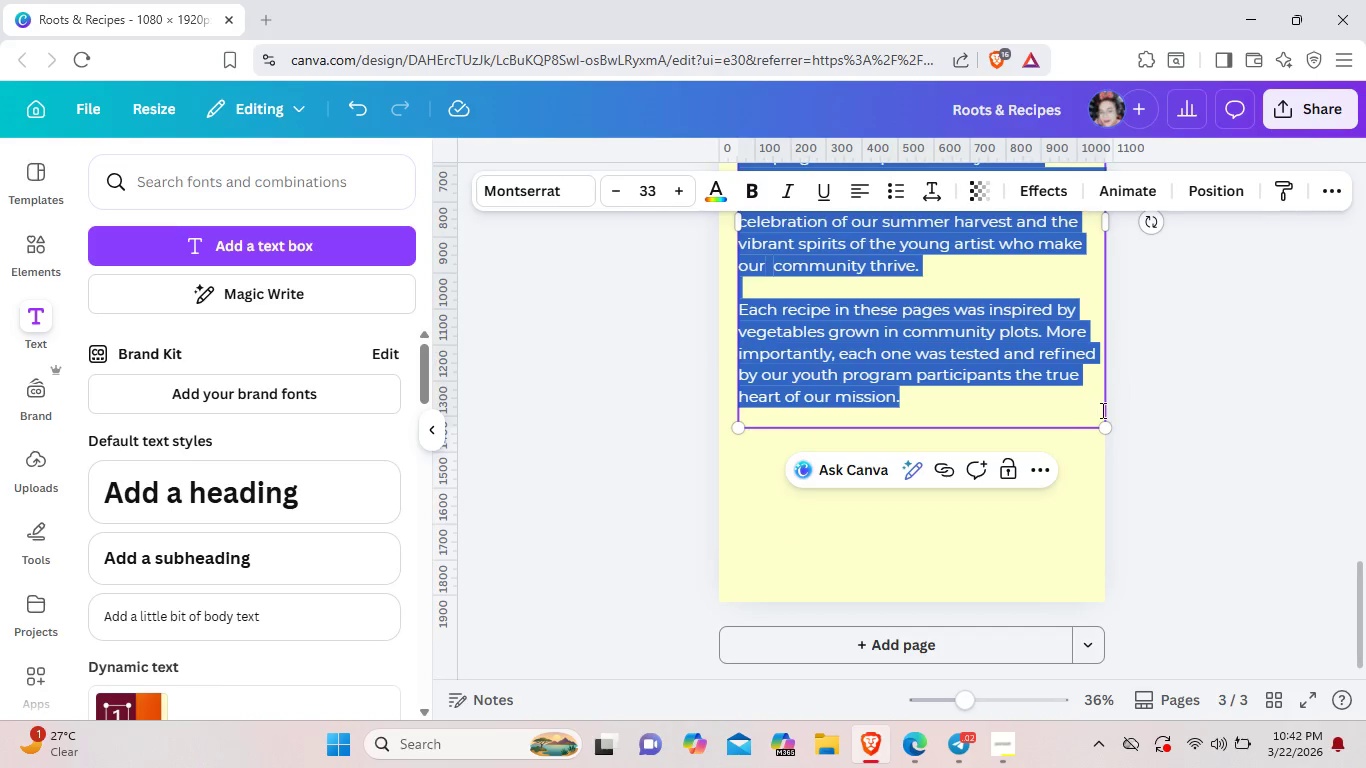 
left_click([1159, 418])
 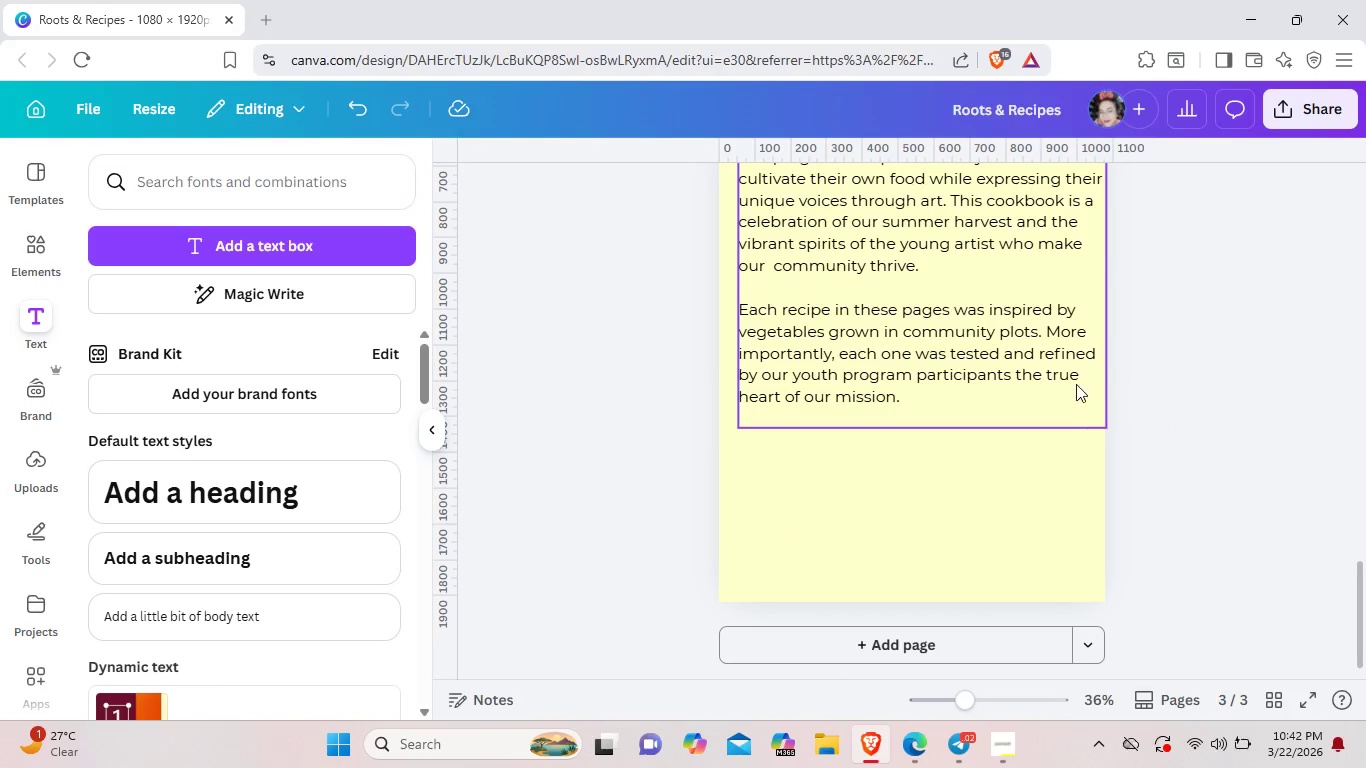 
left_click_drag(start_coordinate=[1080, 384], to_coordinate=[1067, 387])
 